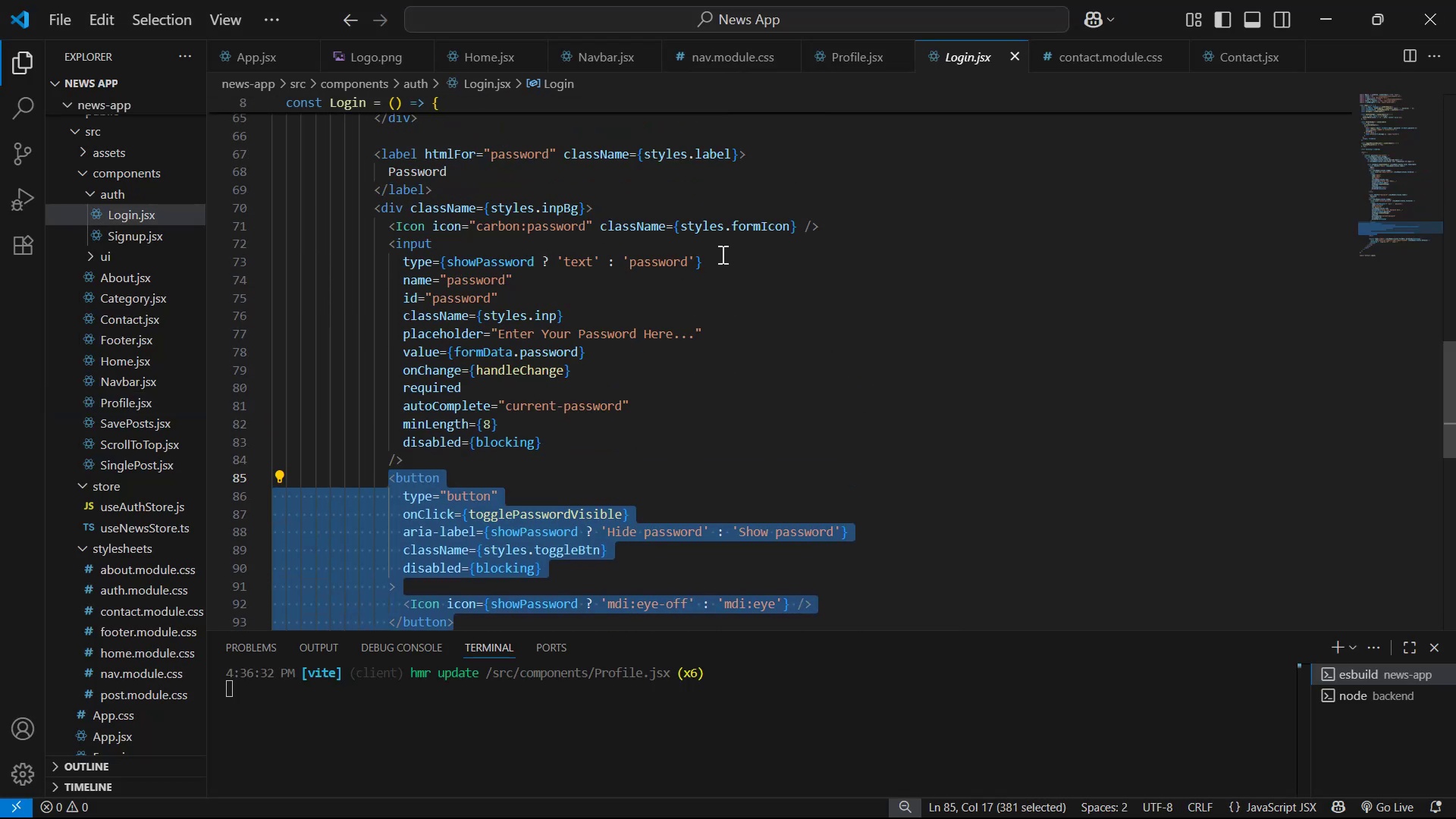 
wait(5.82)
 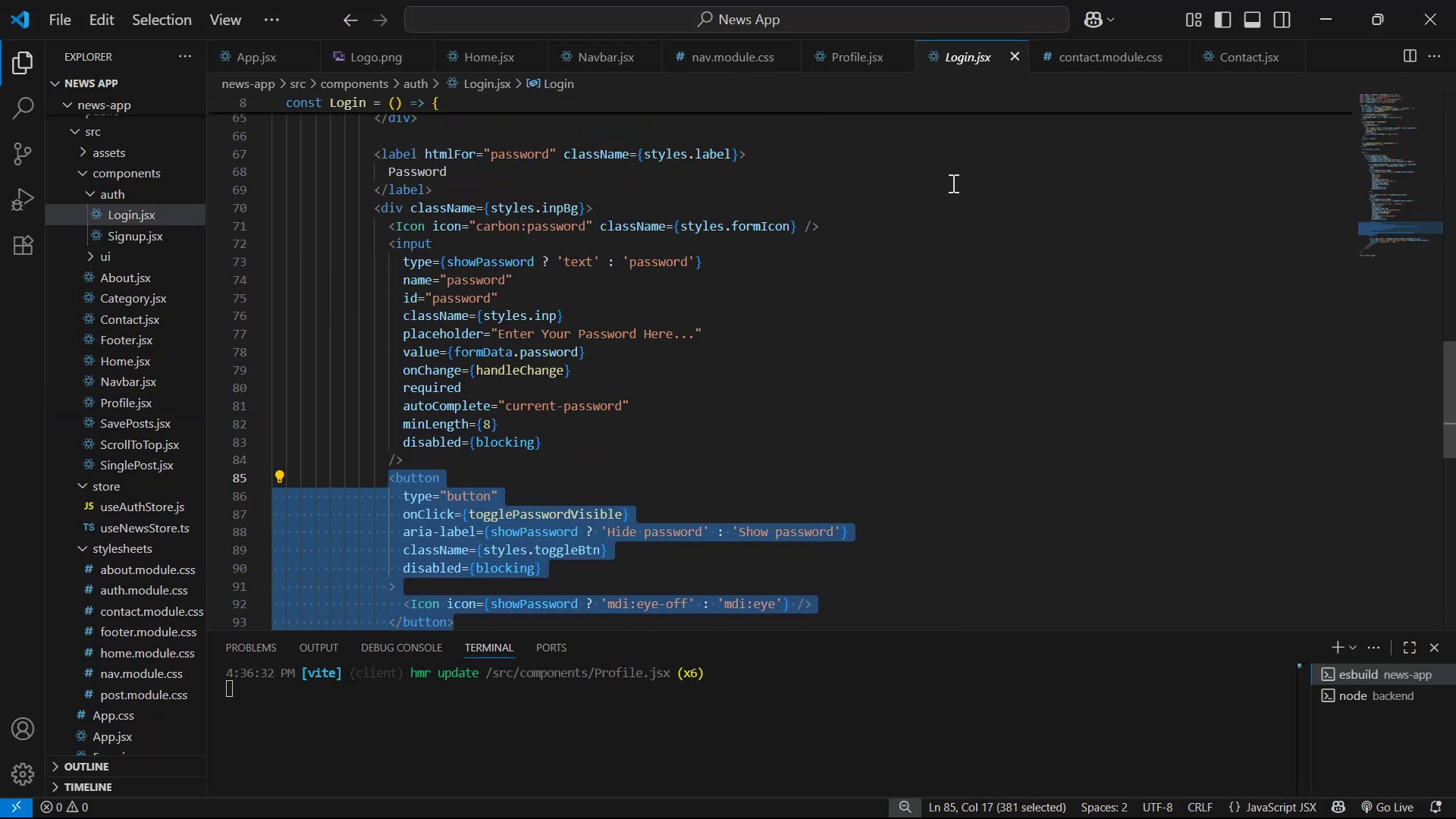 
triple_click([400, 263])
 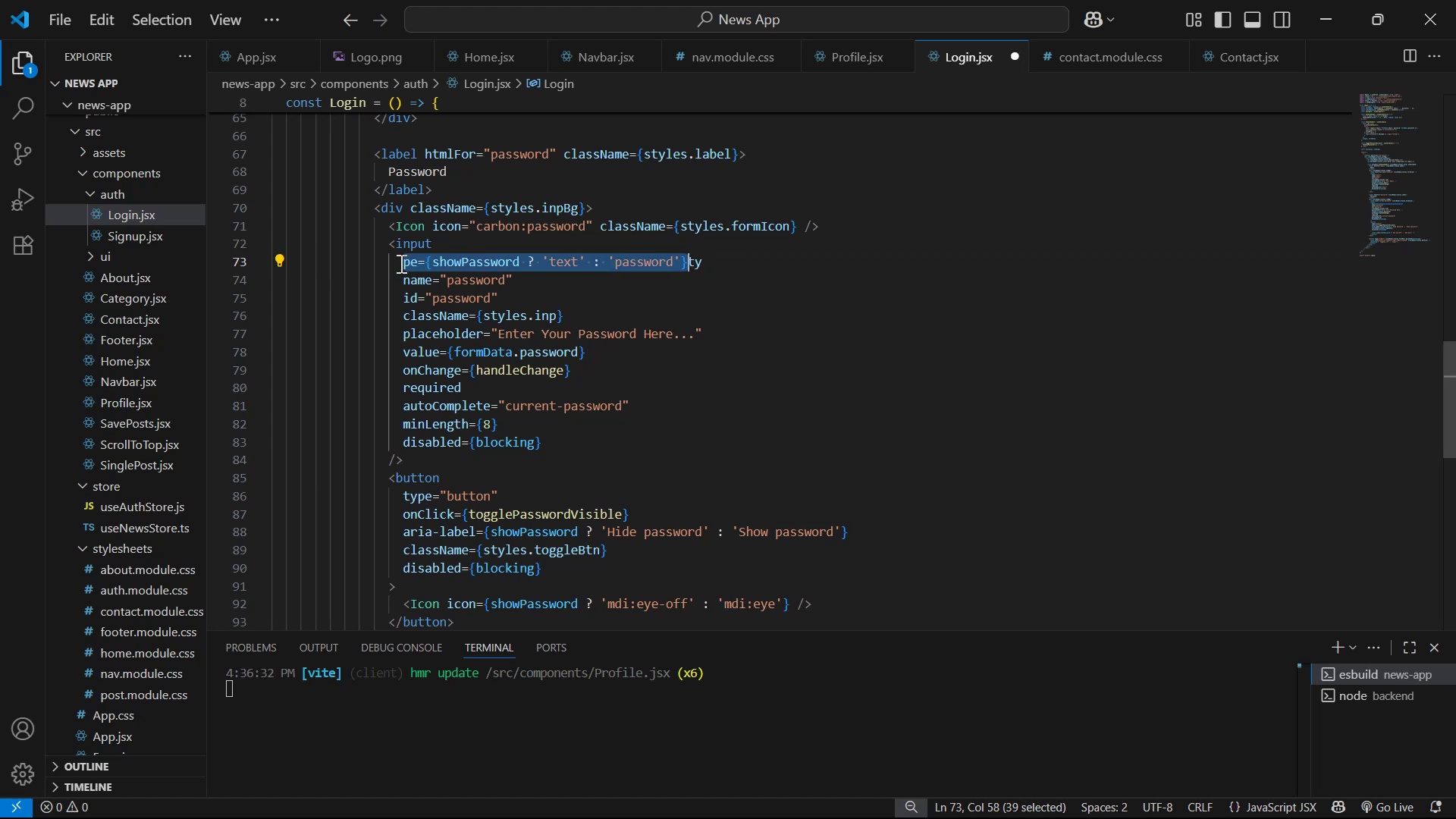 
triple_click([400, 263])
 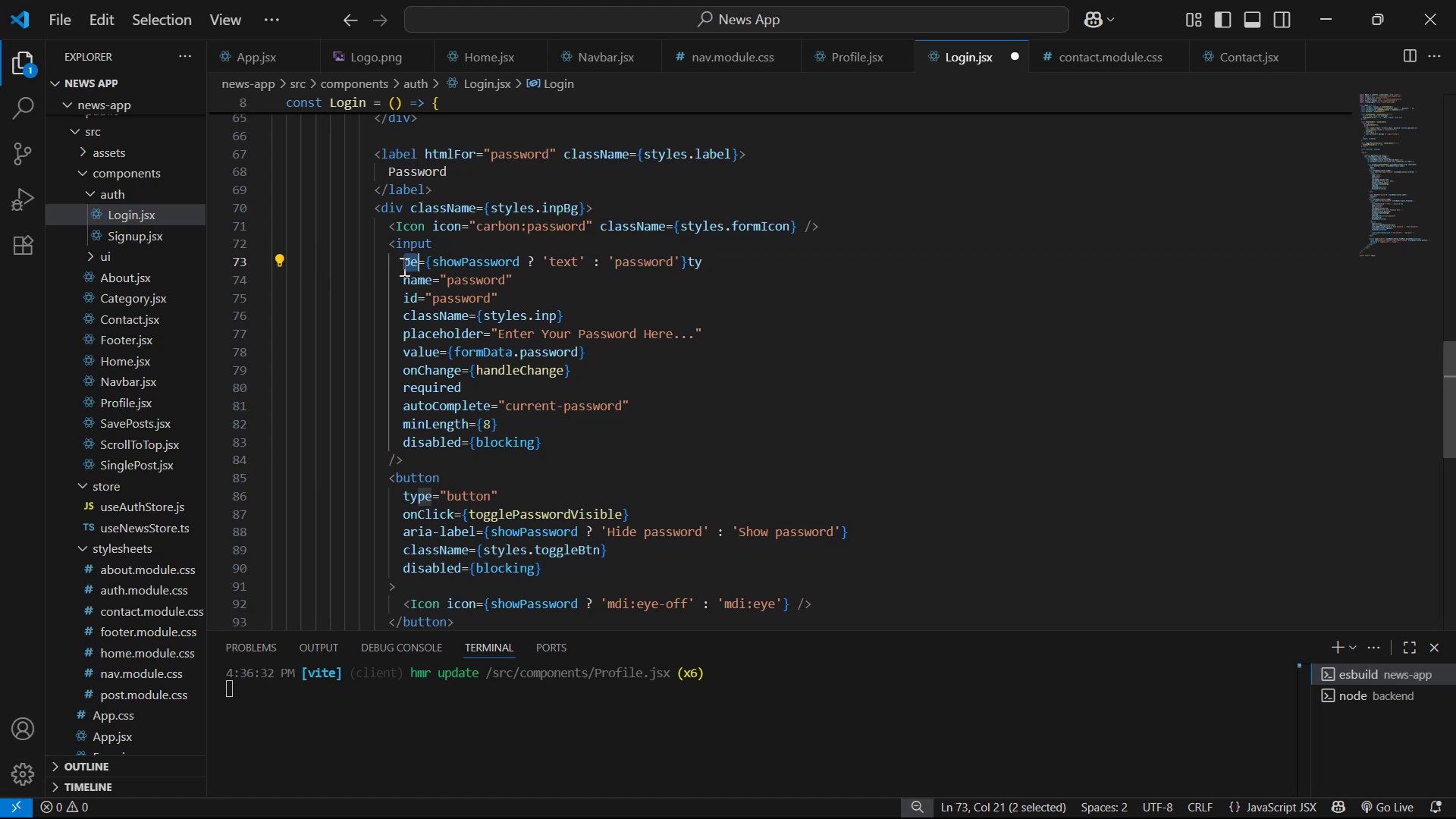 
key(Control+Z)
 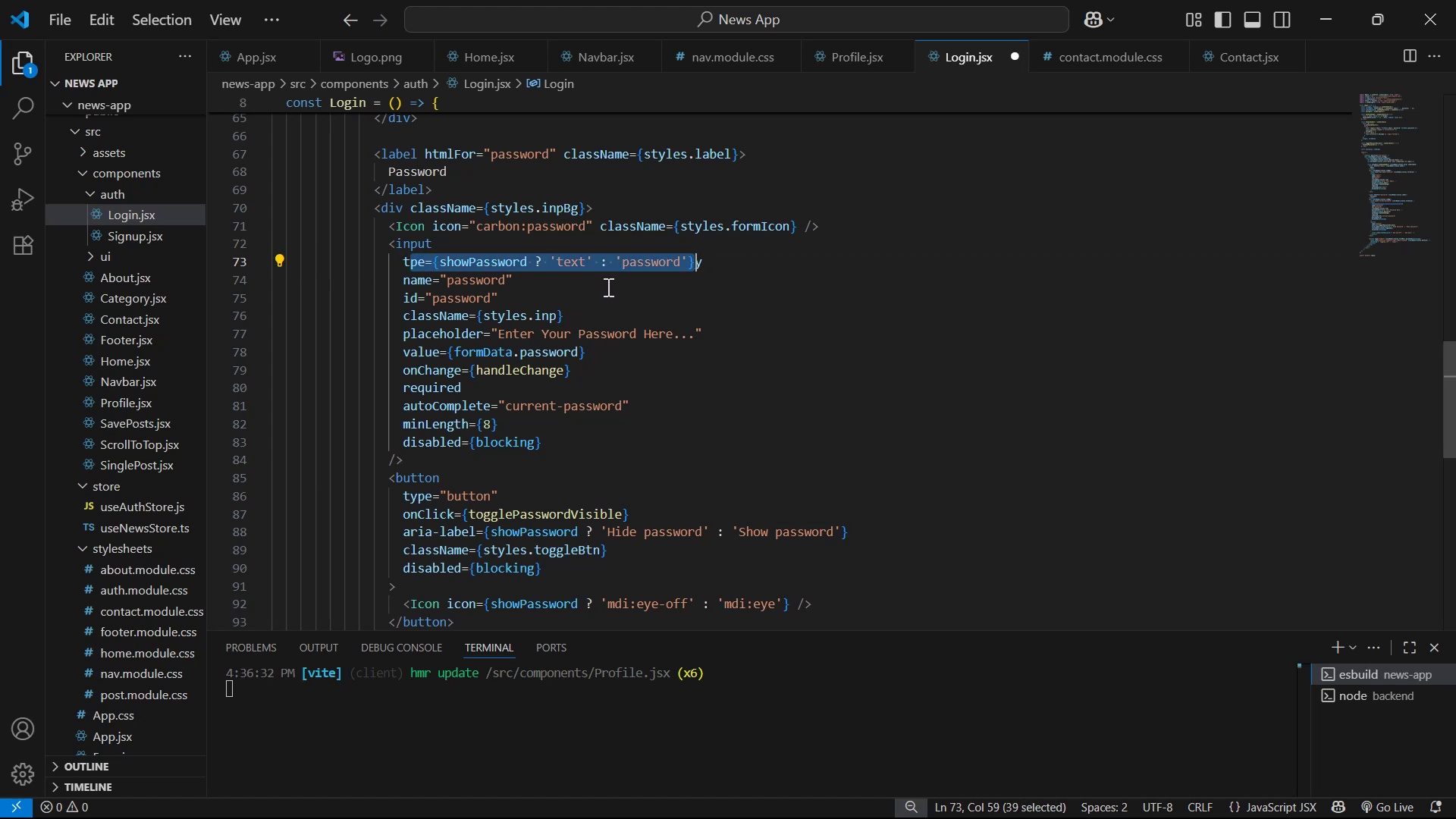 
key(Control+Z)
 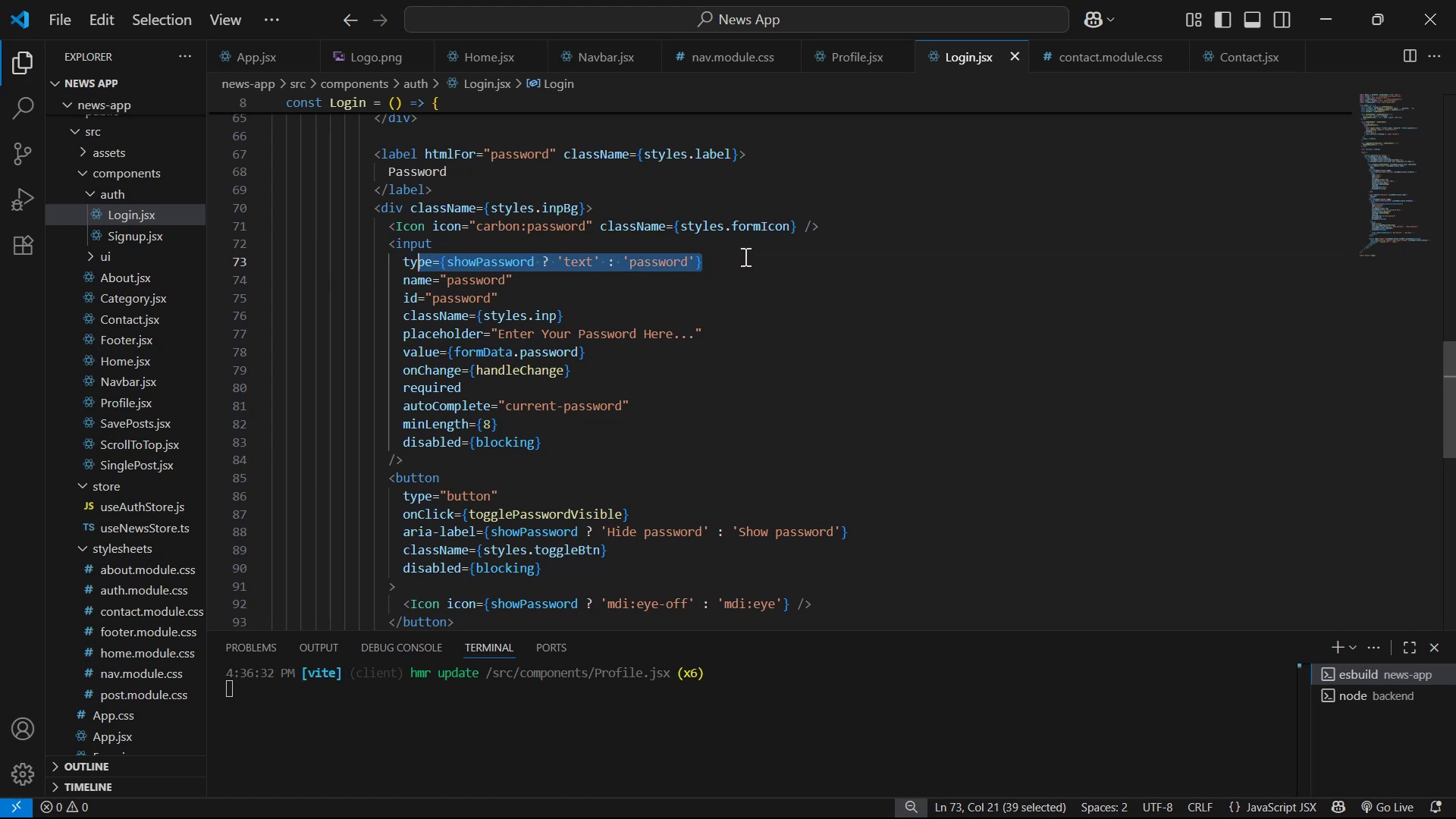 
left_click([744, 256])
 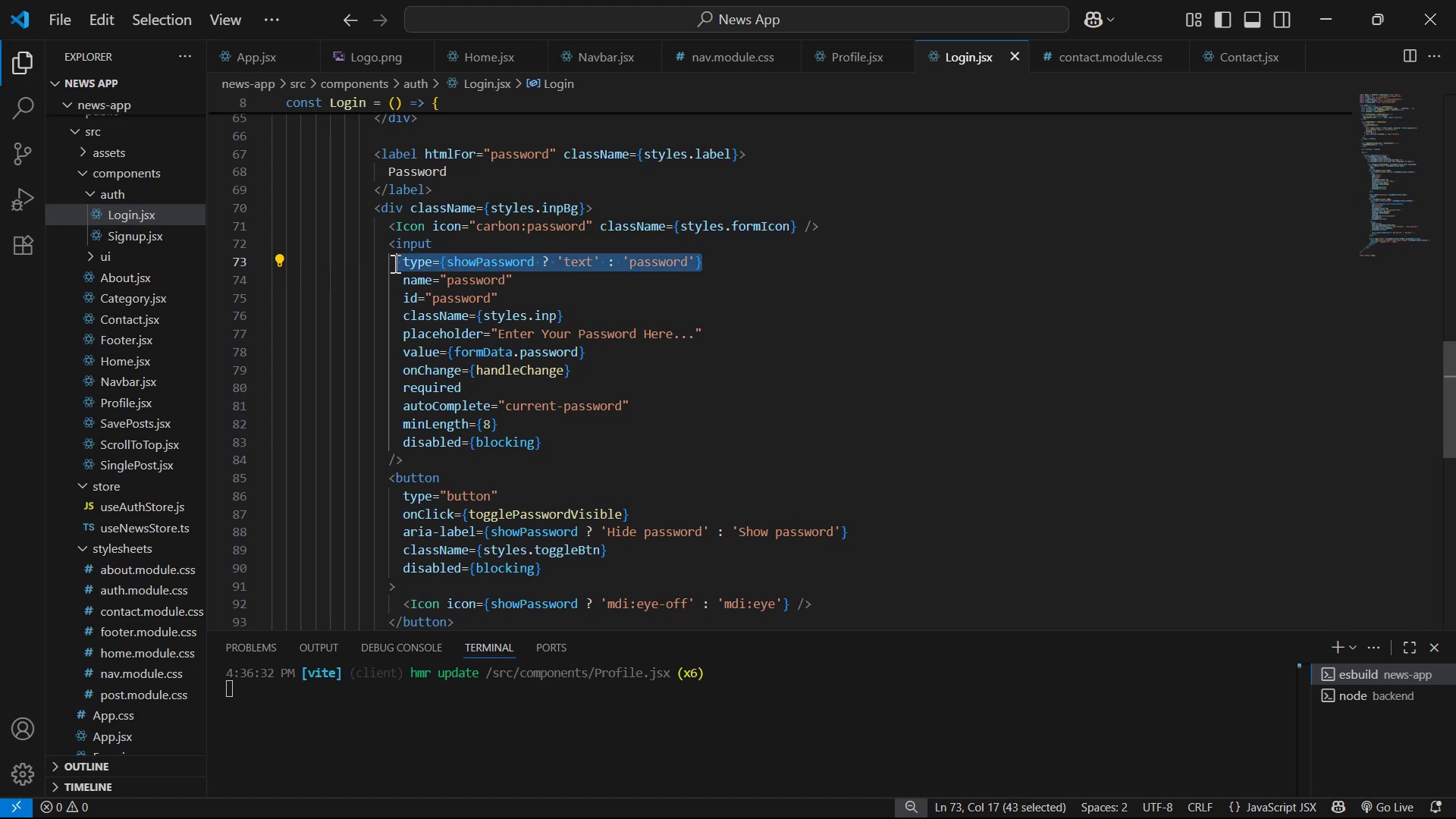 
key(Control+C)
 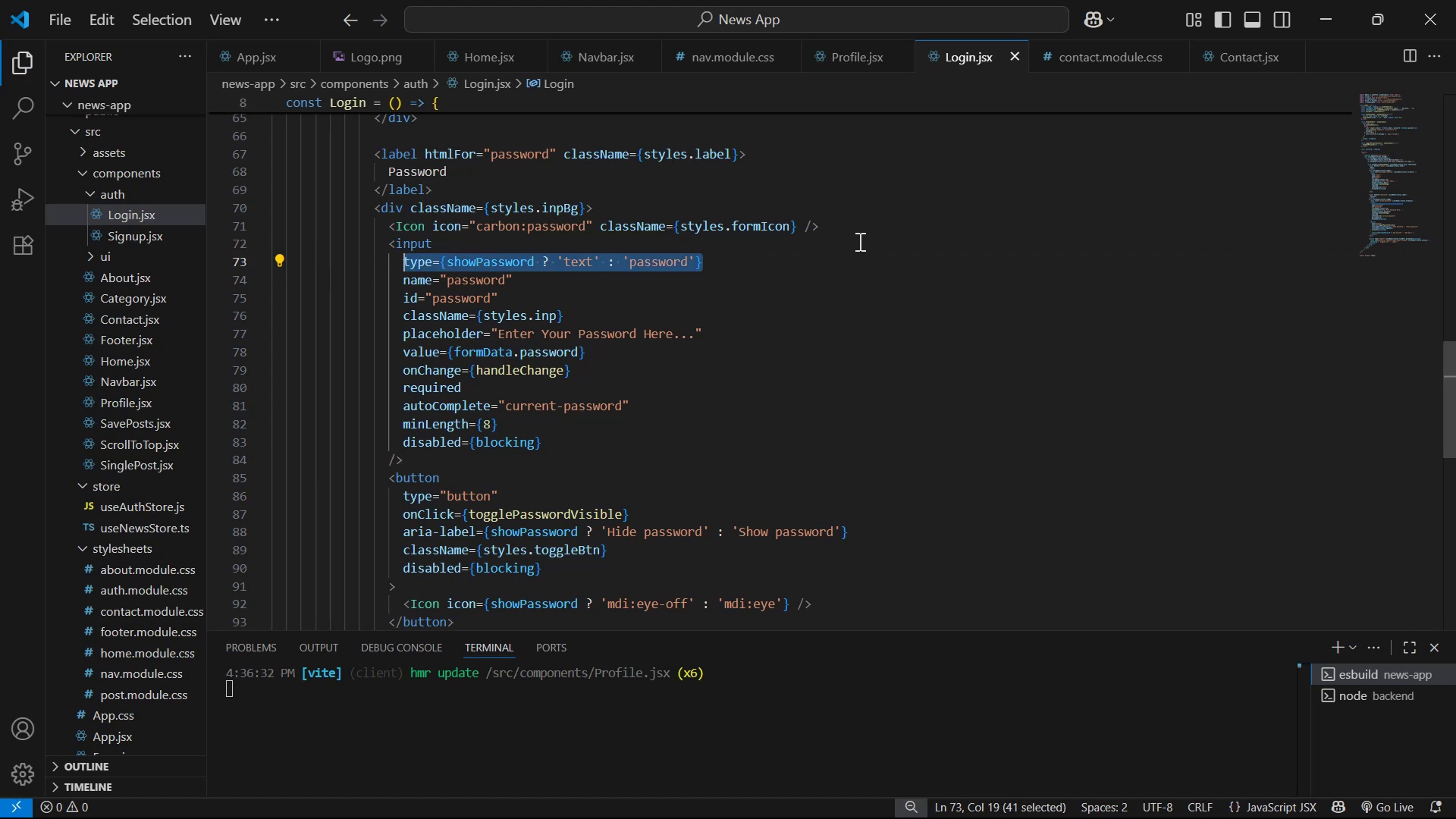 
key(Control+C)
 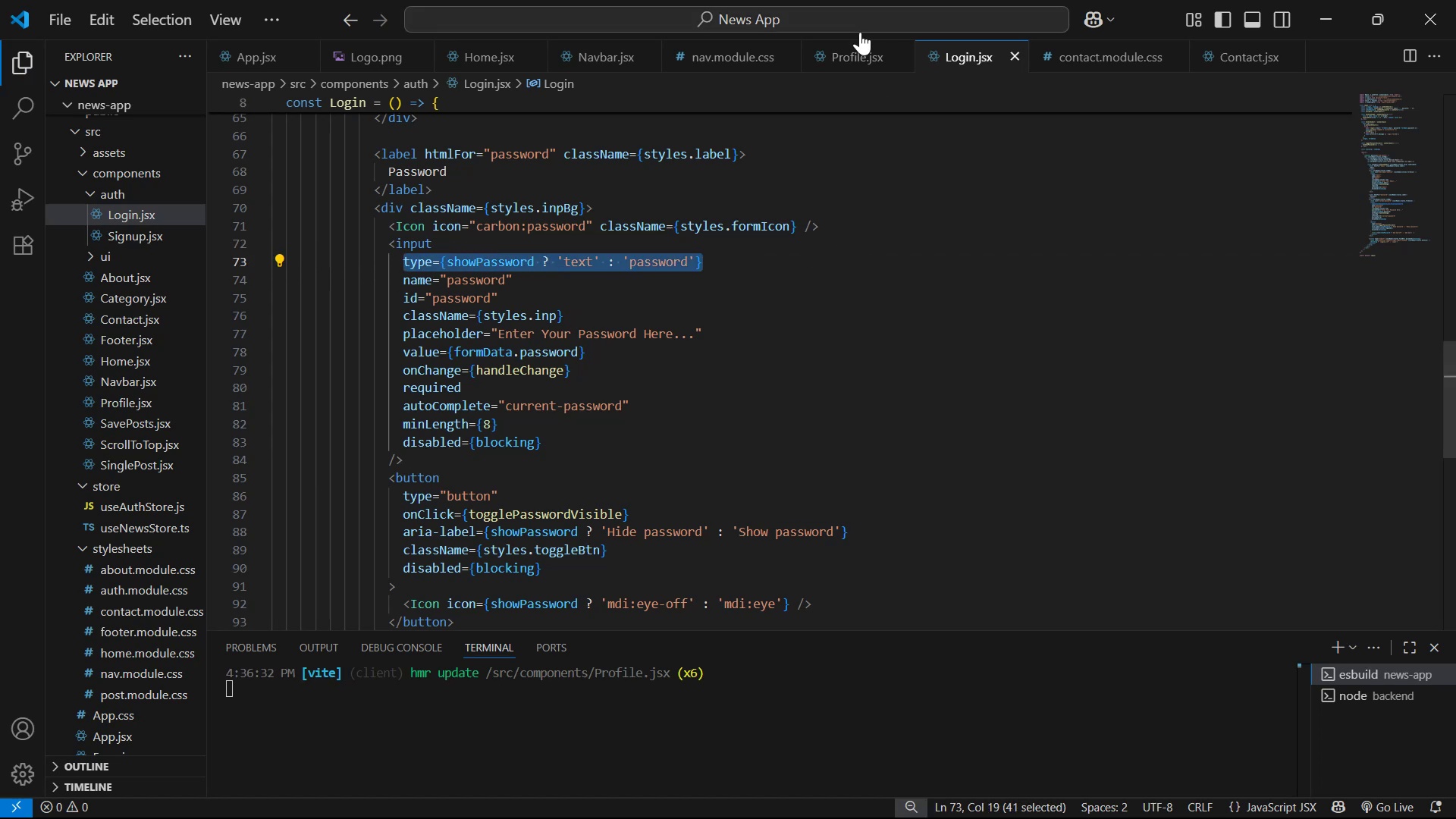 
left_click([851, 46])
 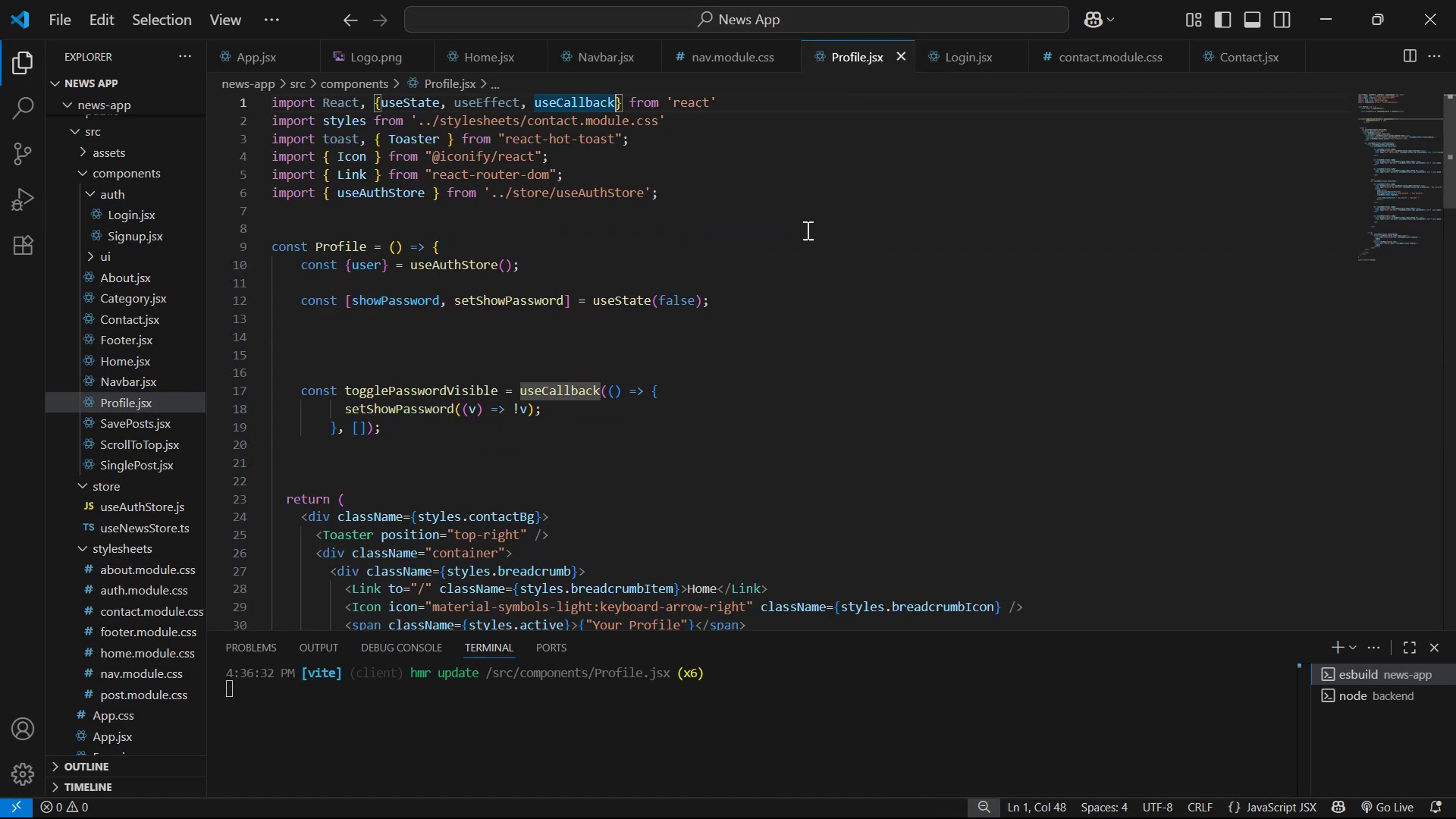 
scroll: coordinate [851, 319], scroll_direction: down, amount: 14.0
 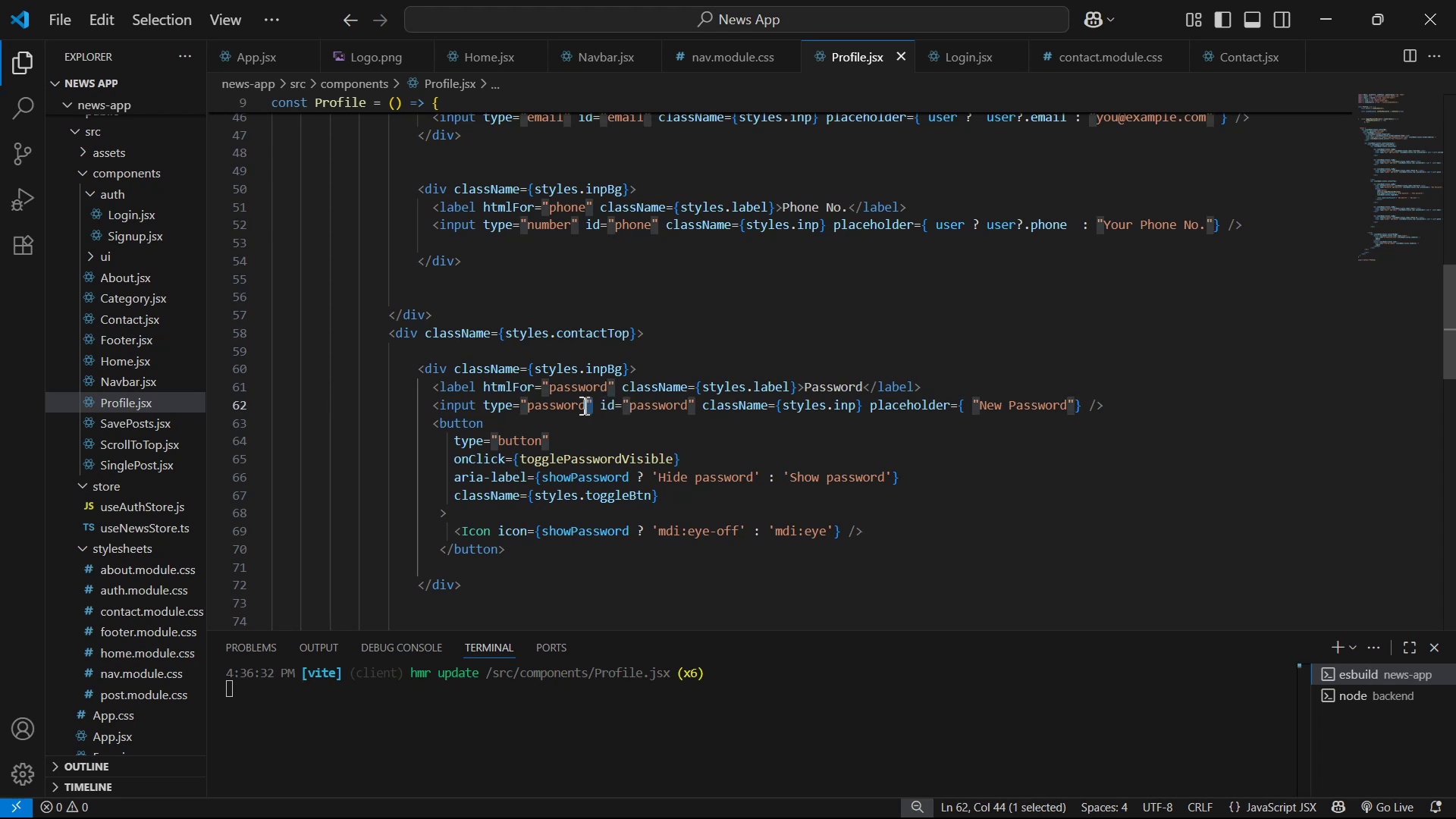 
key(Control+V)
 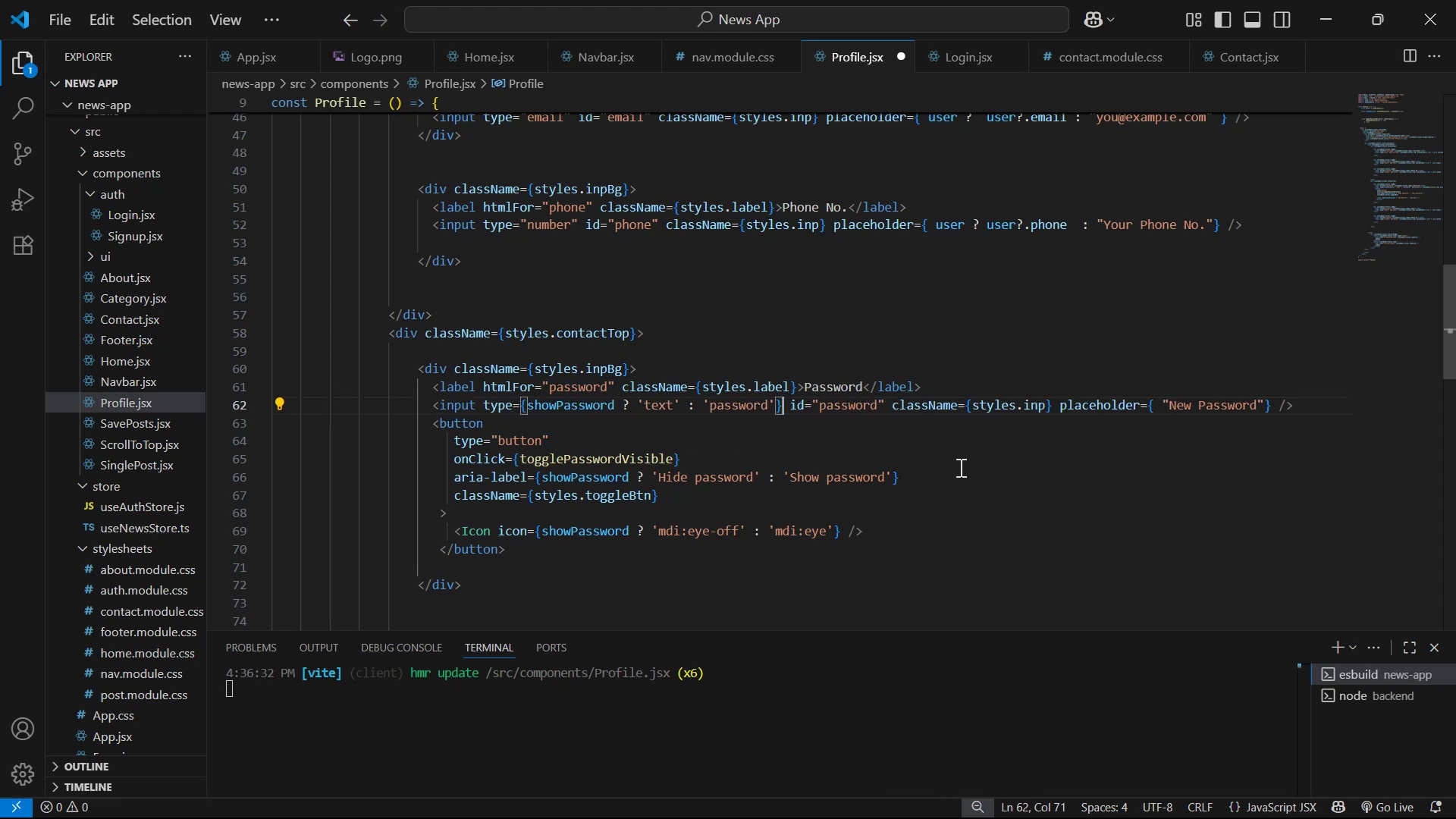 
key(Control+S)
 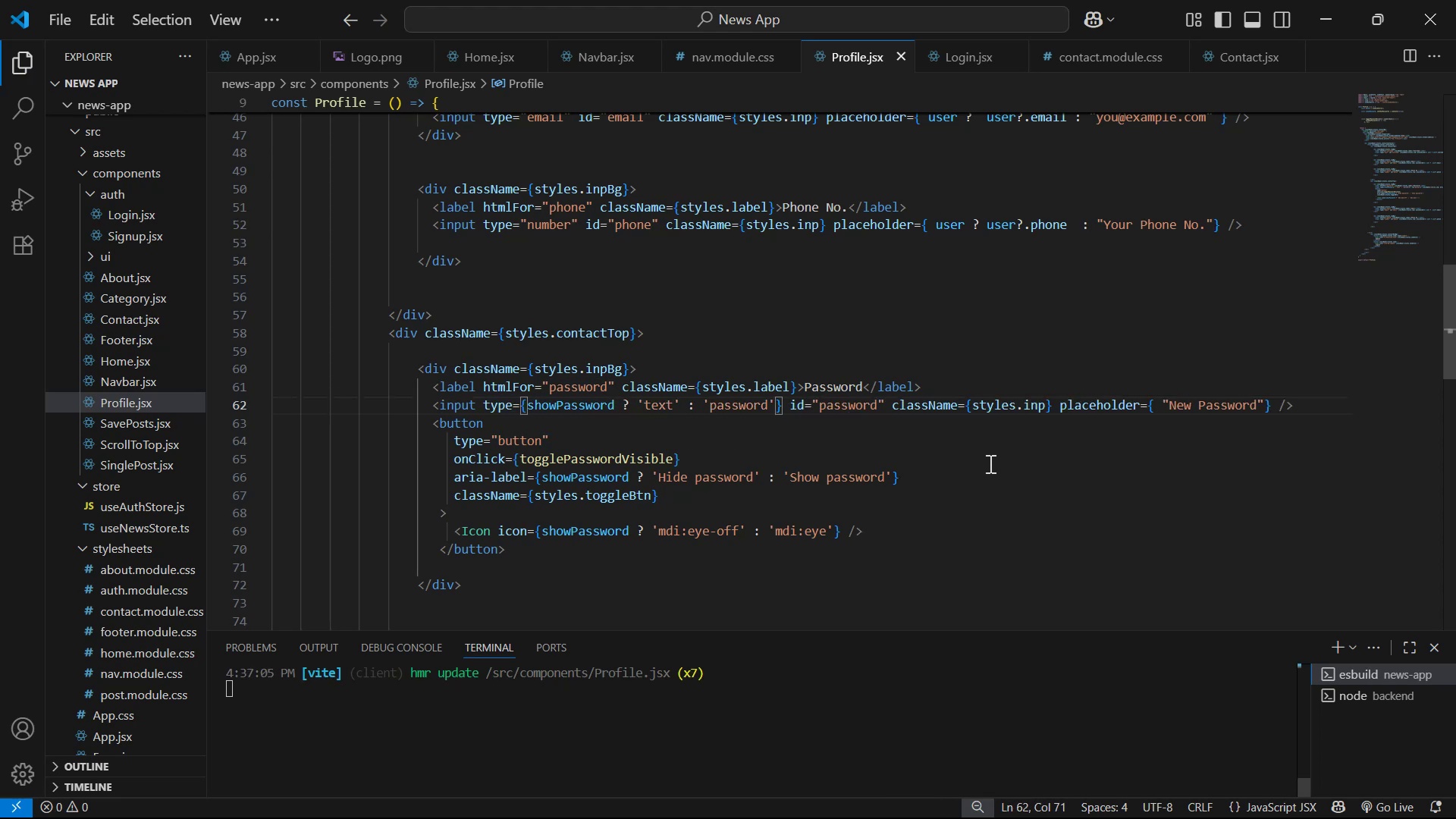 
key(Alt+AltLeft)
 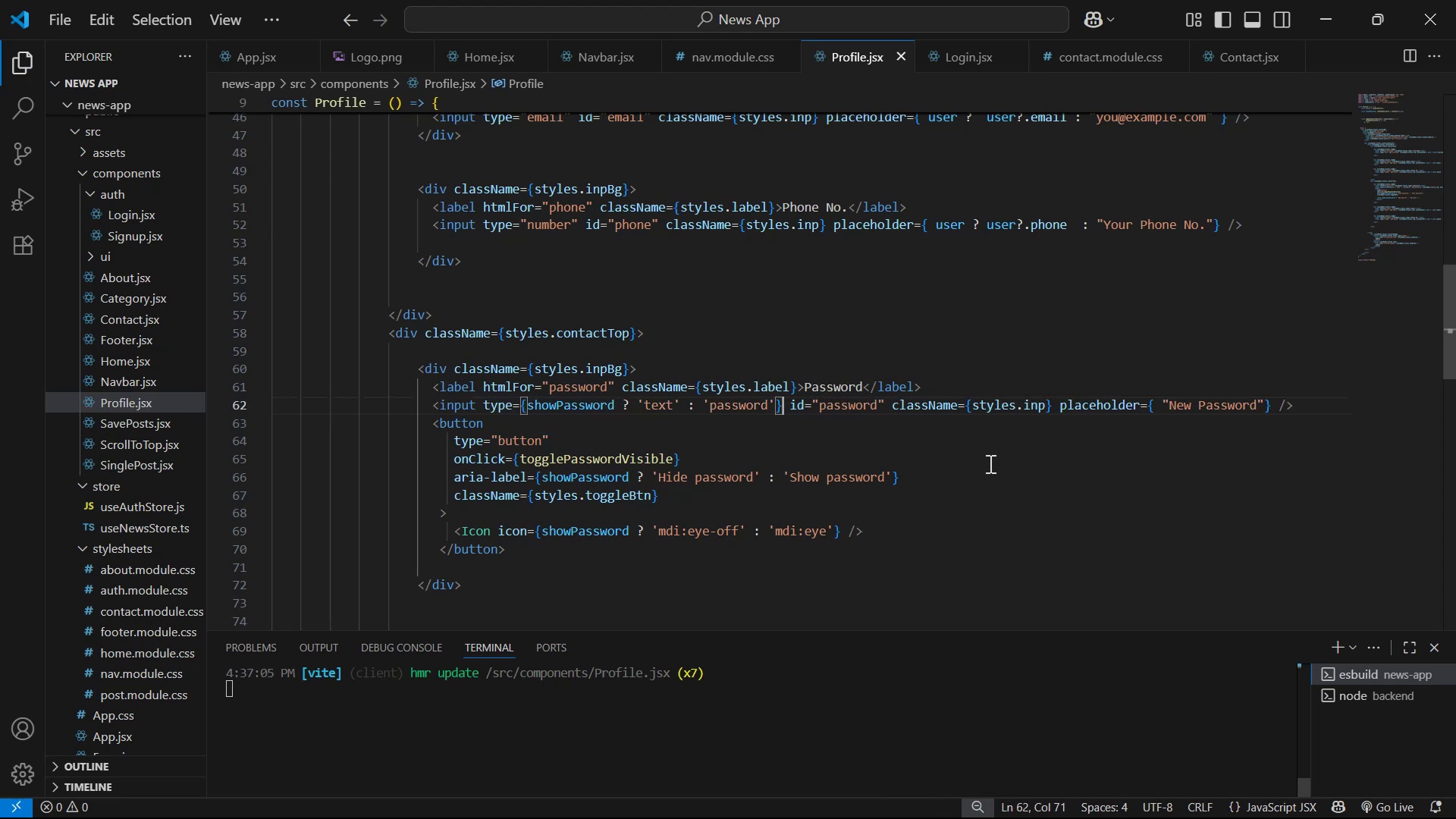 
key(Alt+Tab)
 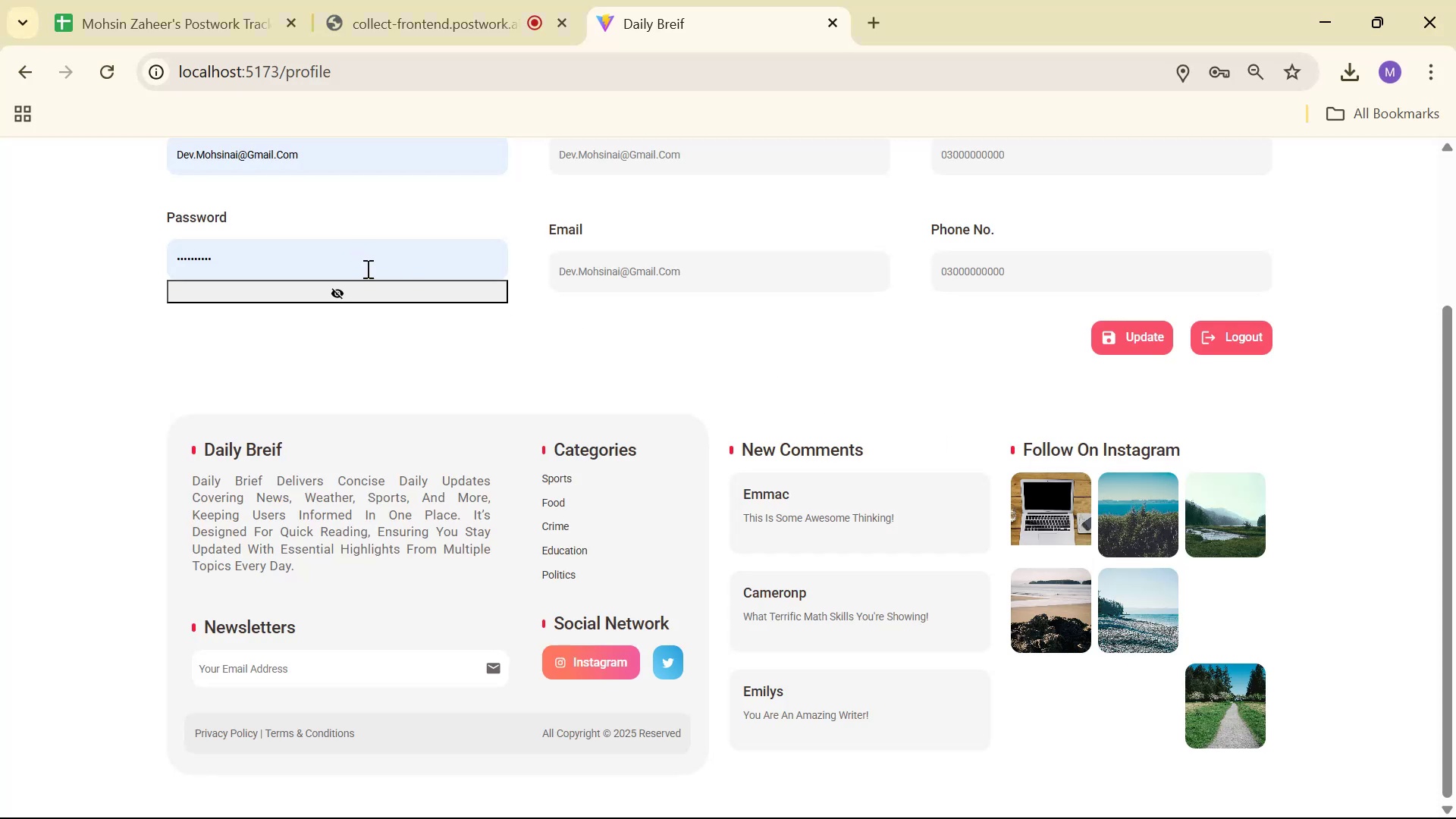 
double_click([398, 311])
 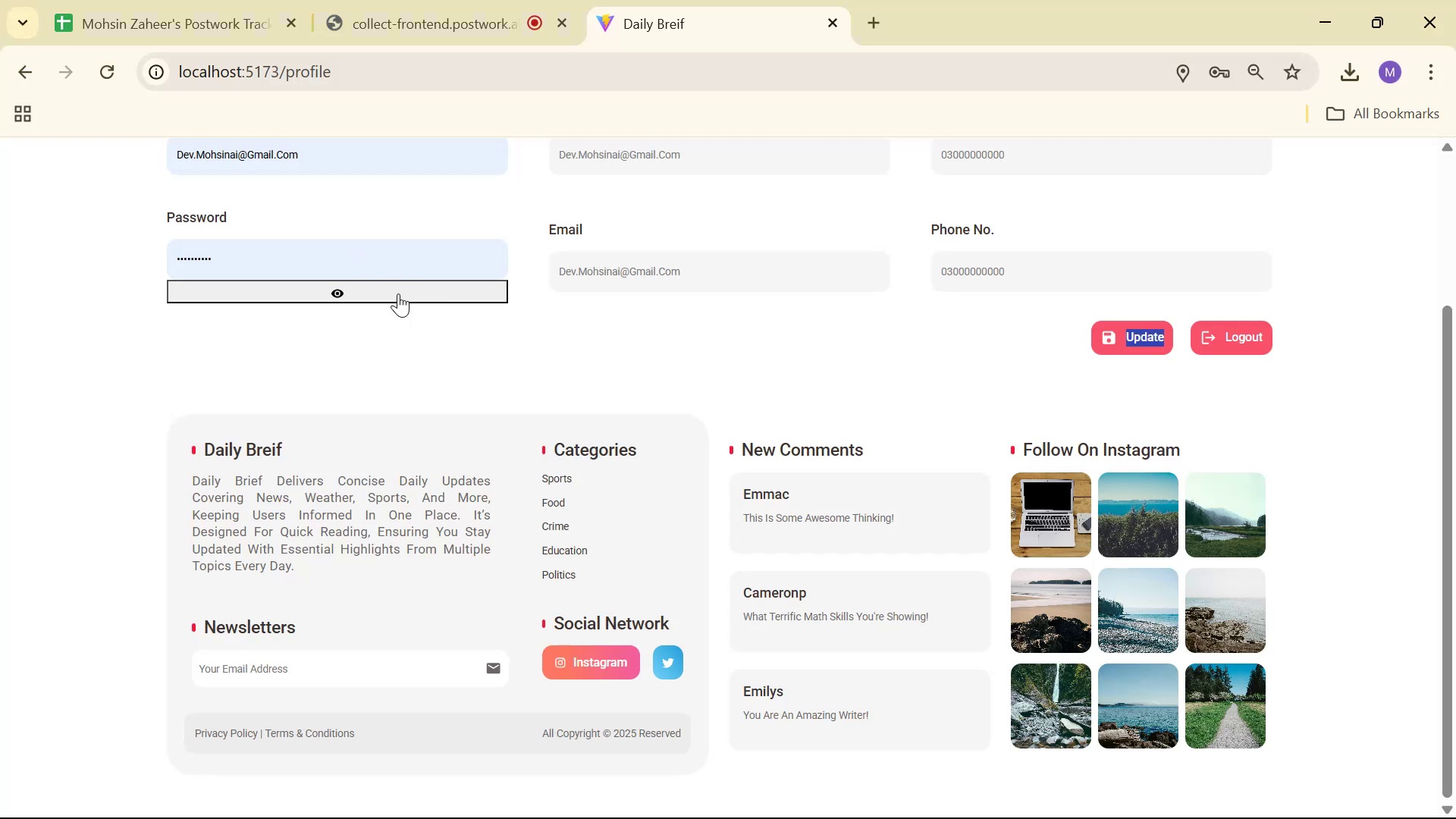 
triple_click([398, 293])
 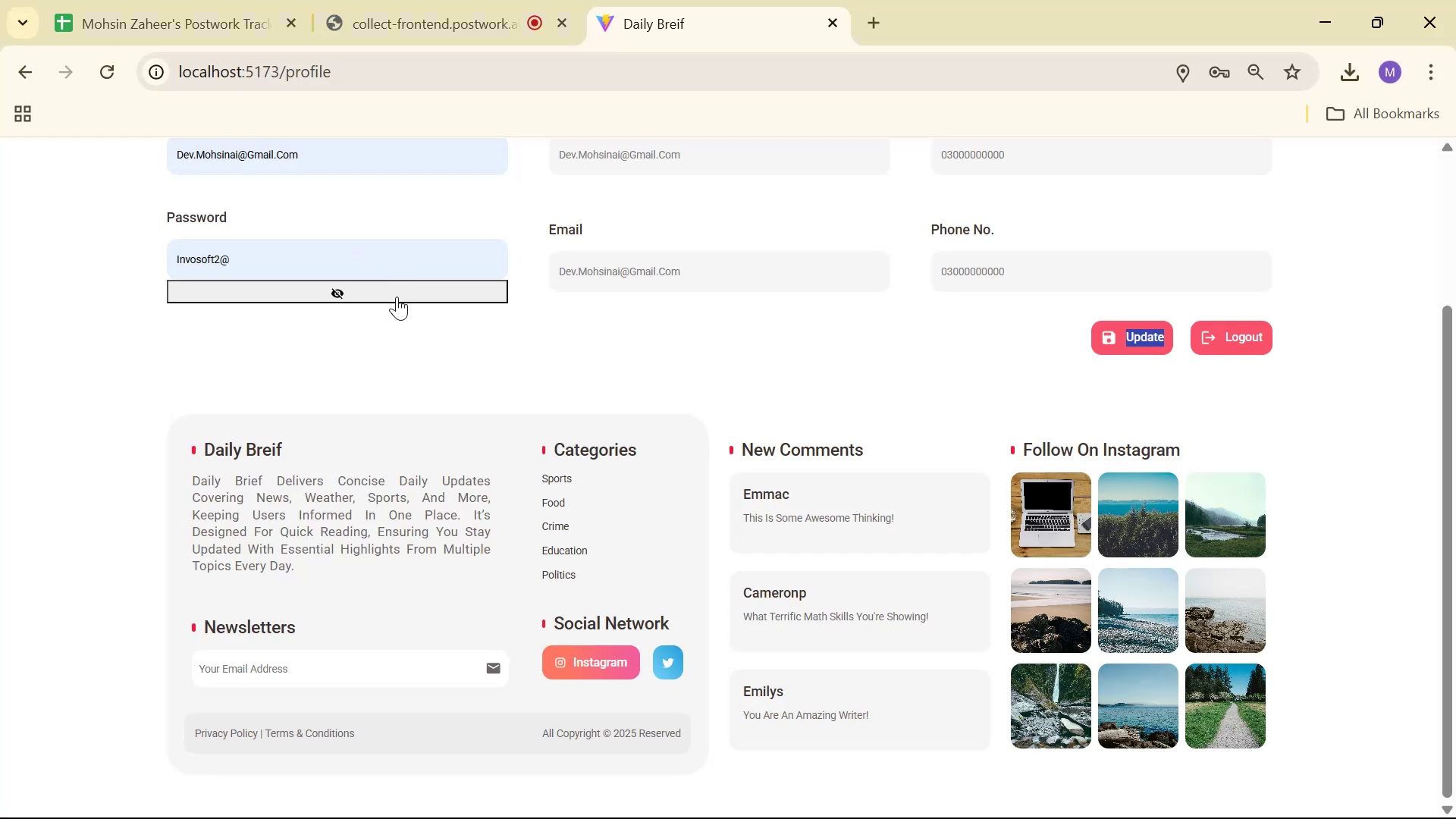 
left_click([397, 297])
 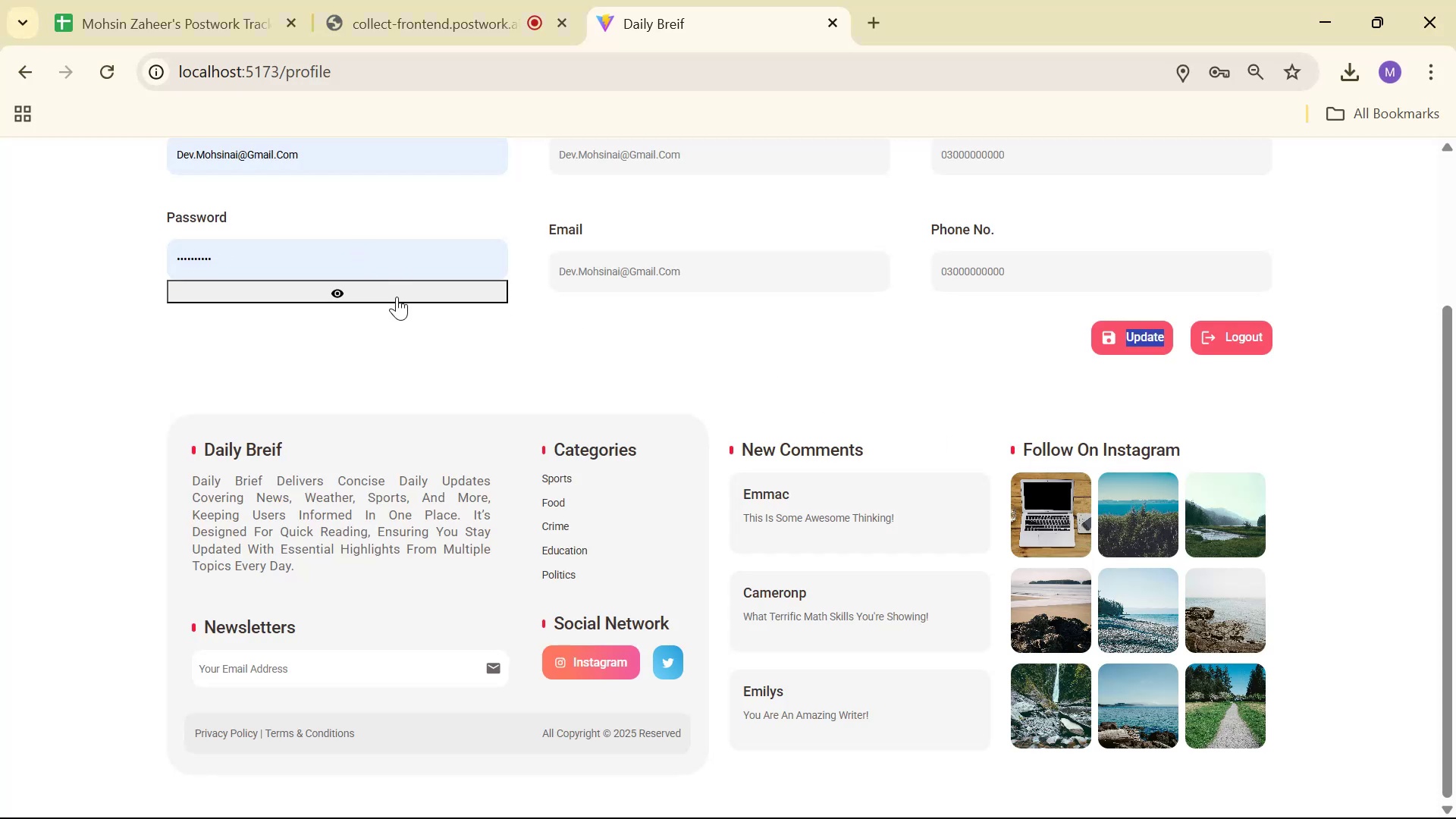 
double_click([397, 297])
 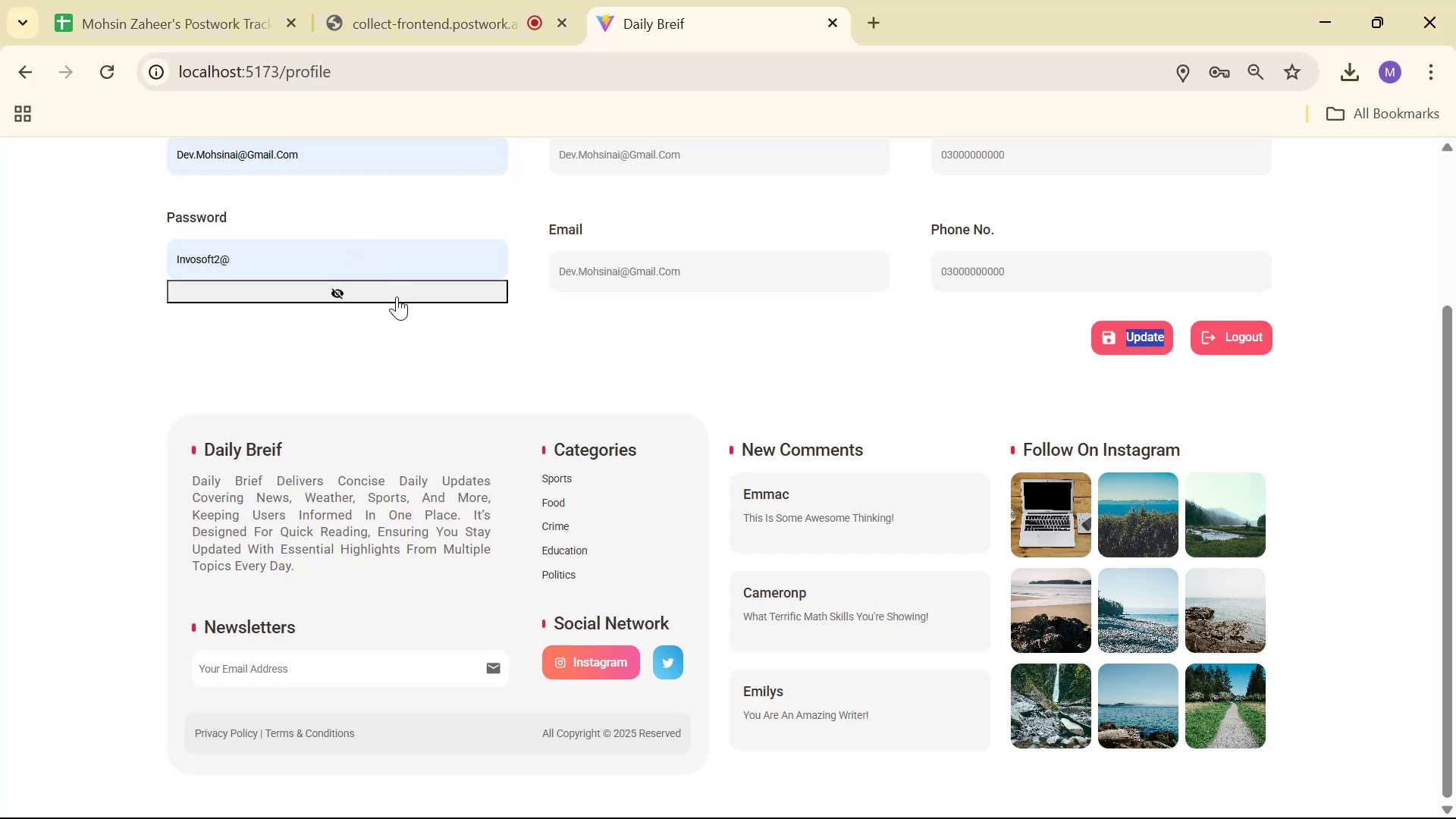 
triple_click([397, 297])
 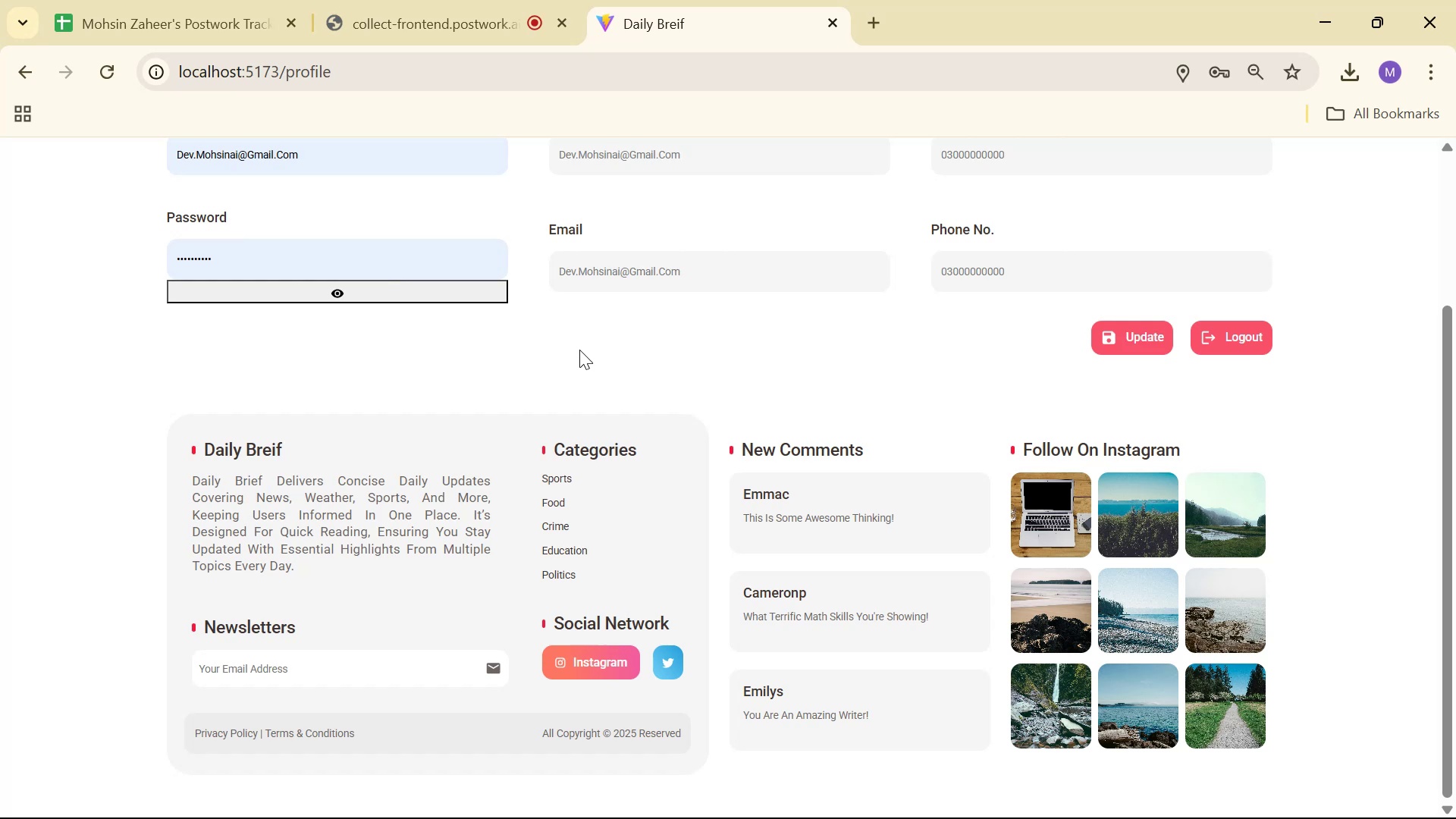 
scroll: coordinate [803, 412], scroll_direction: up, amount: 3.0
 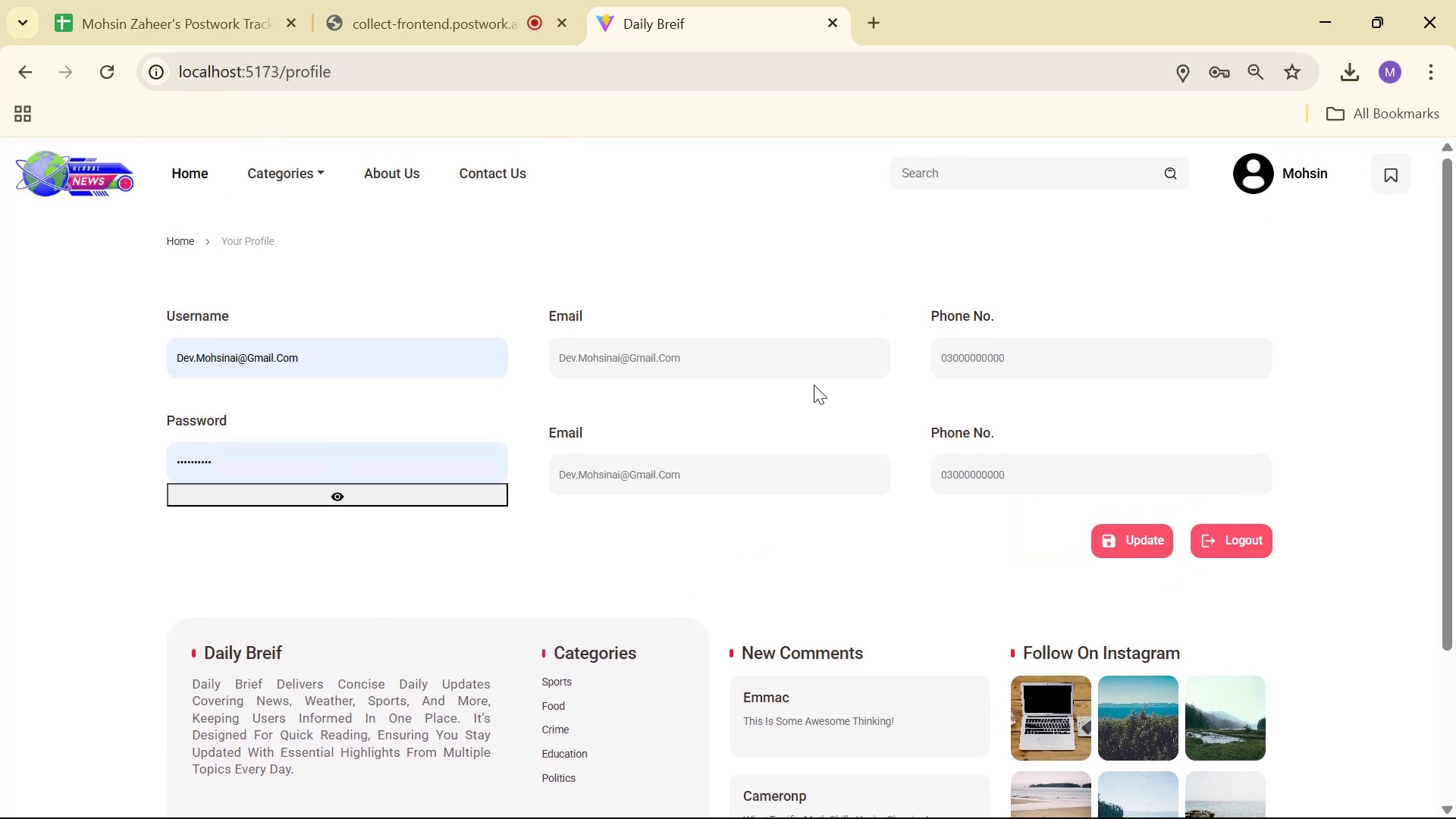 
left_click([814, 384])
 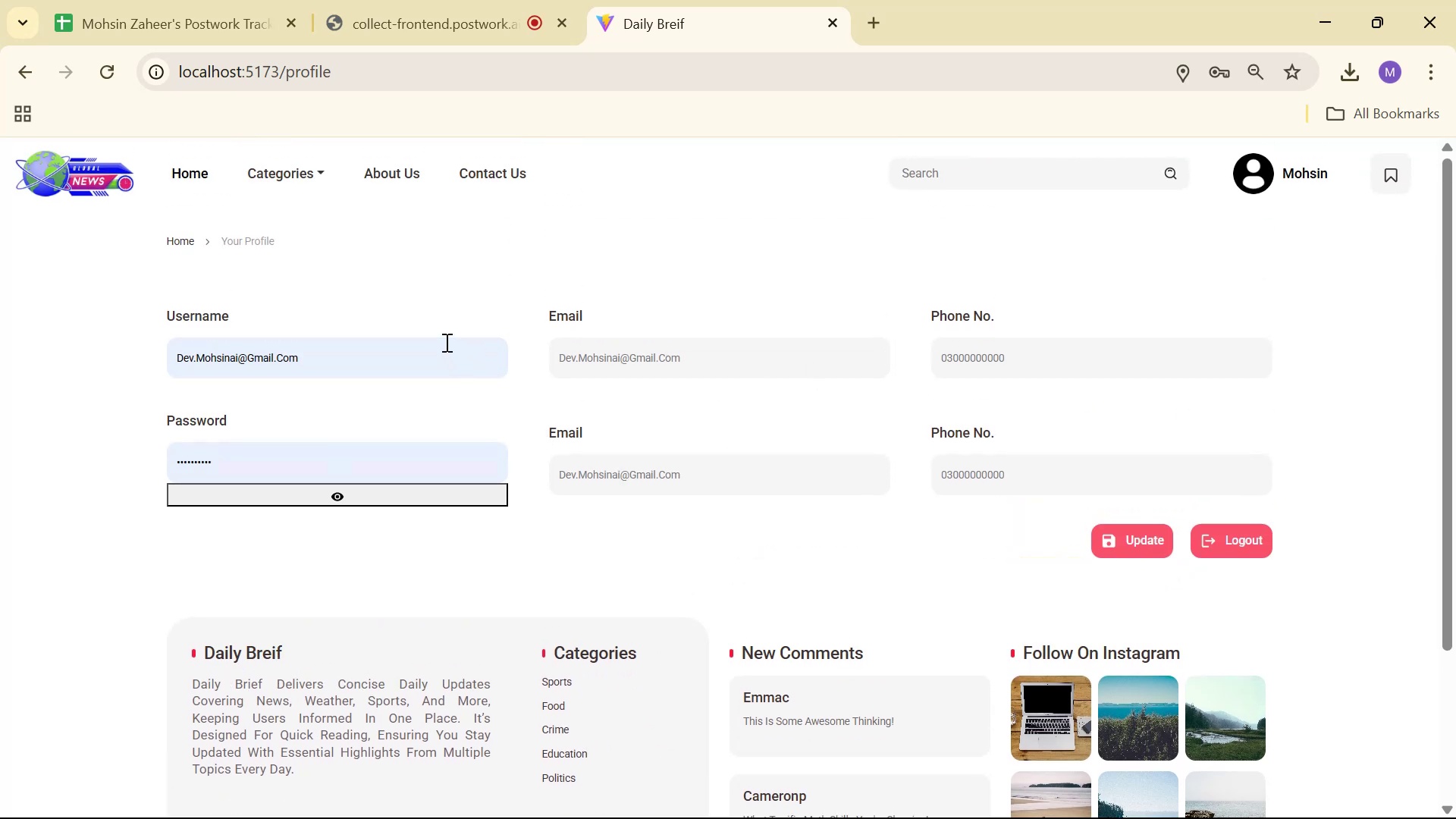 
double_click([440, 346])
 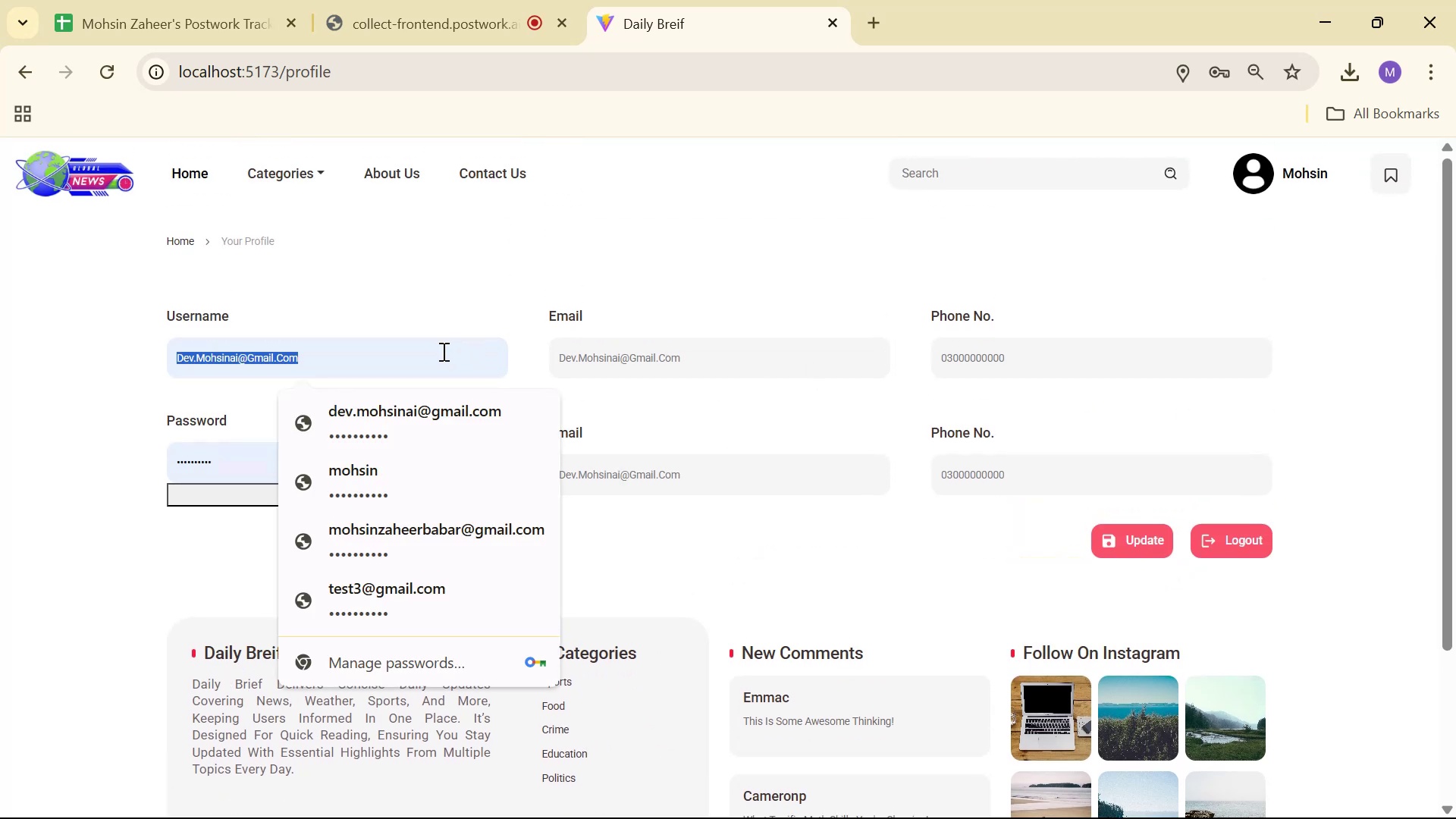 
key(Backspace)
 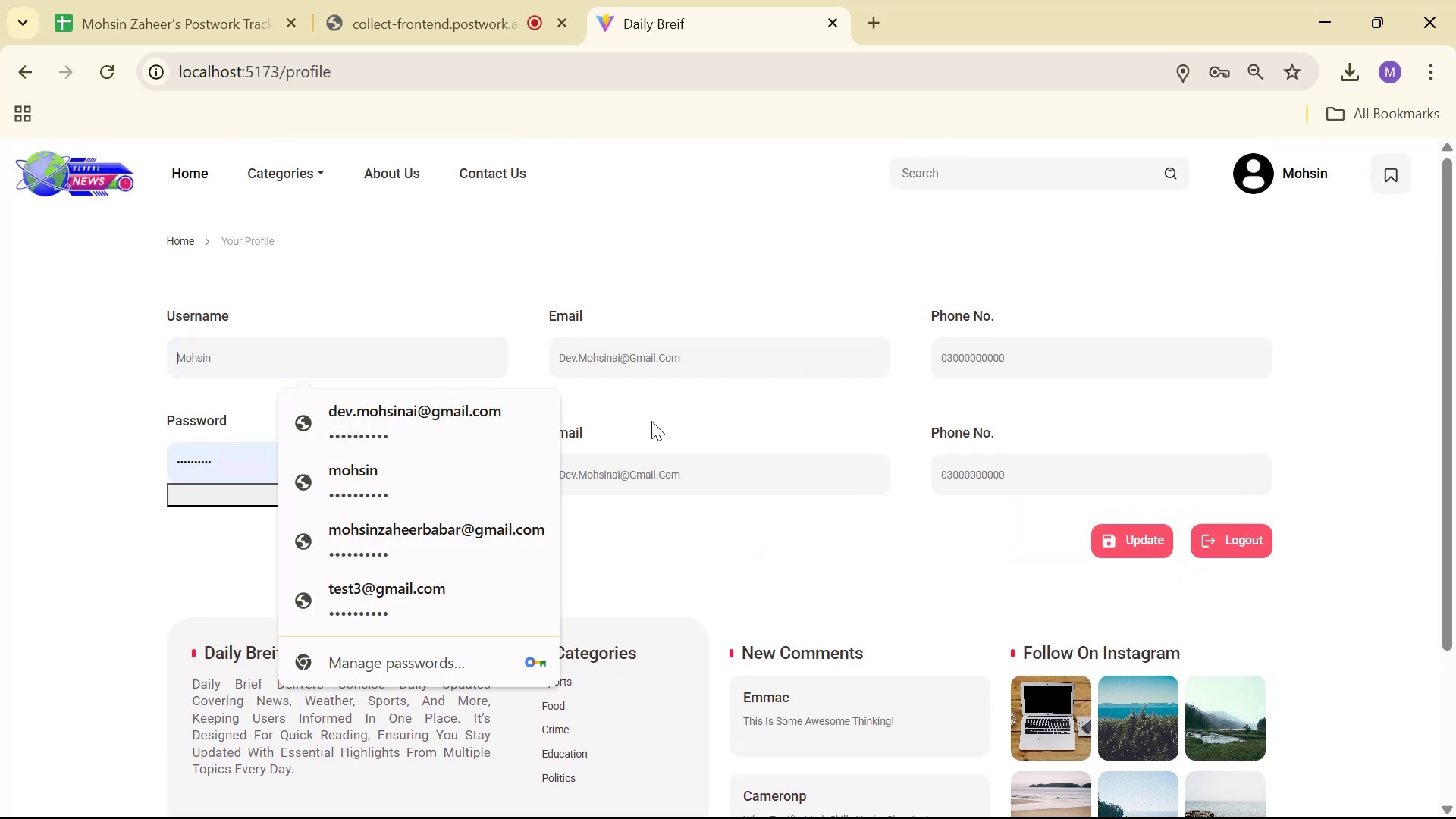 
left_click([655, 417])
 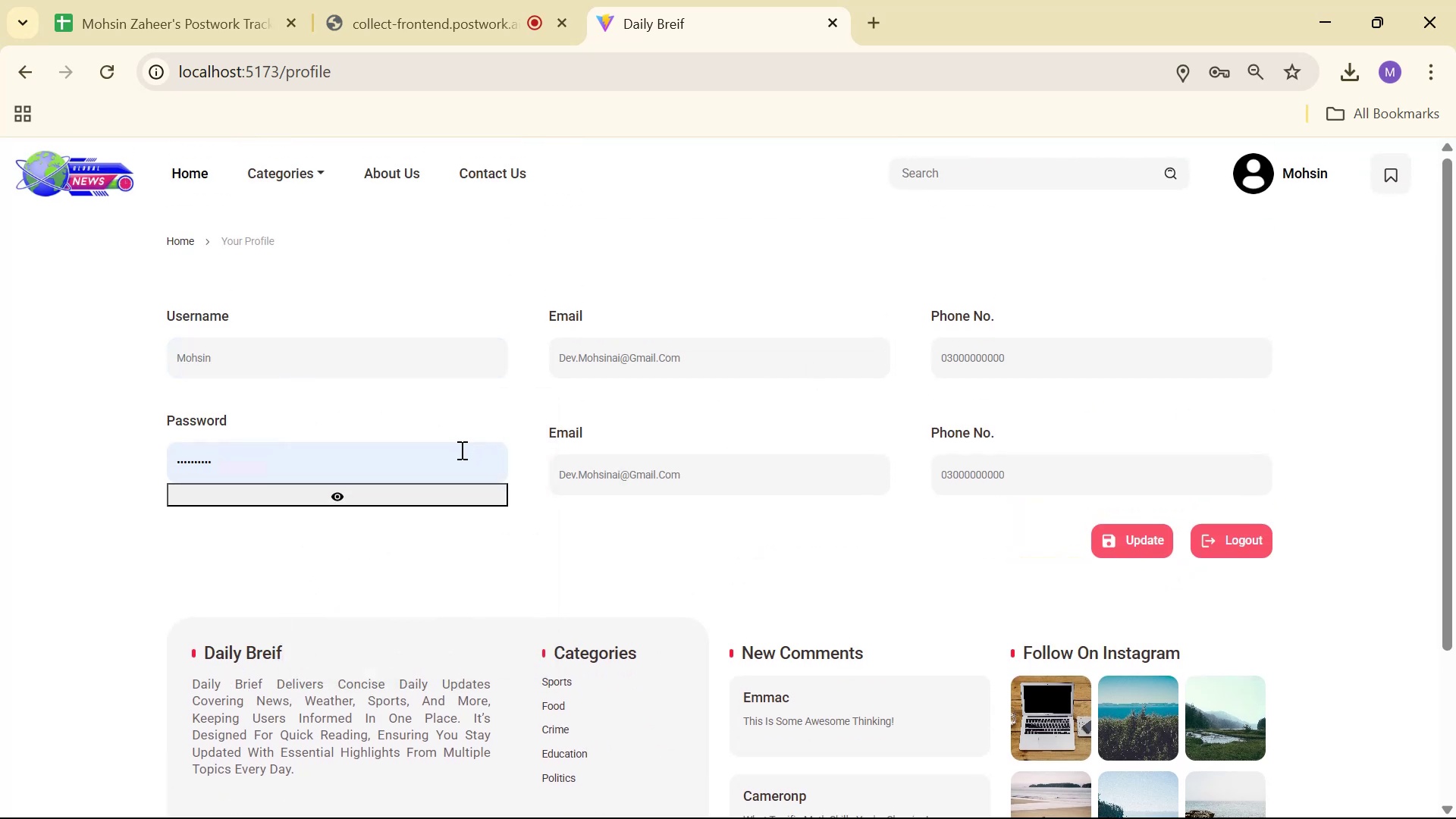 
double_click([460, 450])
 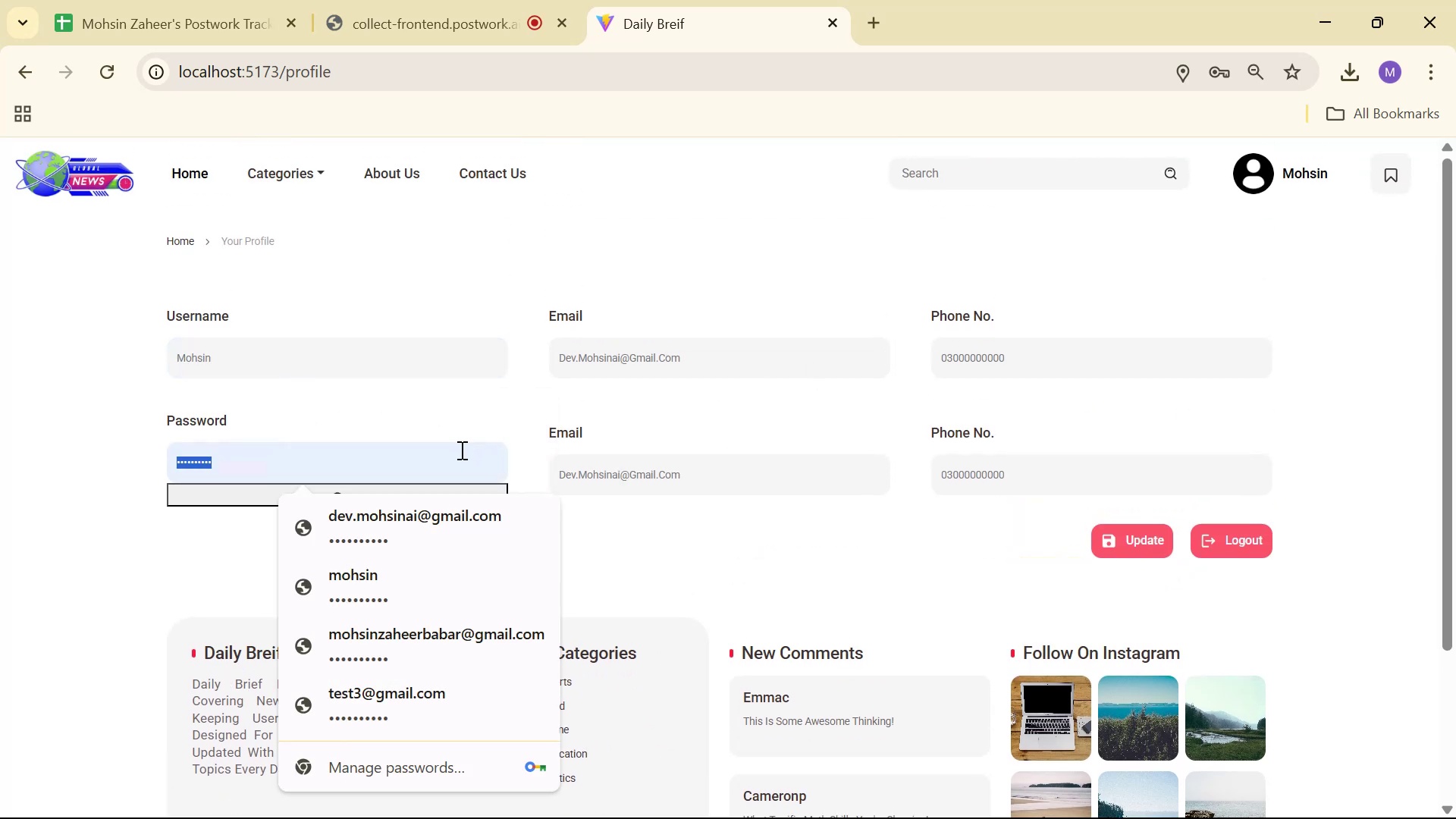 
triple_click([460, 450])
 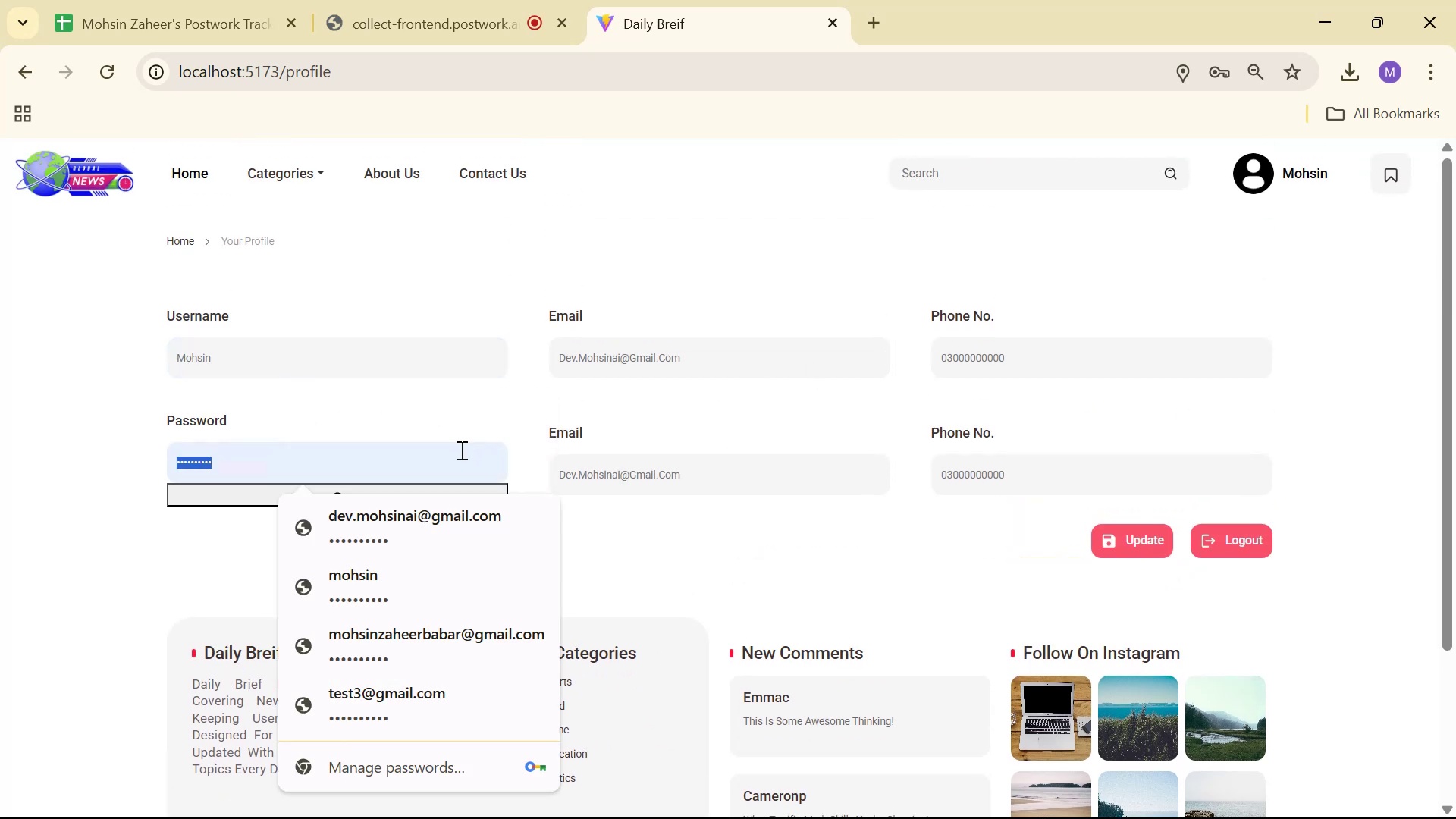 
key(Backspace)
 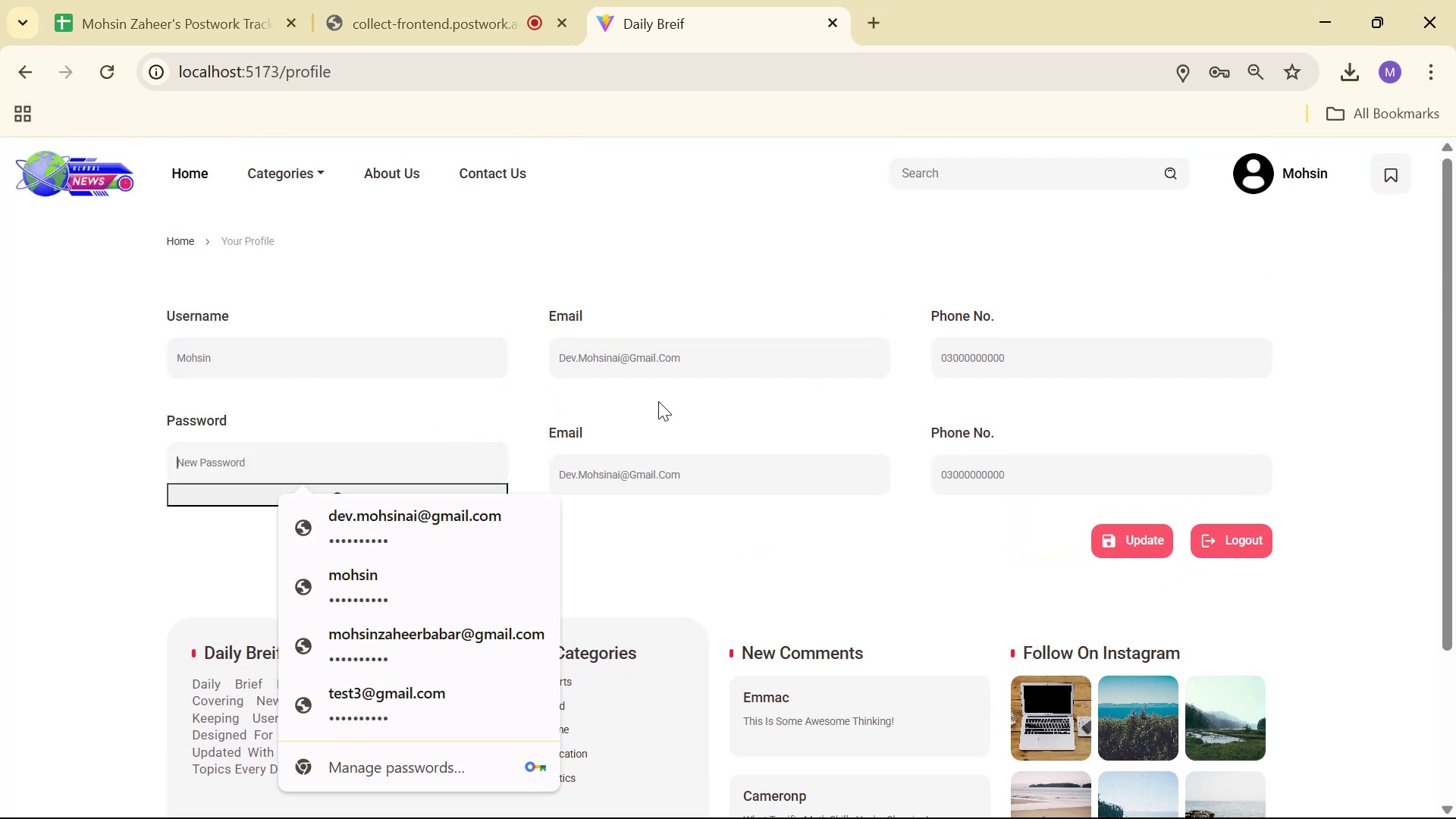 
triple_click([664, 400])
 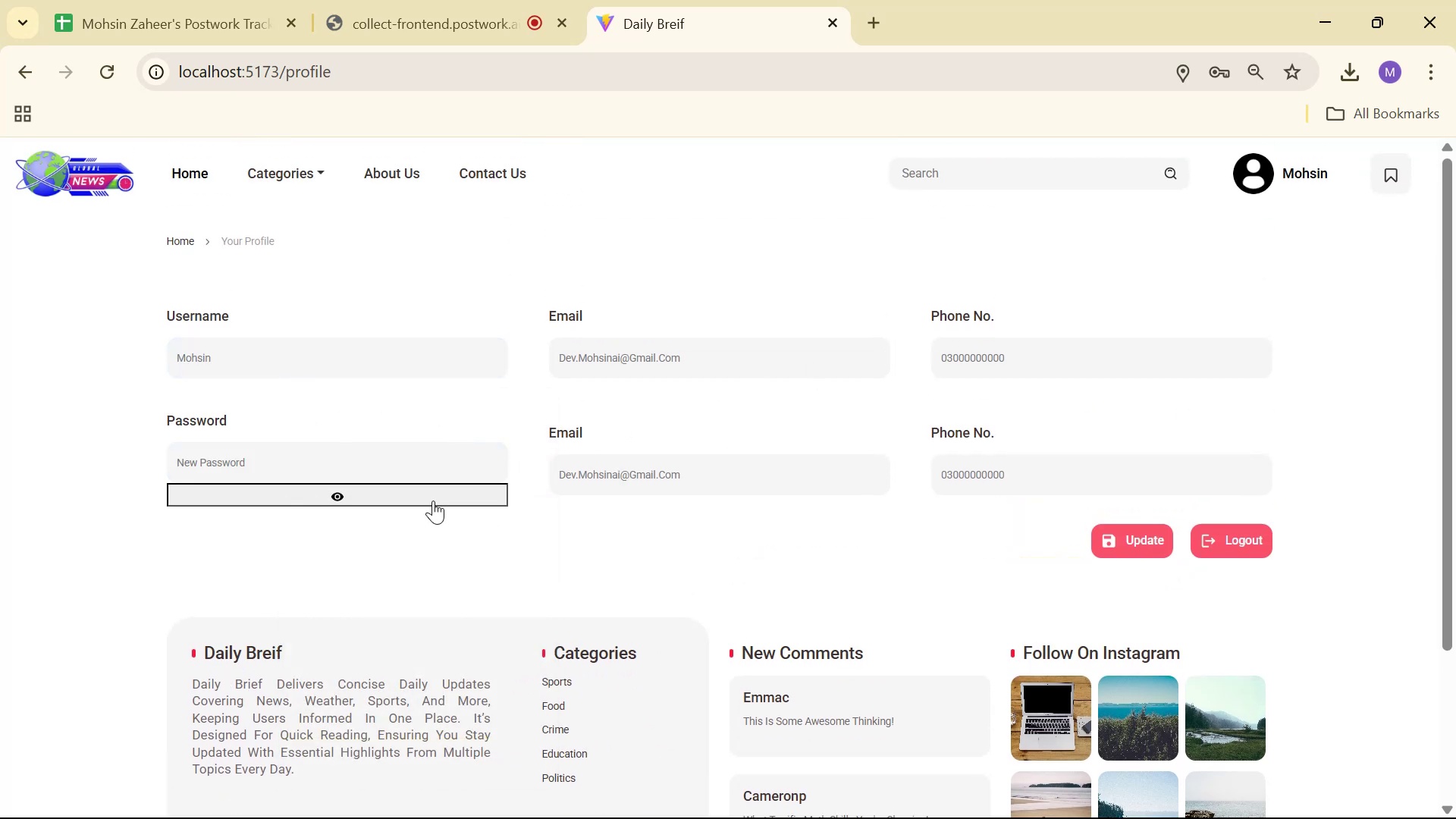 
double_click([428, 489])
 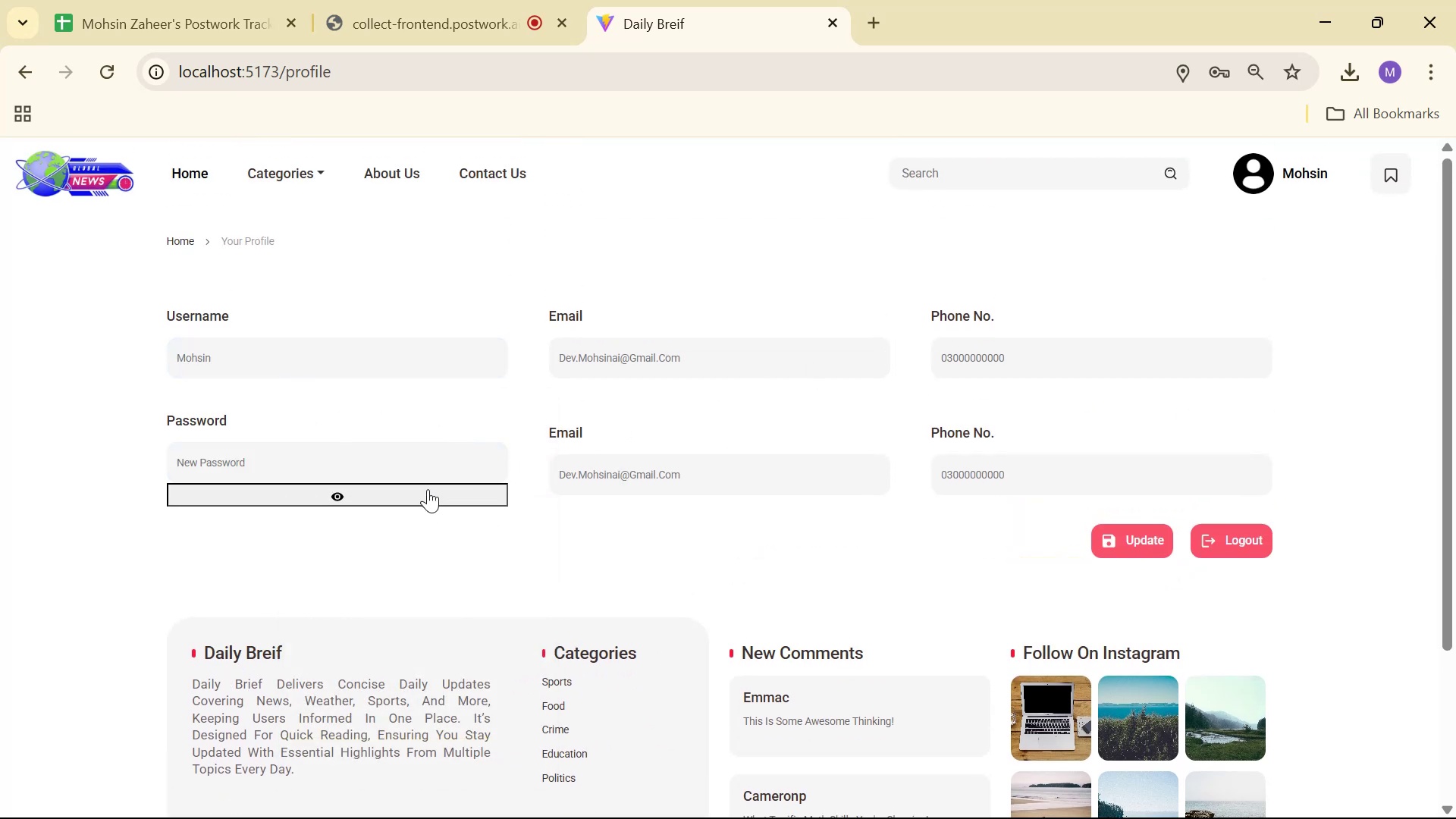 
triple_click([428, 489])
 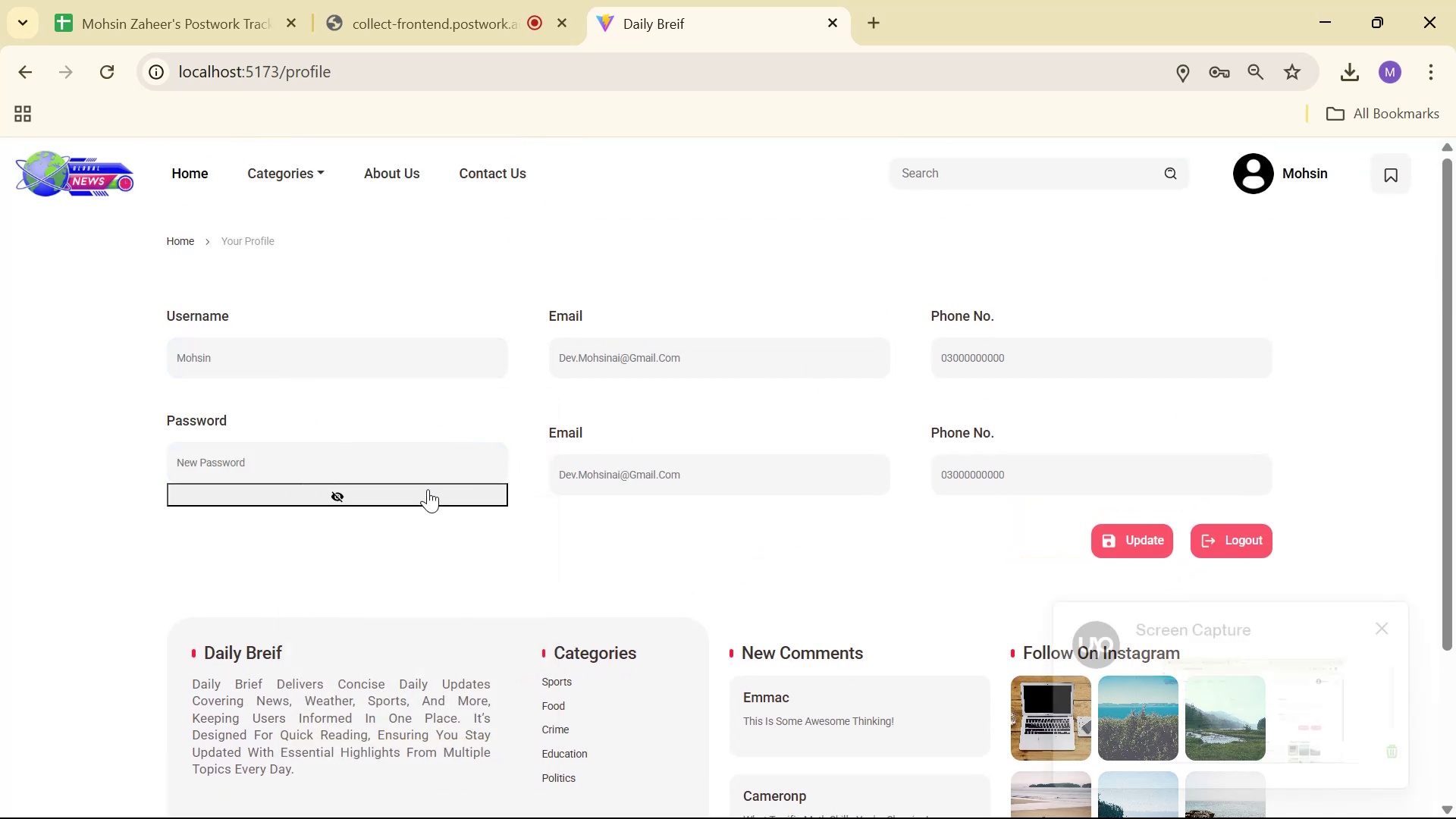 
triple_click([427, 489])
 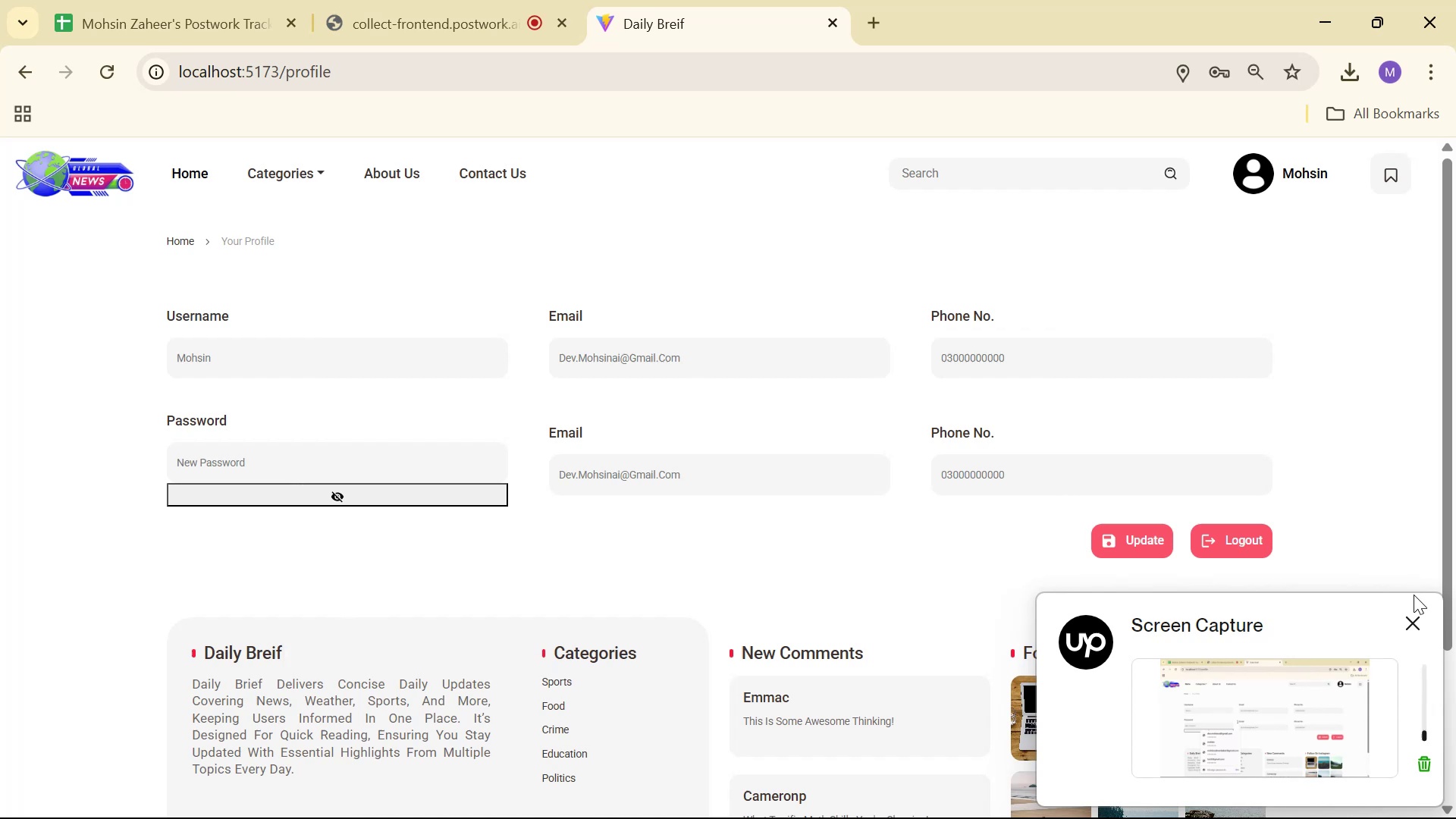 
left_click([1413, 618])
 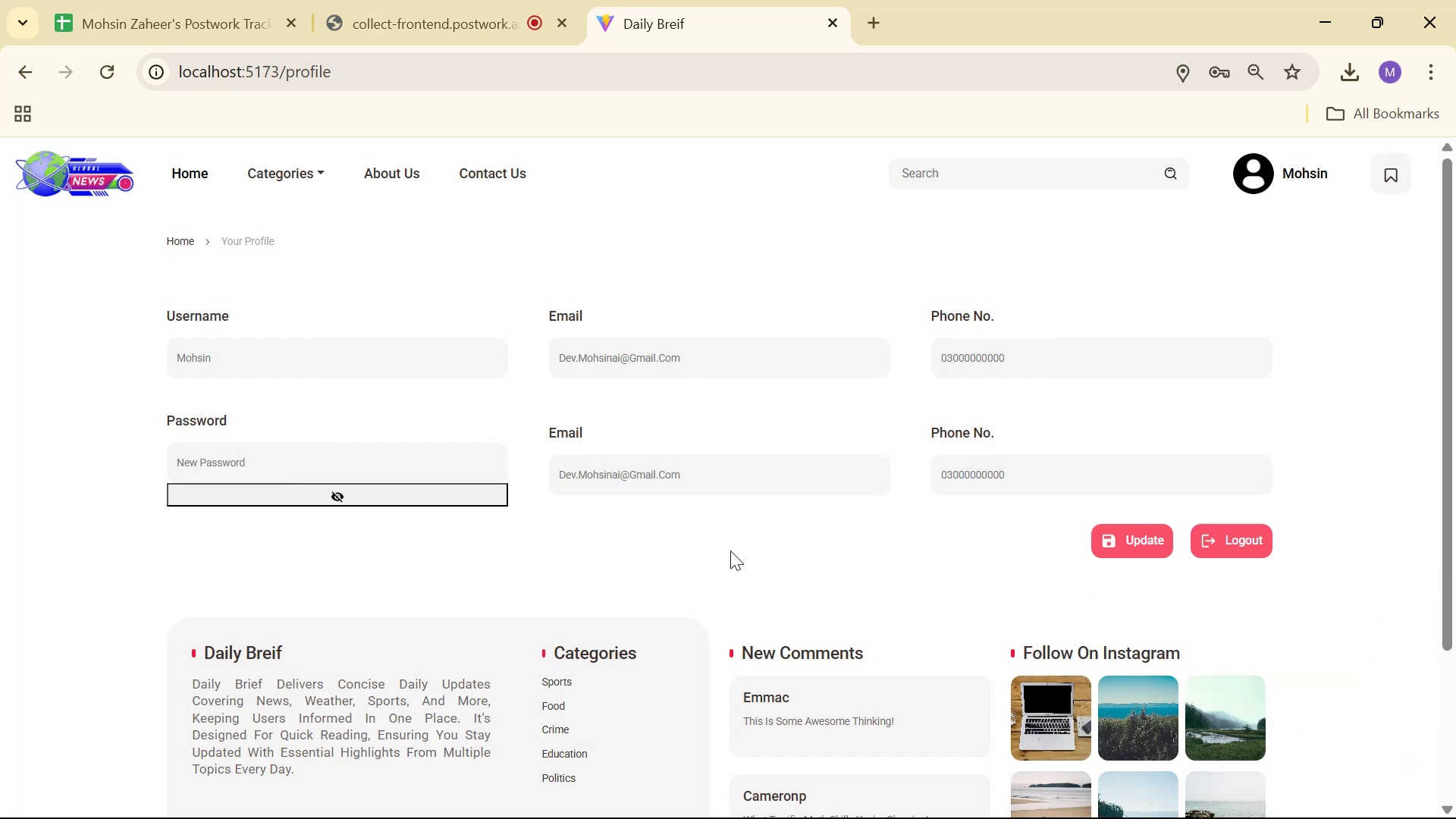 
hold_key(key=AltLeft, duration=1.1)
 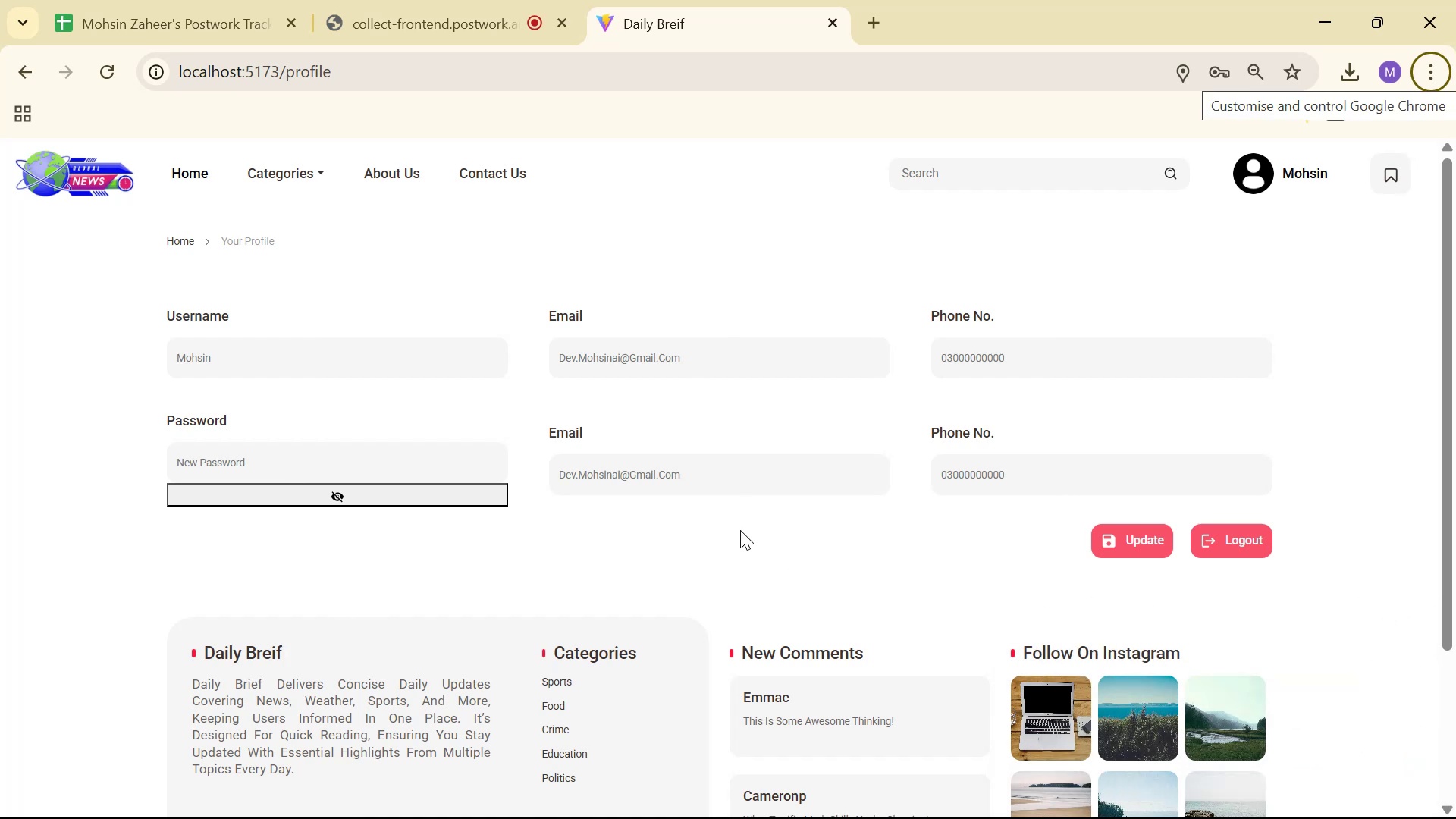 
key(Alt+AltLeft)
 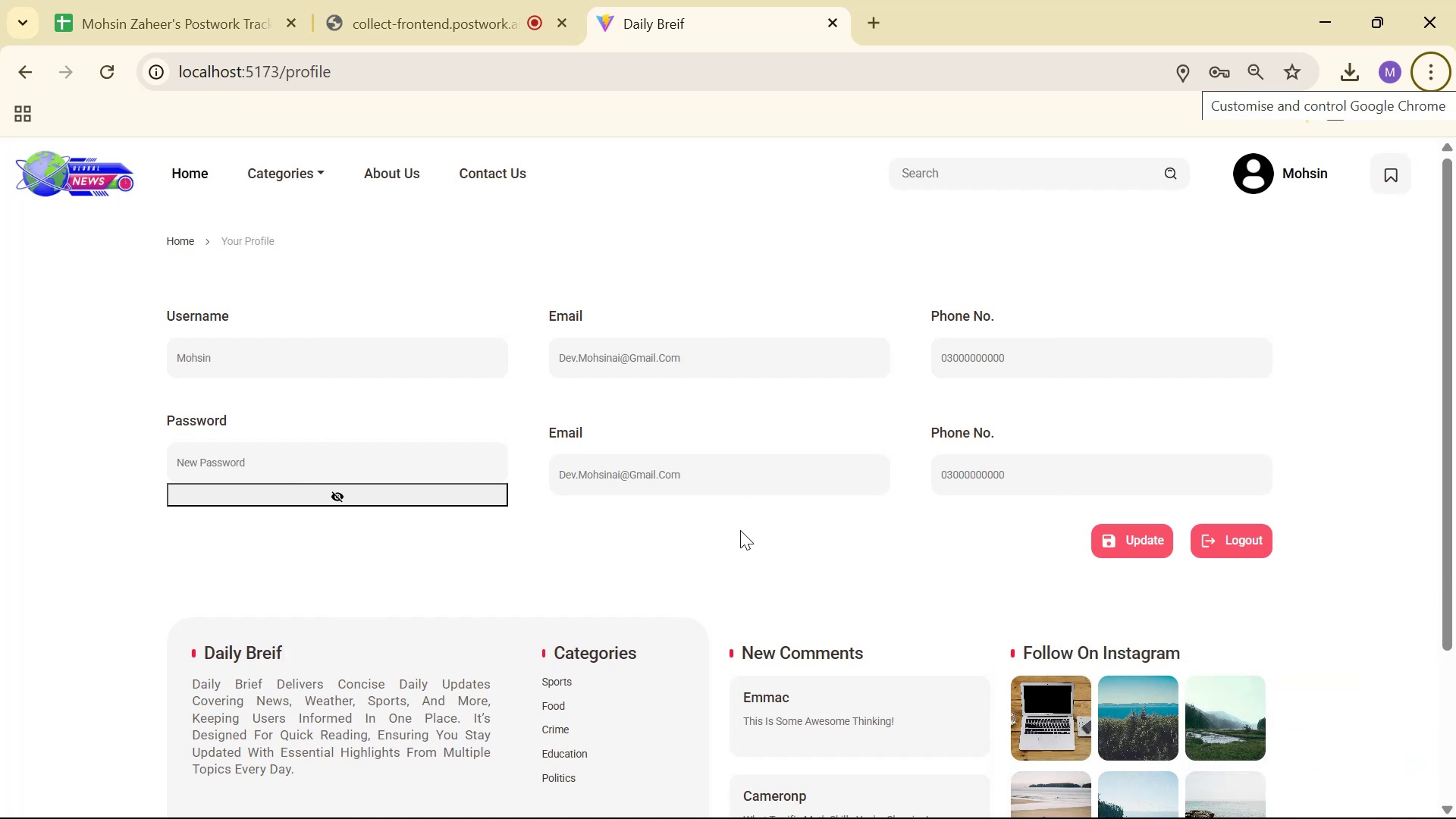 
key(Alt+Tab)
 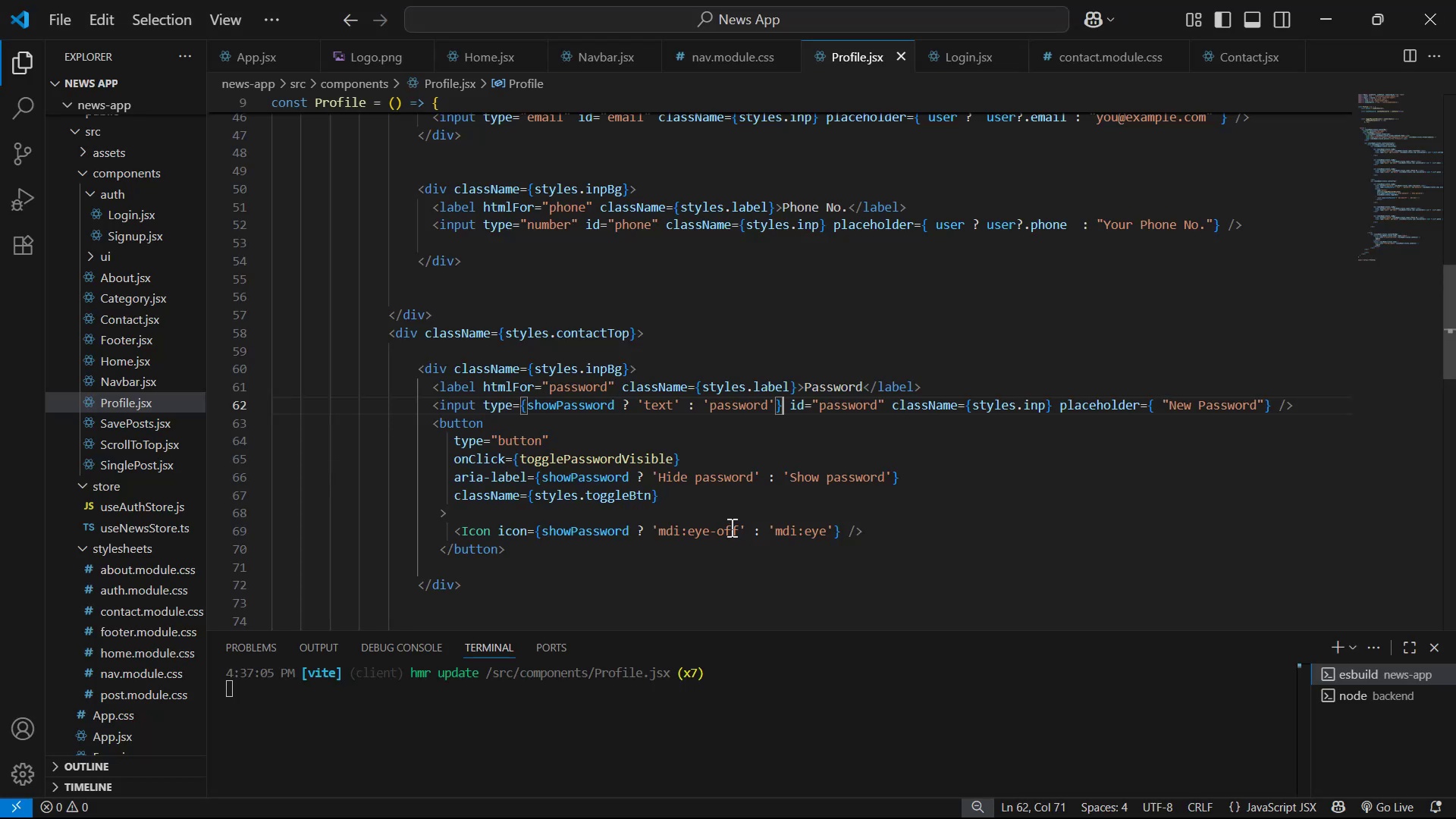 
scroll: coordinate [723, 553], scroll_direction: down, amount: 3.0
 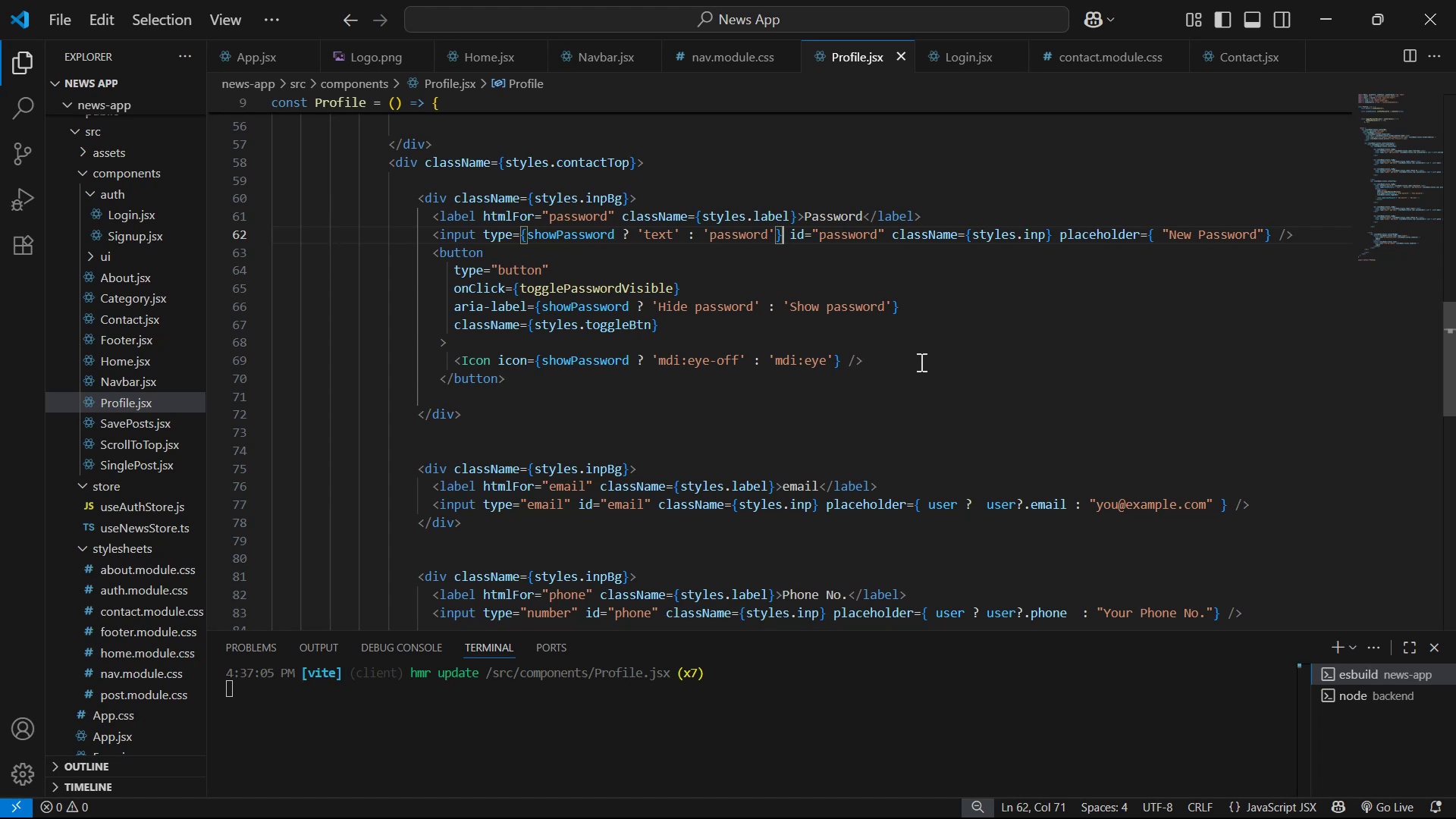 
wait(6.26)
 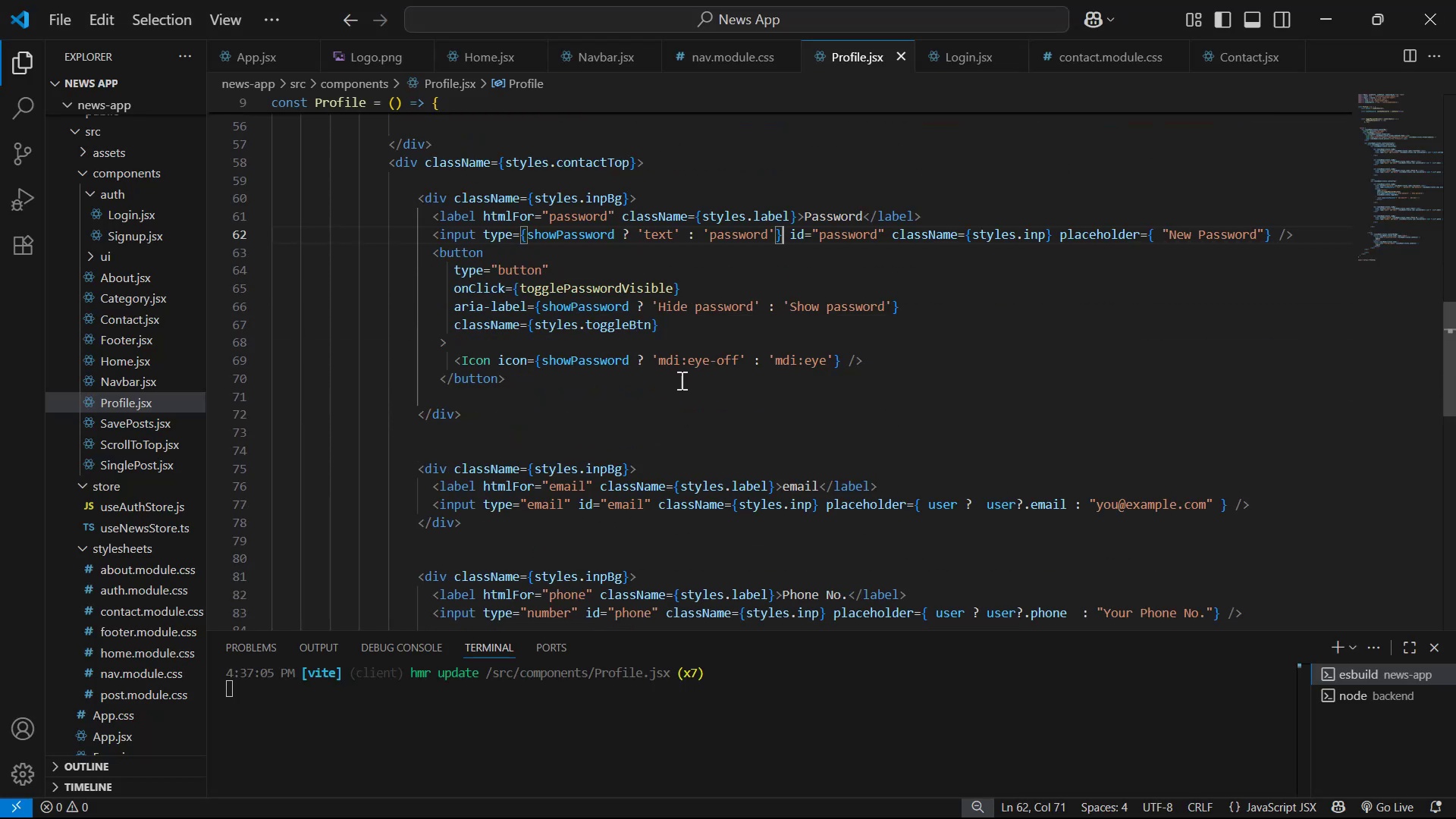 
left_click([920, 362])
 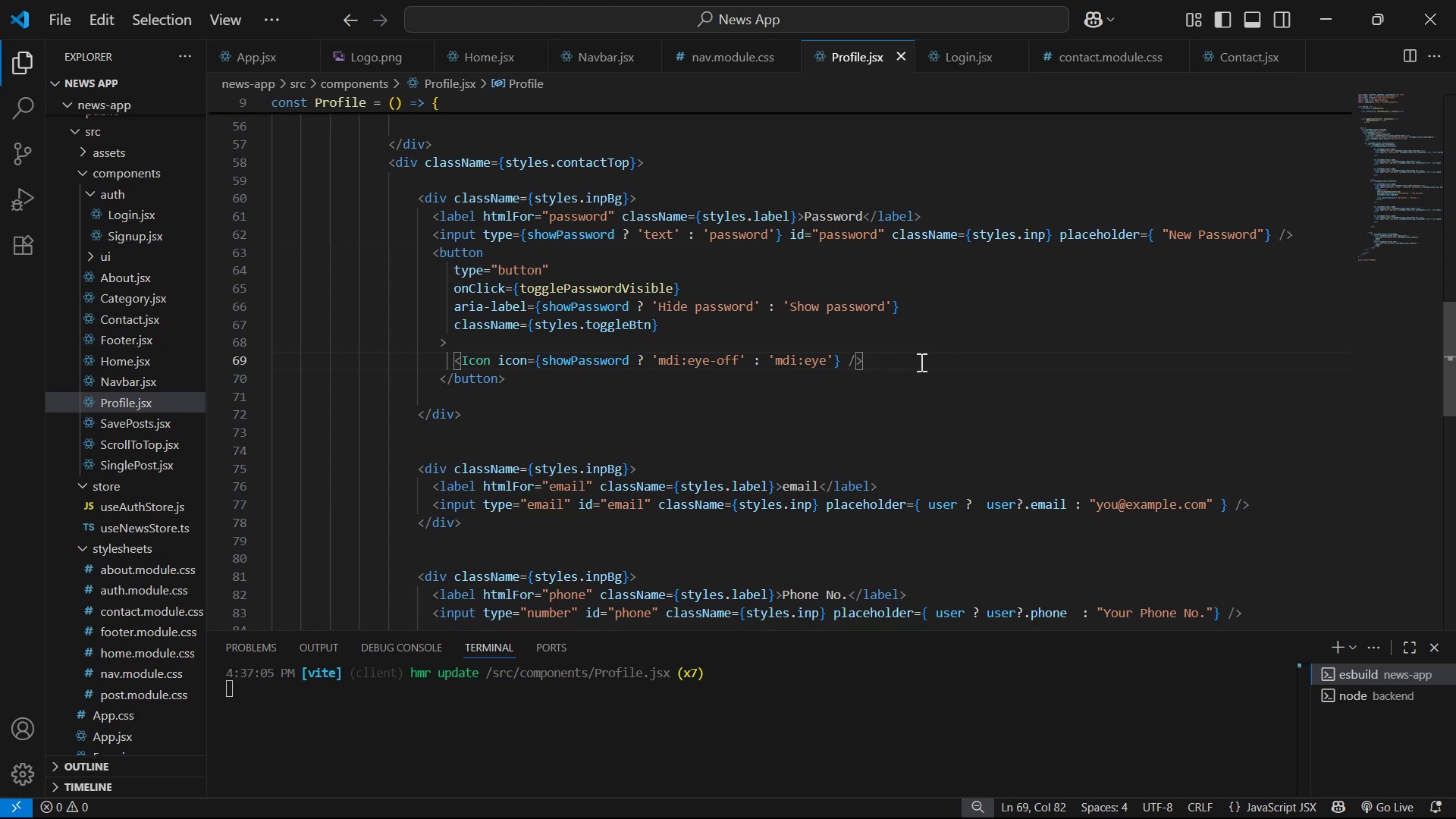 
key(Enter)
 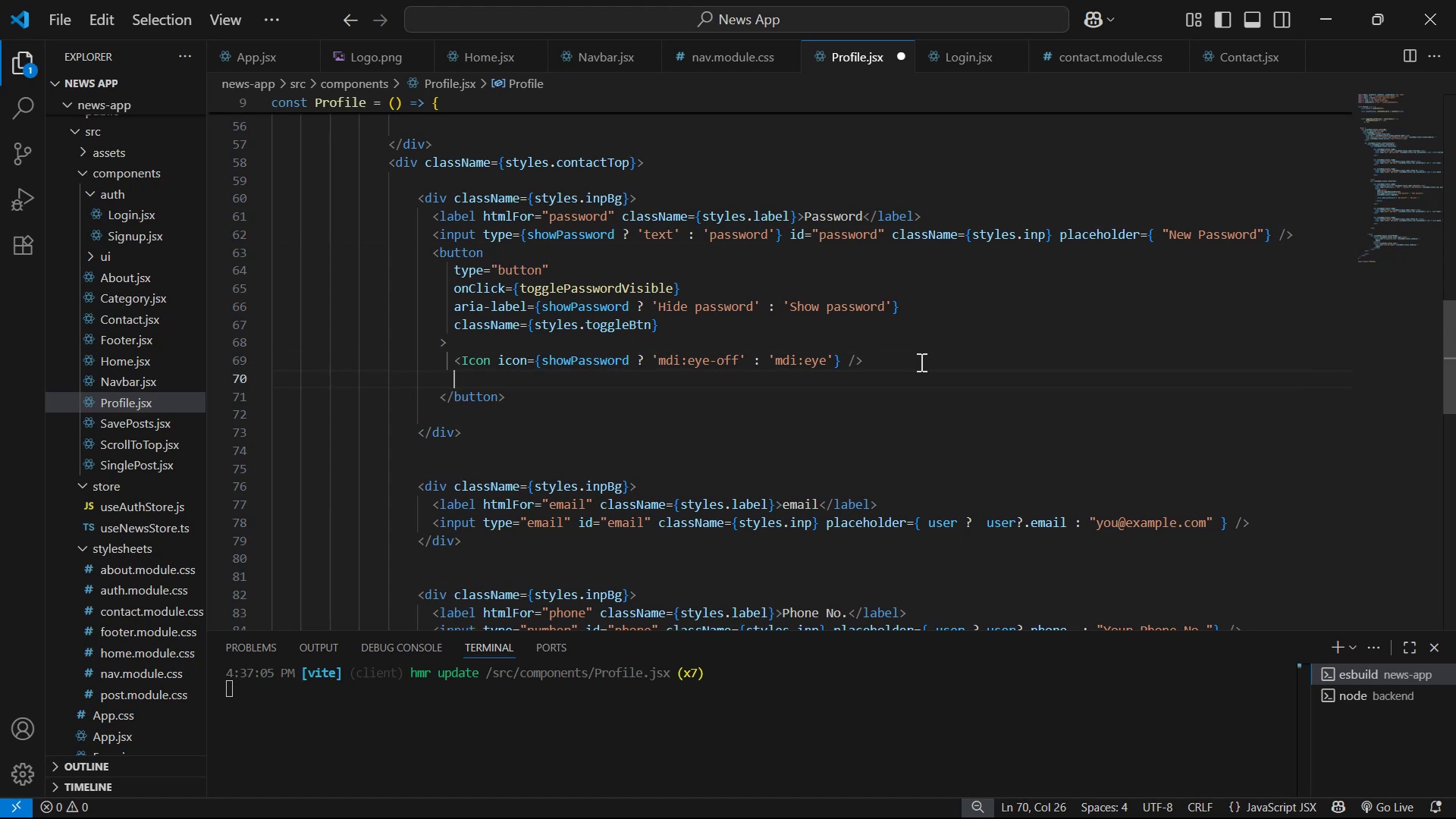 
type({sho)
 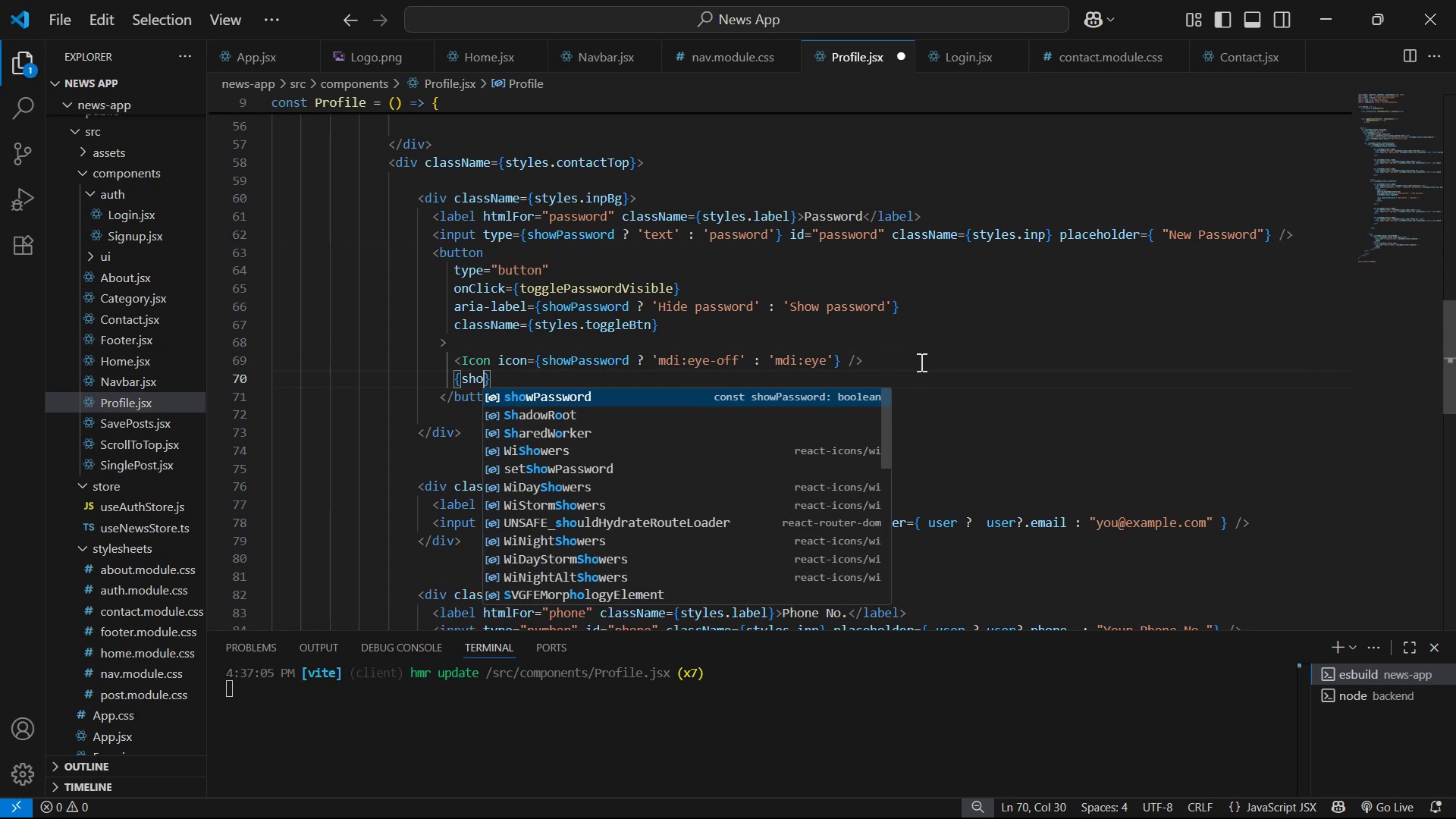 
key(Enter)
 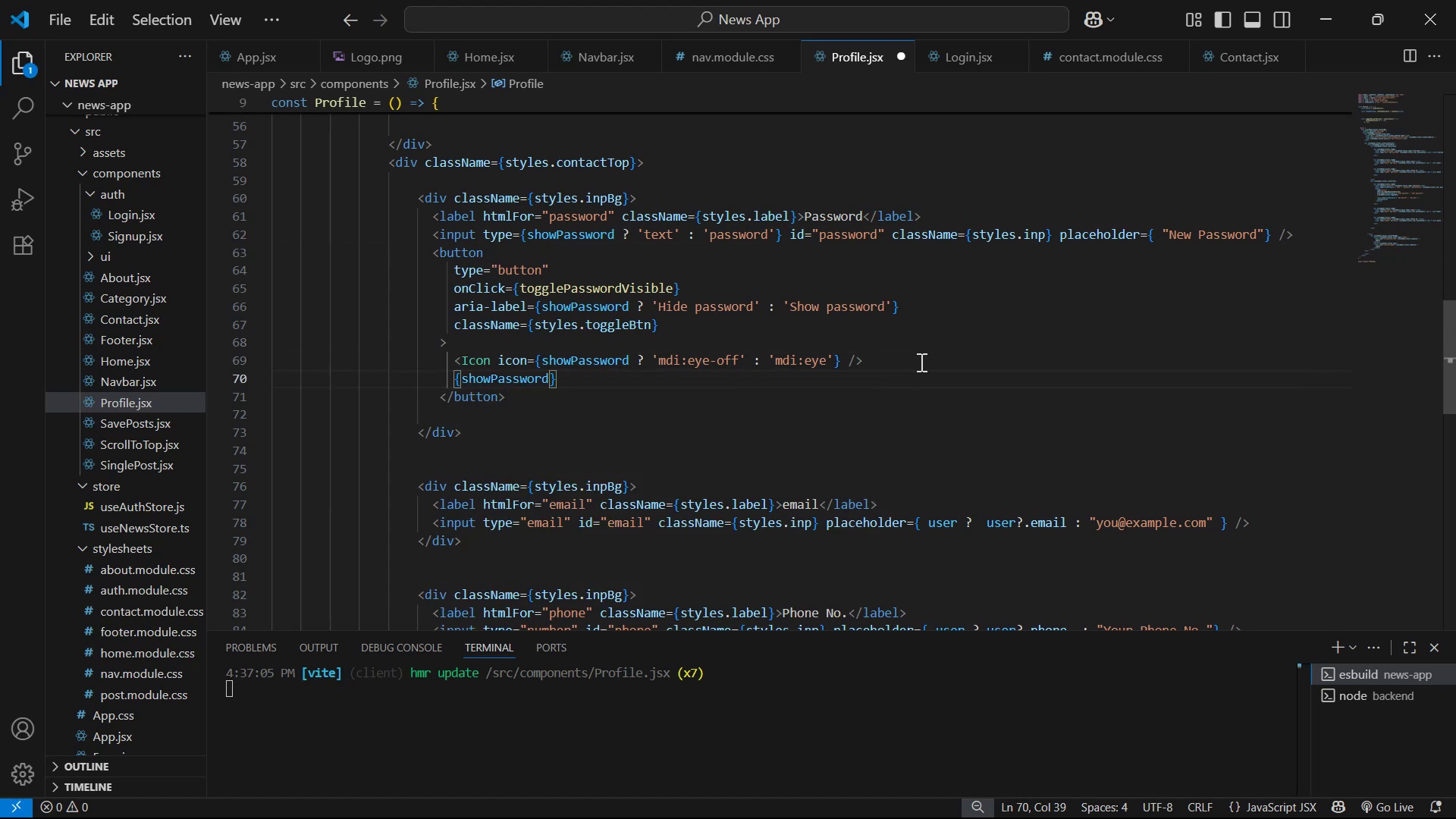 
key(Shift+ShiftLeft)
 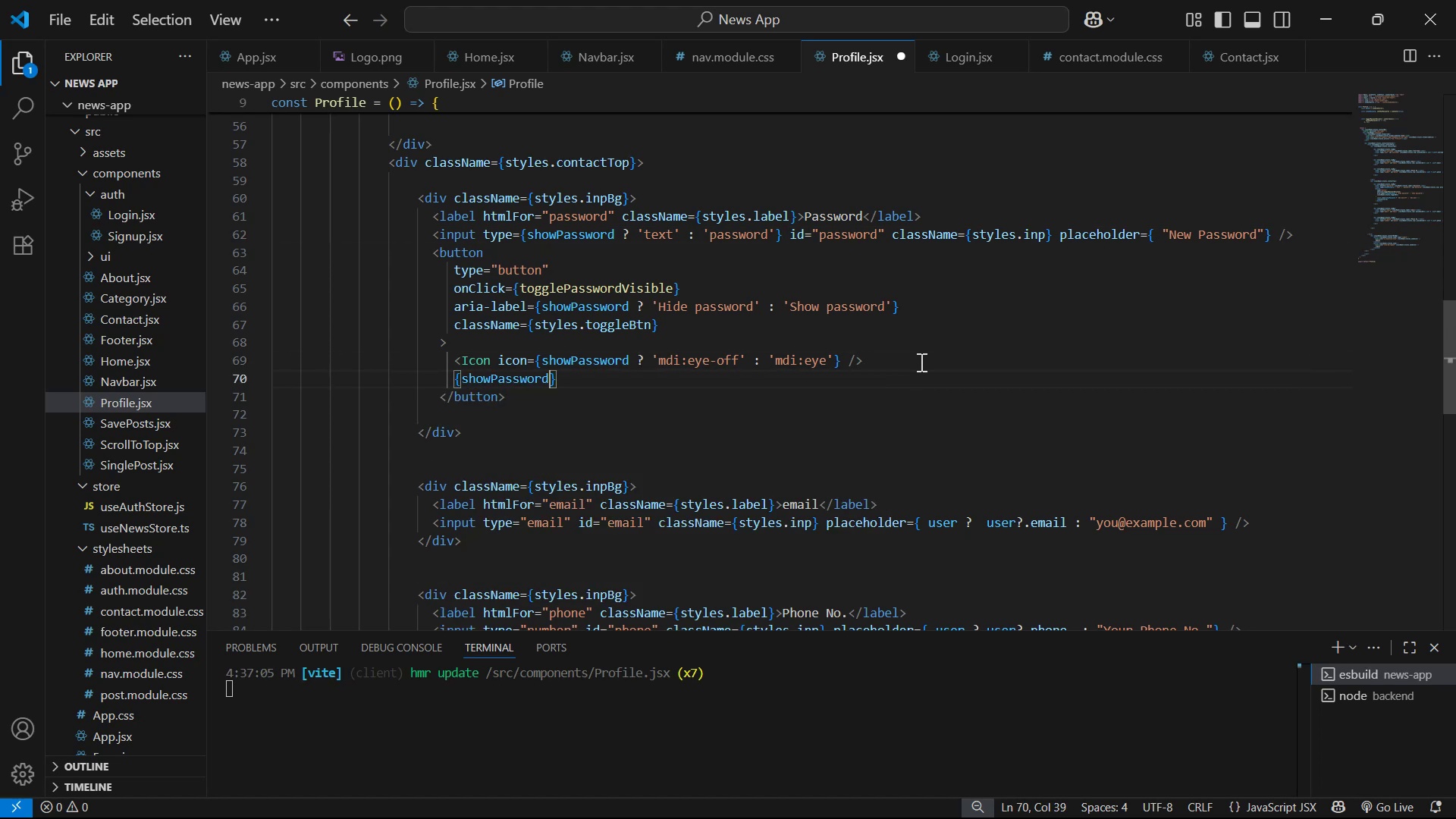 
key(Shift+Slash)
 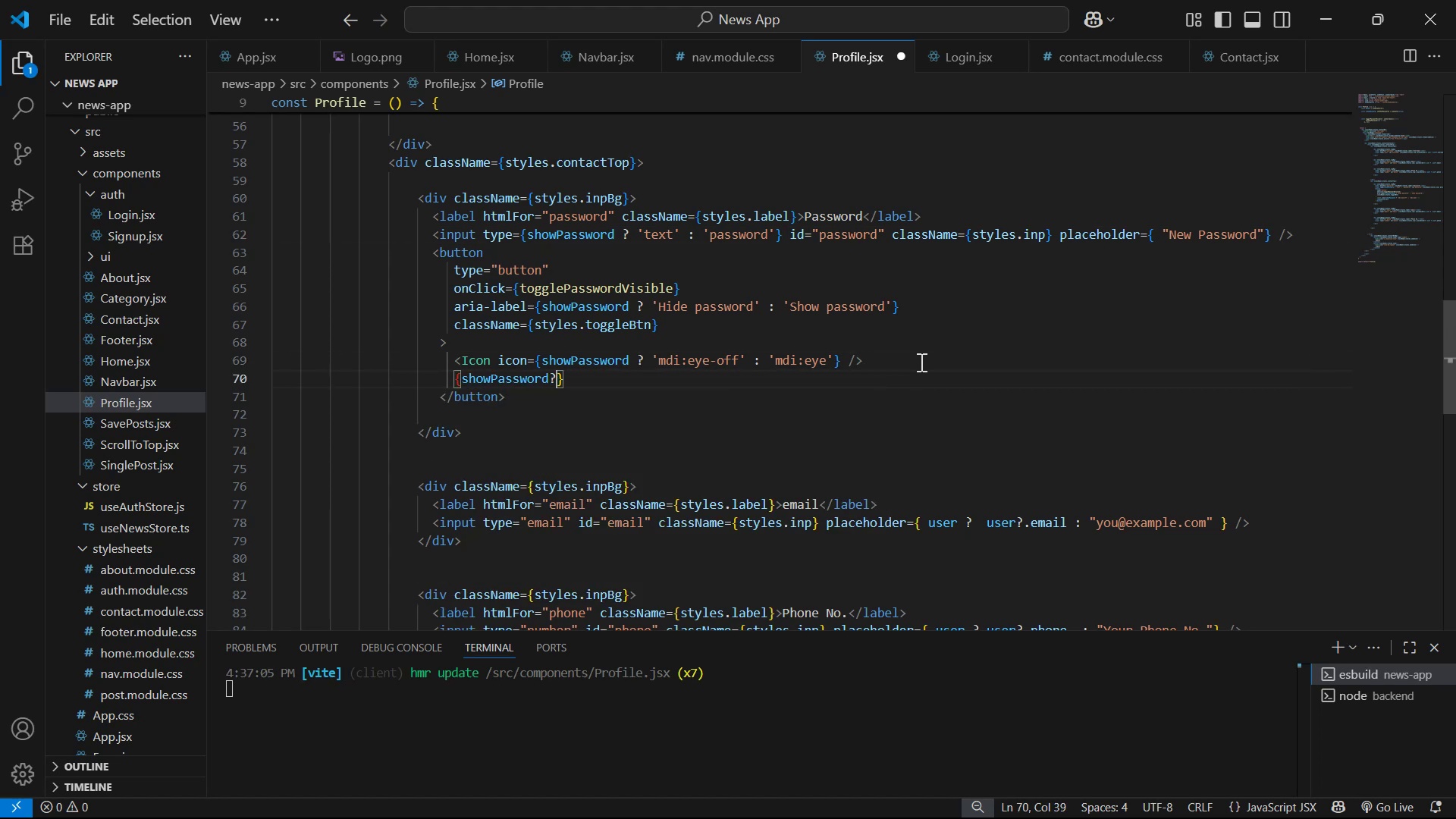 
key(Shift+Space)
 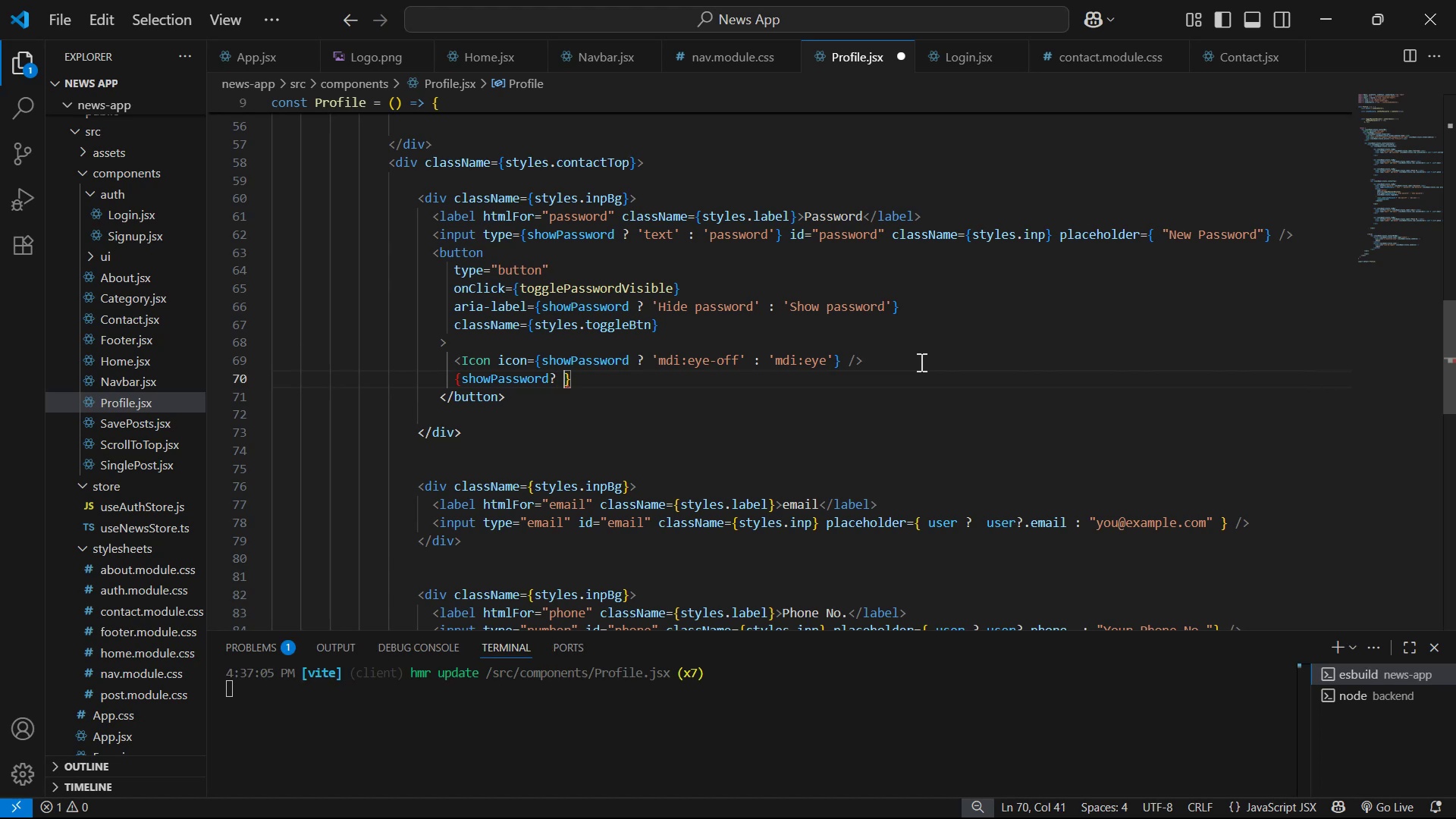 
key(Shift+ShiftLeft)
 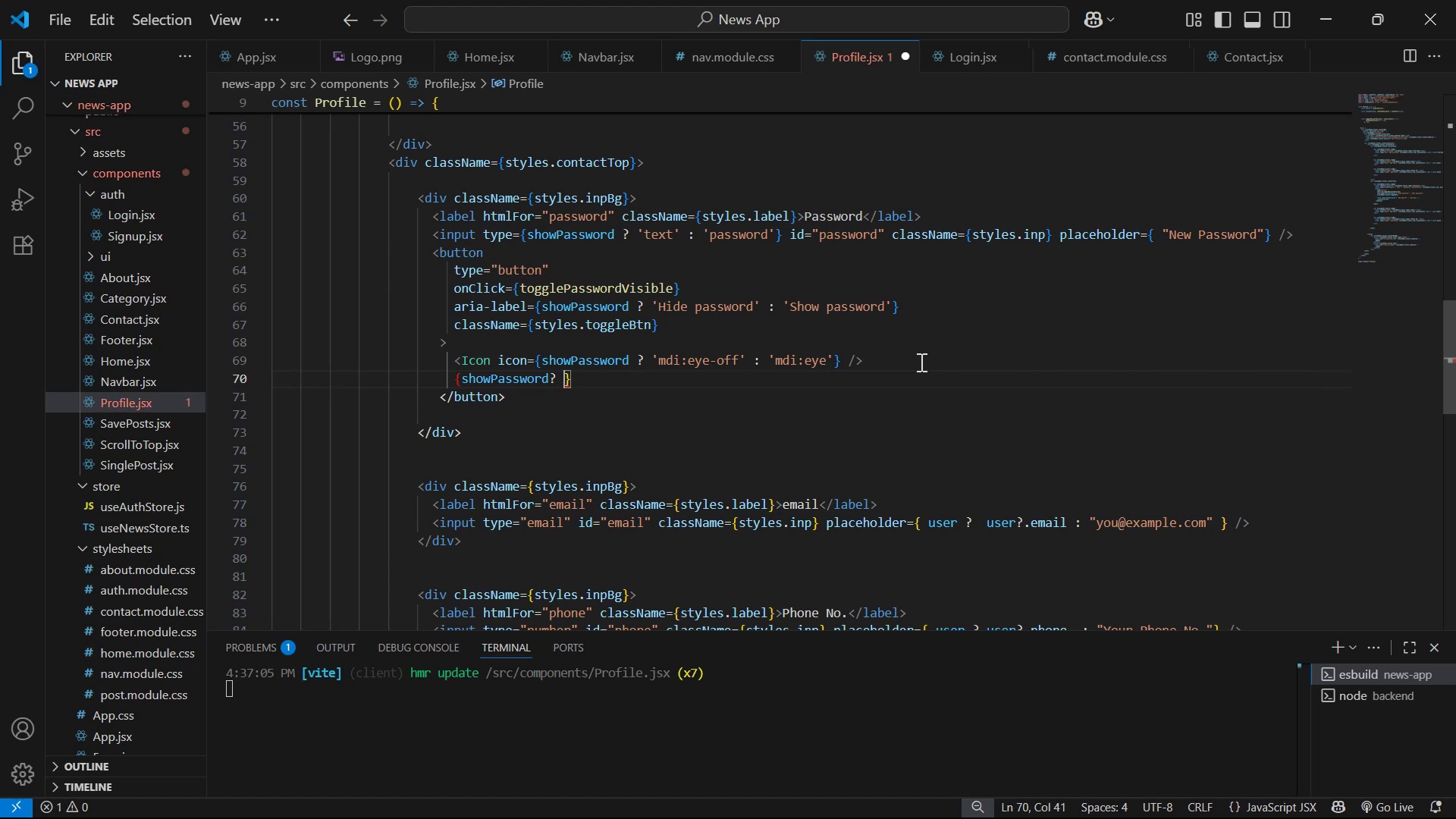 
key(Quote)
 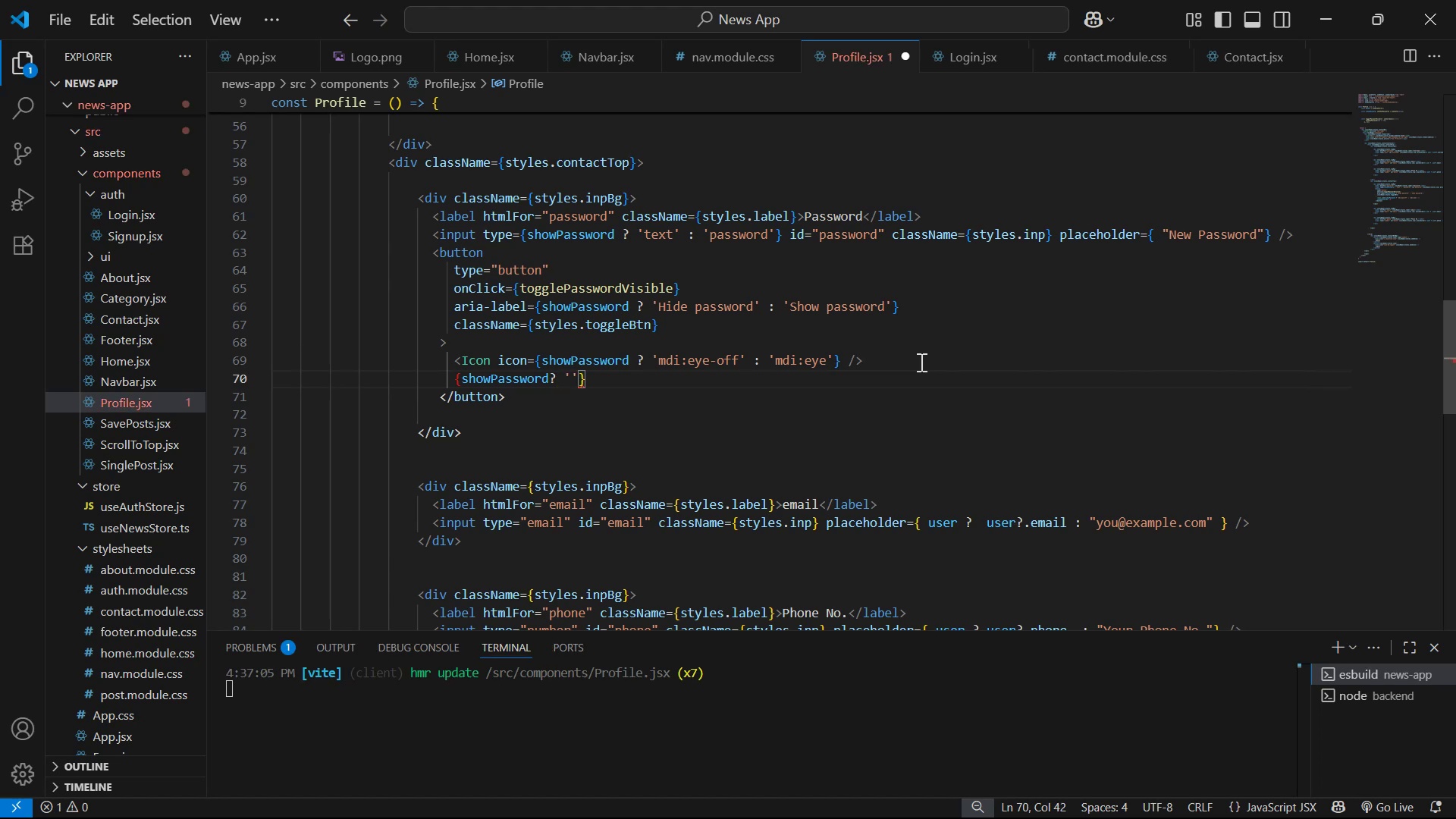 
key(Control+V)
 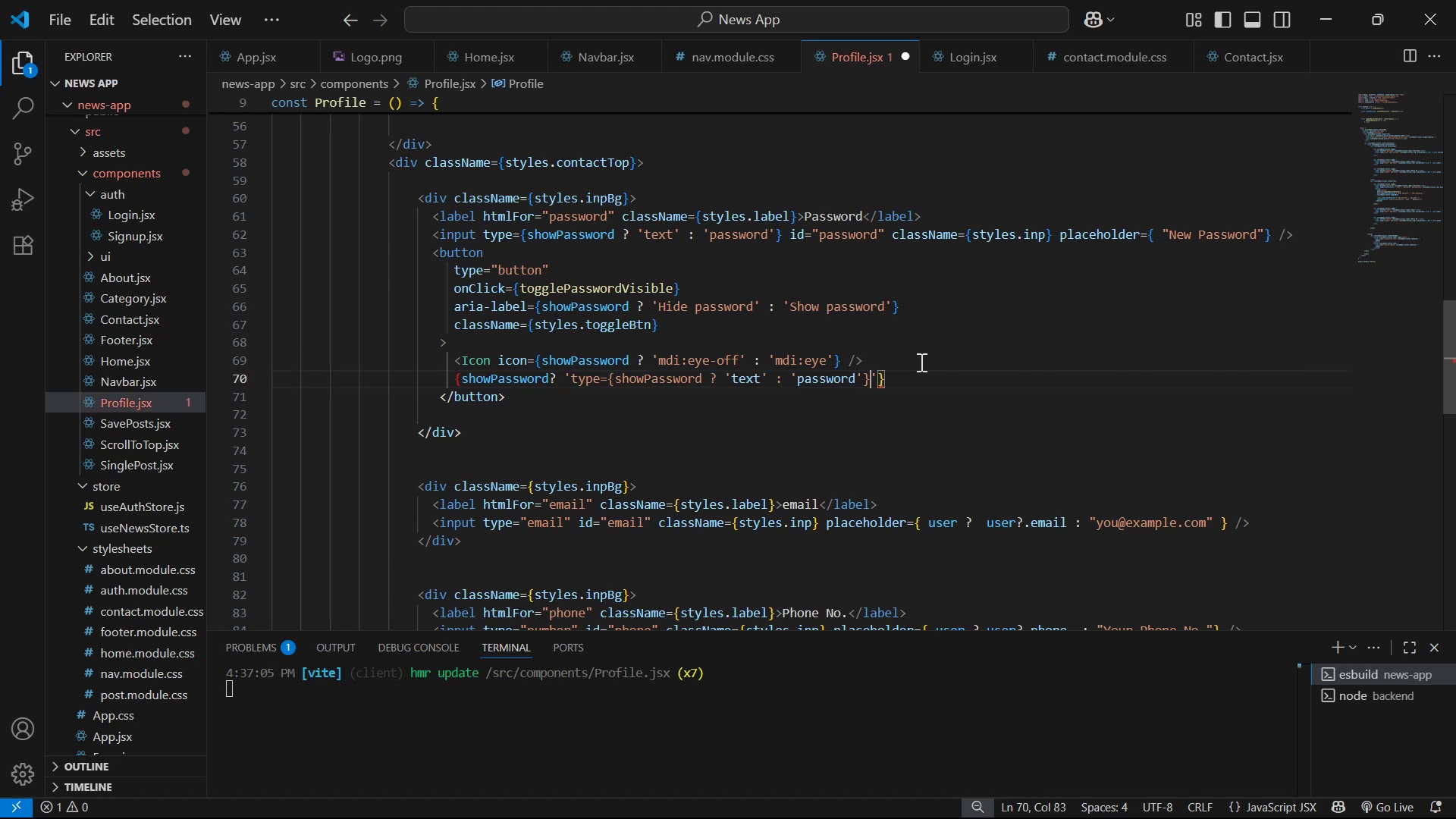 
key(Control+Z)
 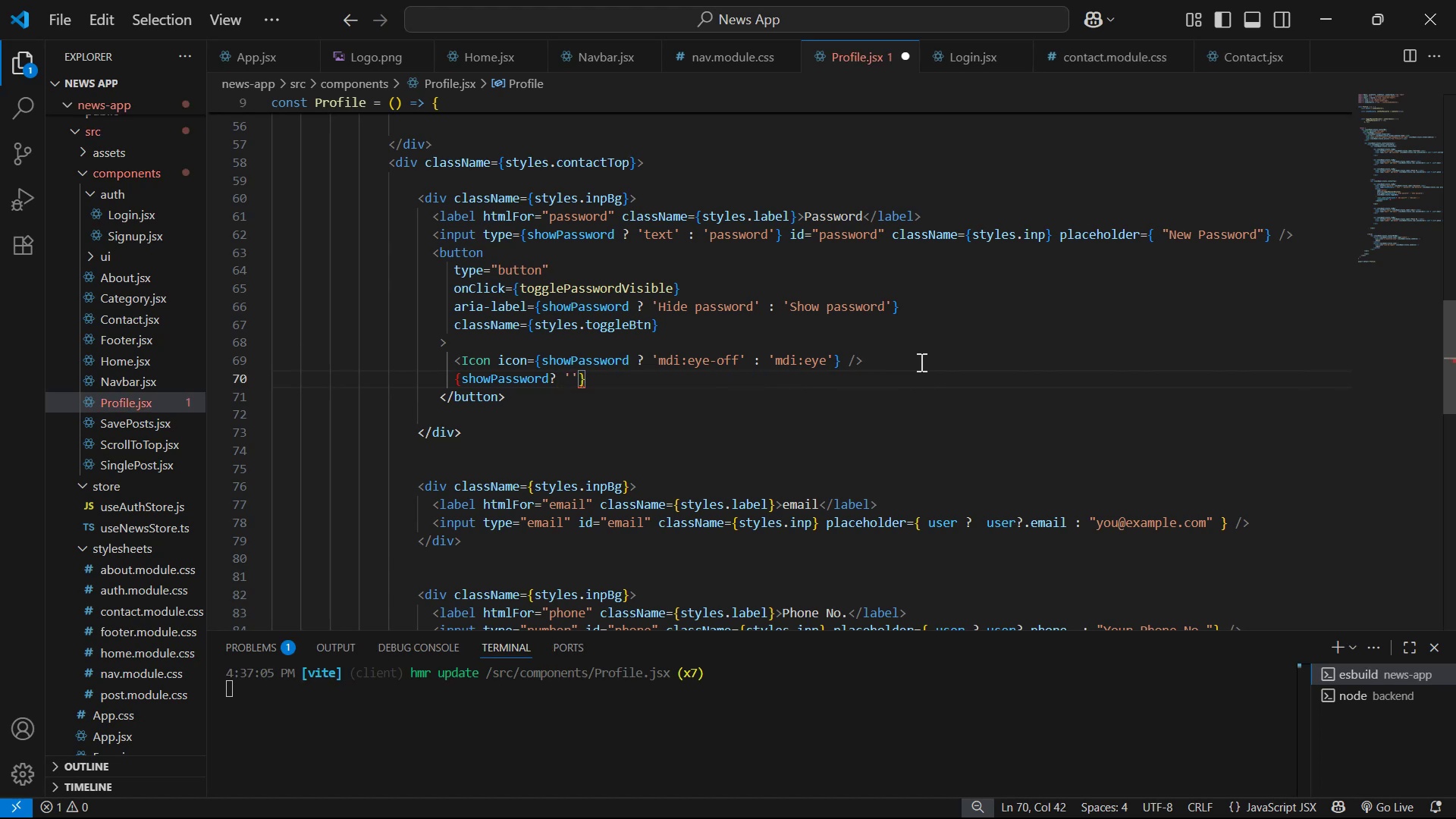 
type(Show pass)
key(Backspace)
key(Backspace)
key(Backspace)
key(Backspace)
 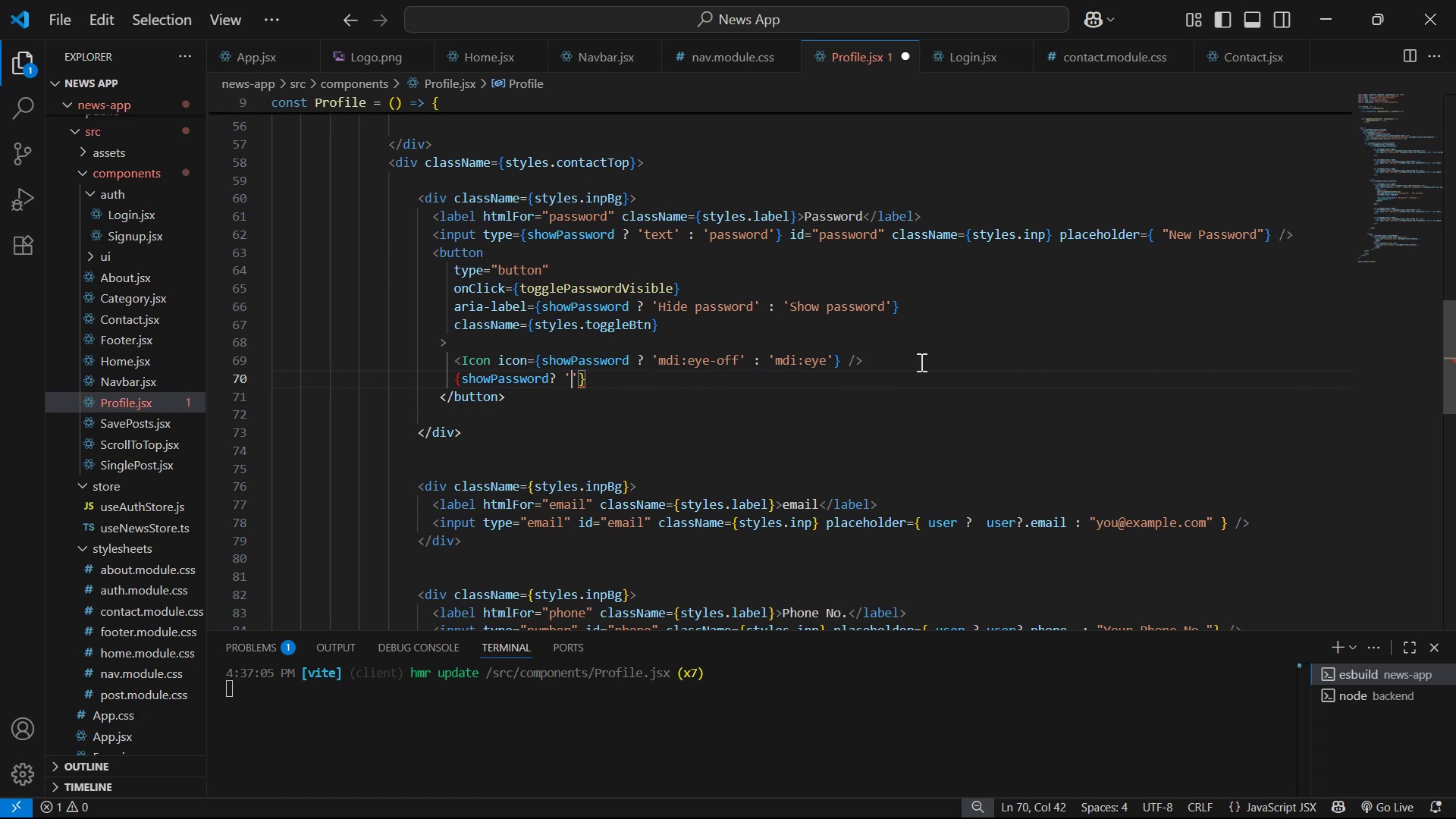 
key(ArrowLeft)
 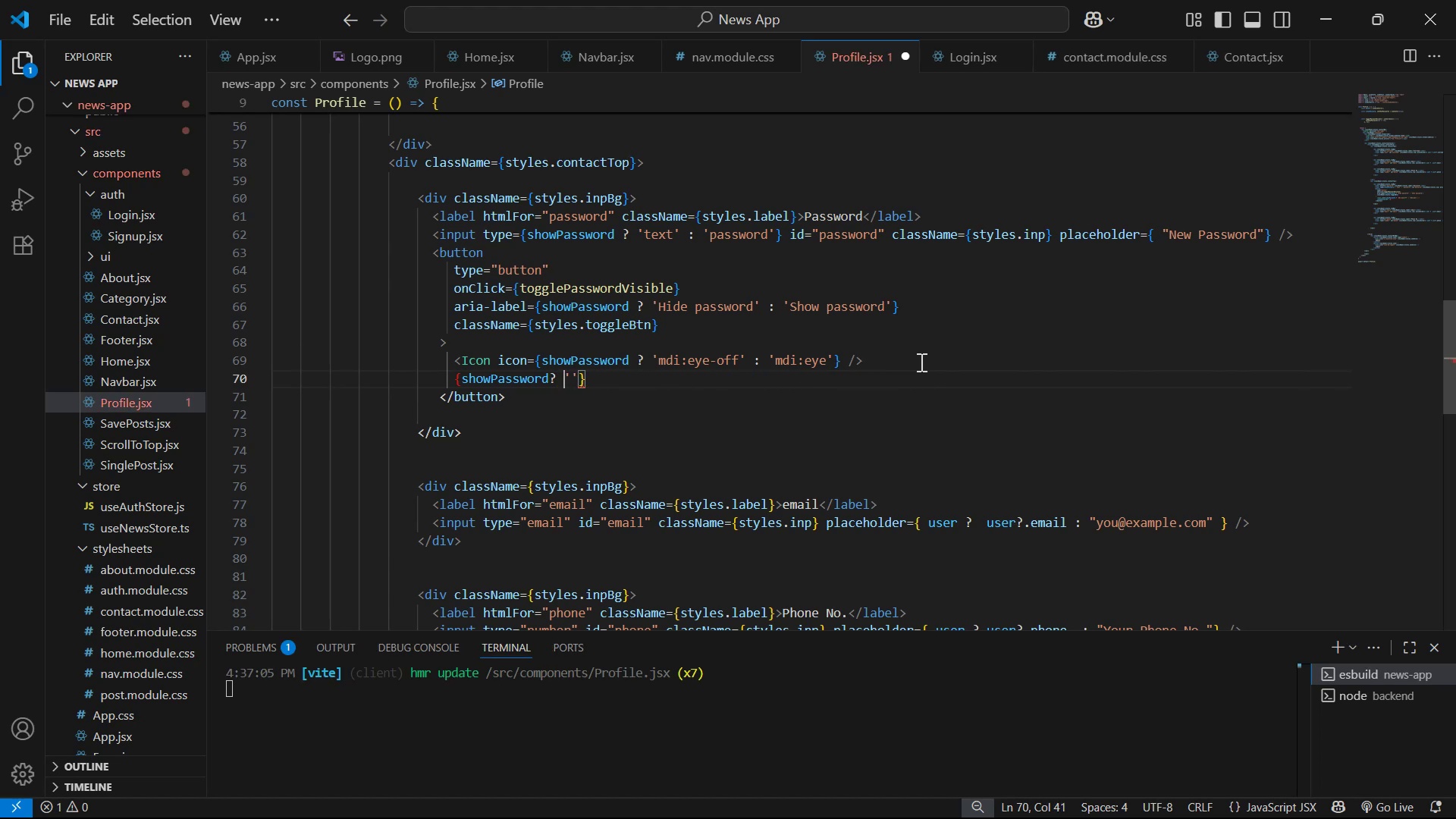 
key(ArrowLeft)
 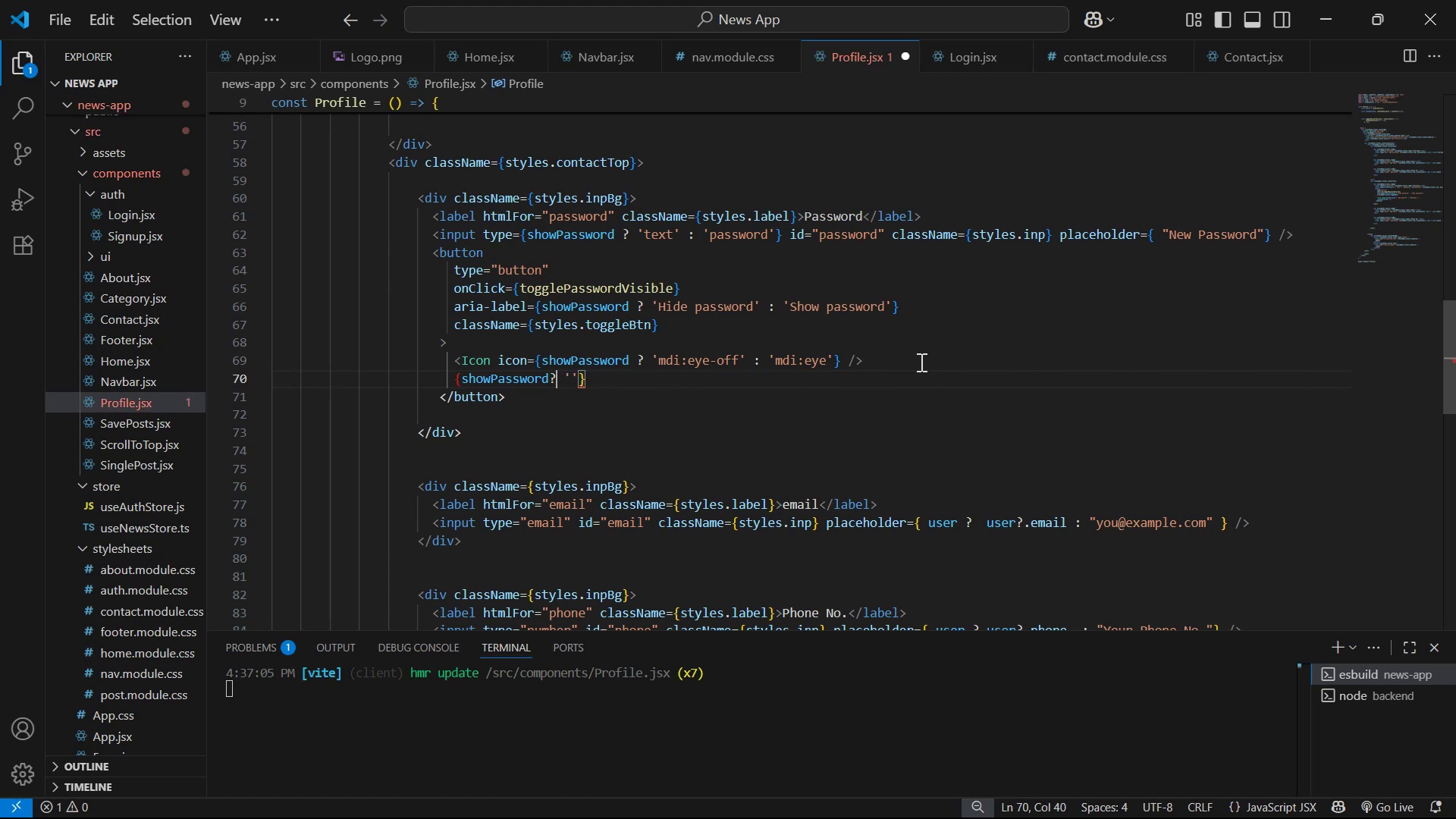 
key(ArrowLeft)
 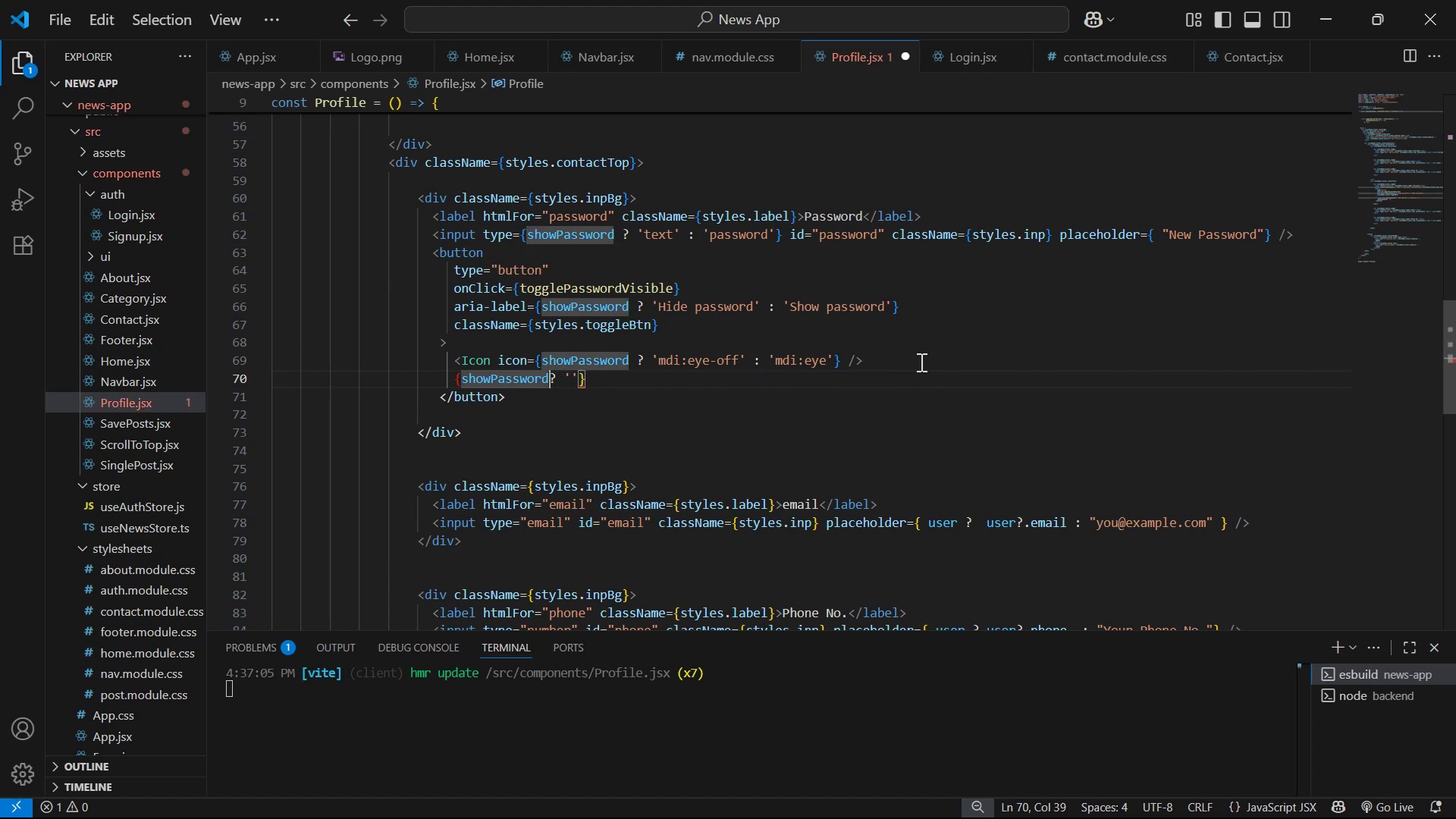 
key(Space)
 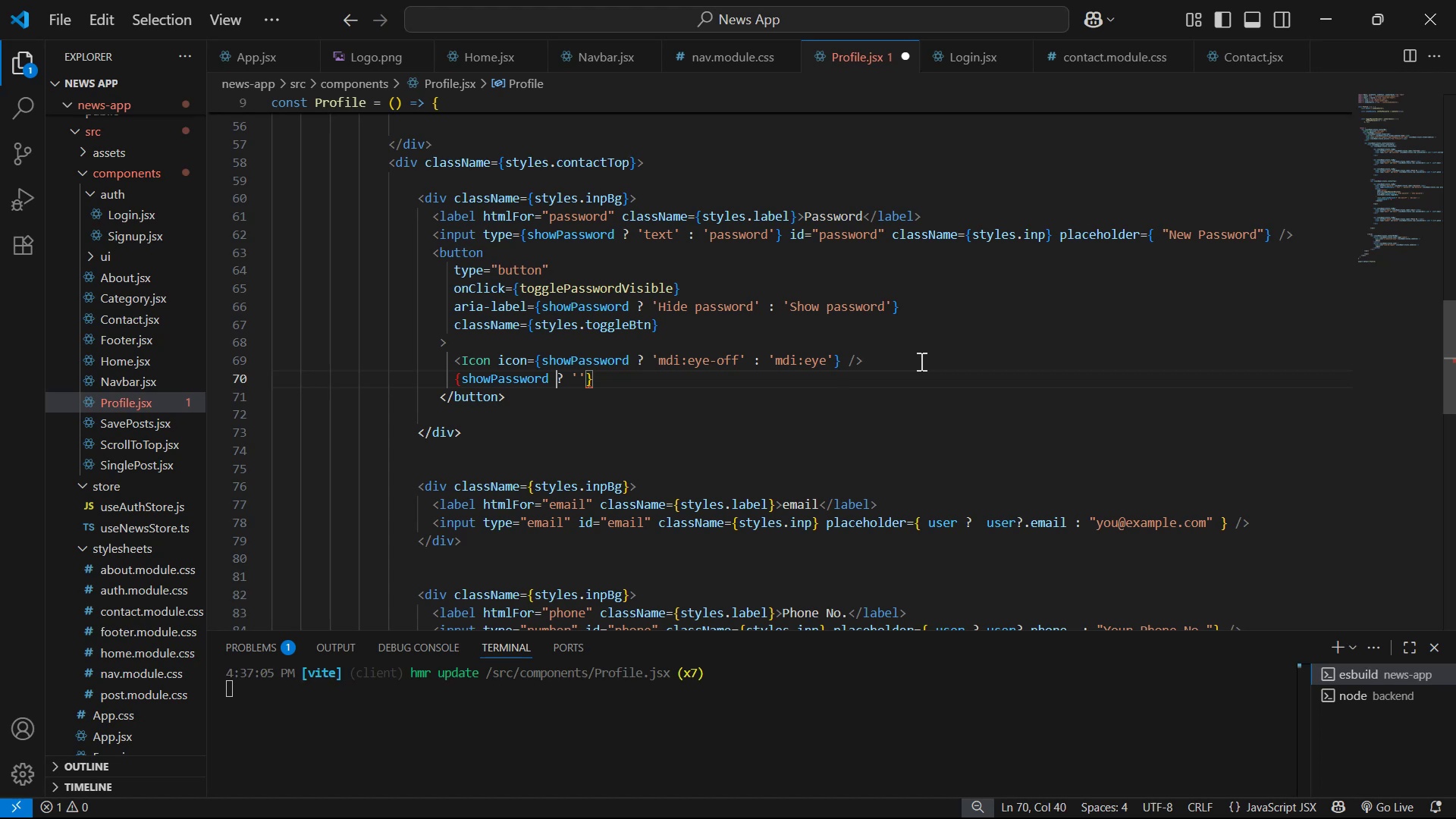 
key(ArrowRight)
 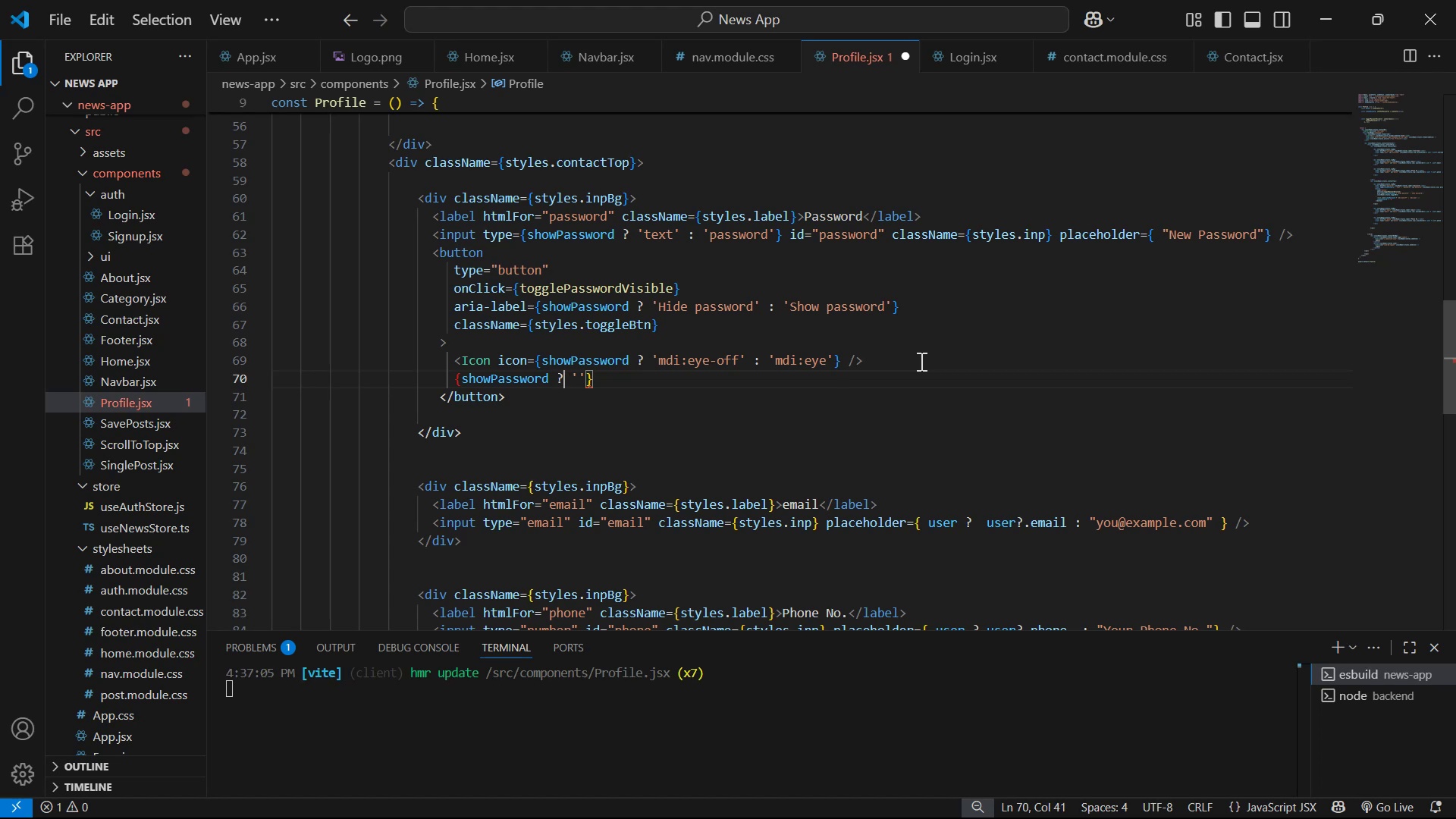 
key(ArrowRight)
 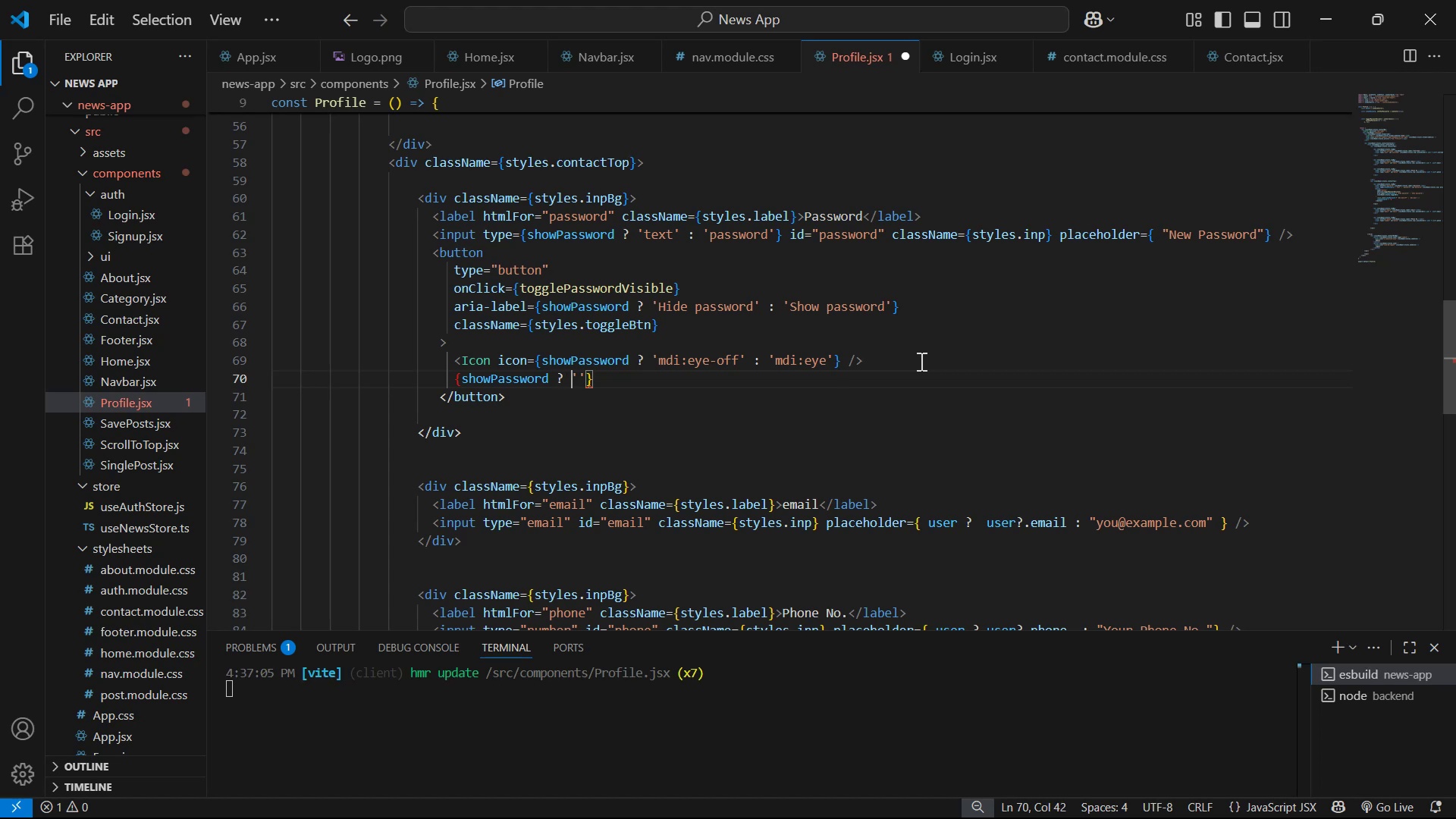 
key(ArrowRight)
 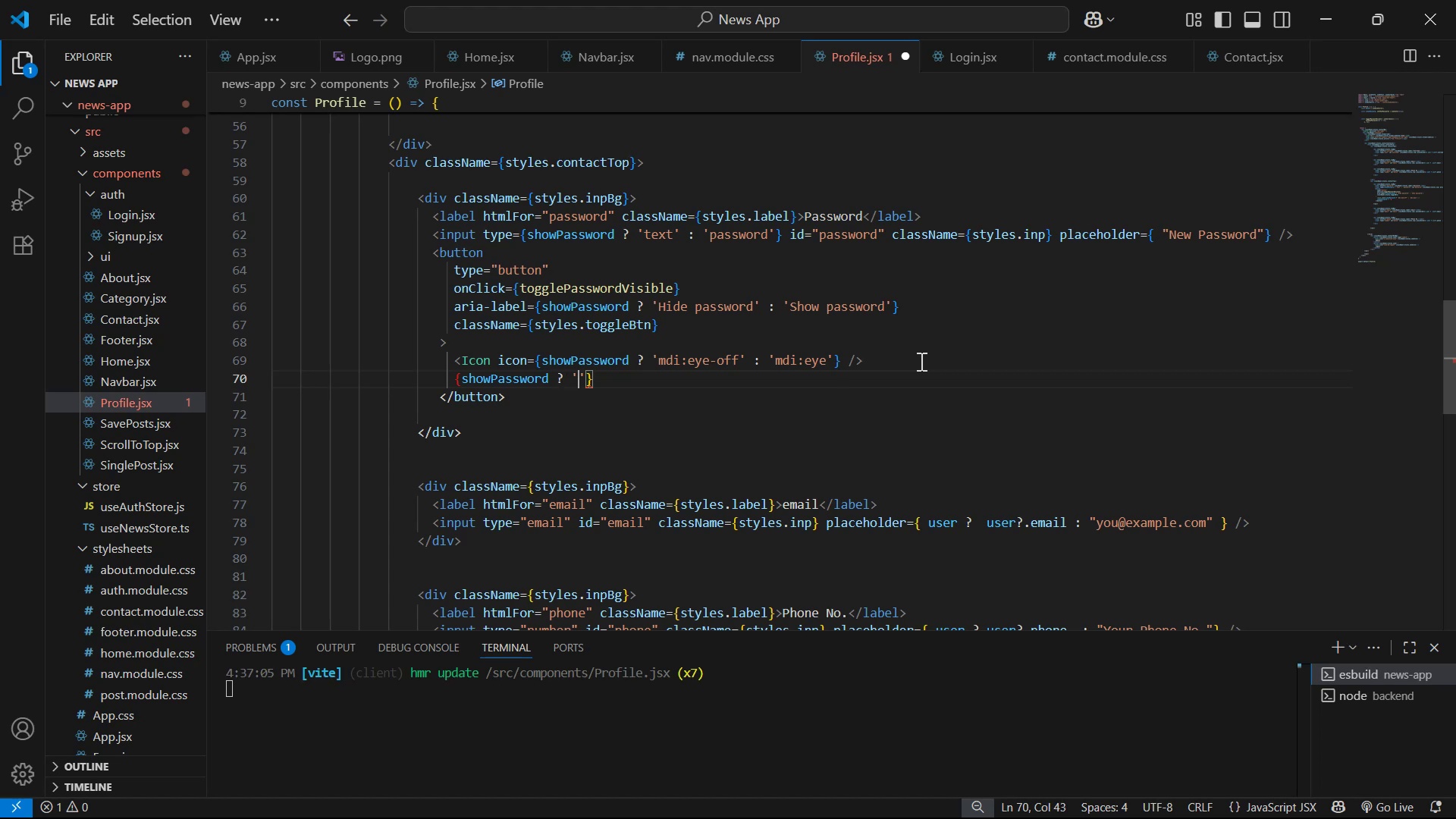 
type(Hide pa)
key(Backspace)
key(Backspace)
type(Ps)
key(Backspace)
type(asswrod )
key(Backspace)
key(Backspace)
key(Backspace)
key(Backspace)
key(Backspace)
type(ord )
key(Backspace)
key(Backspace)
key(Backspace)
key(Backspace)
type(word )
key(Backspace)
 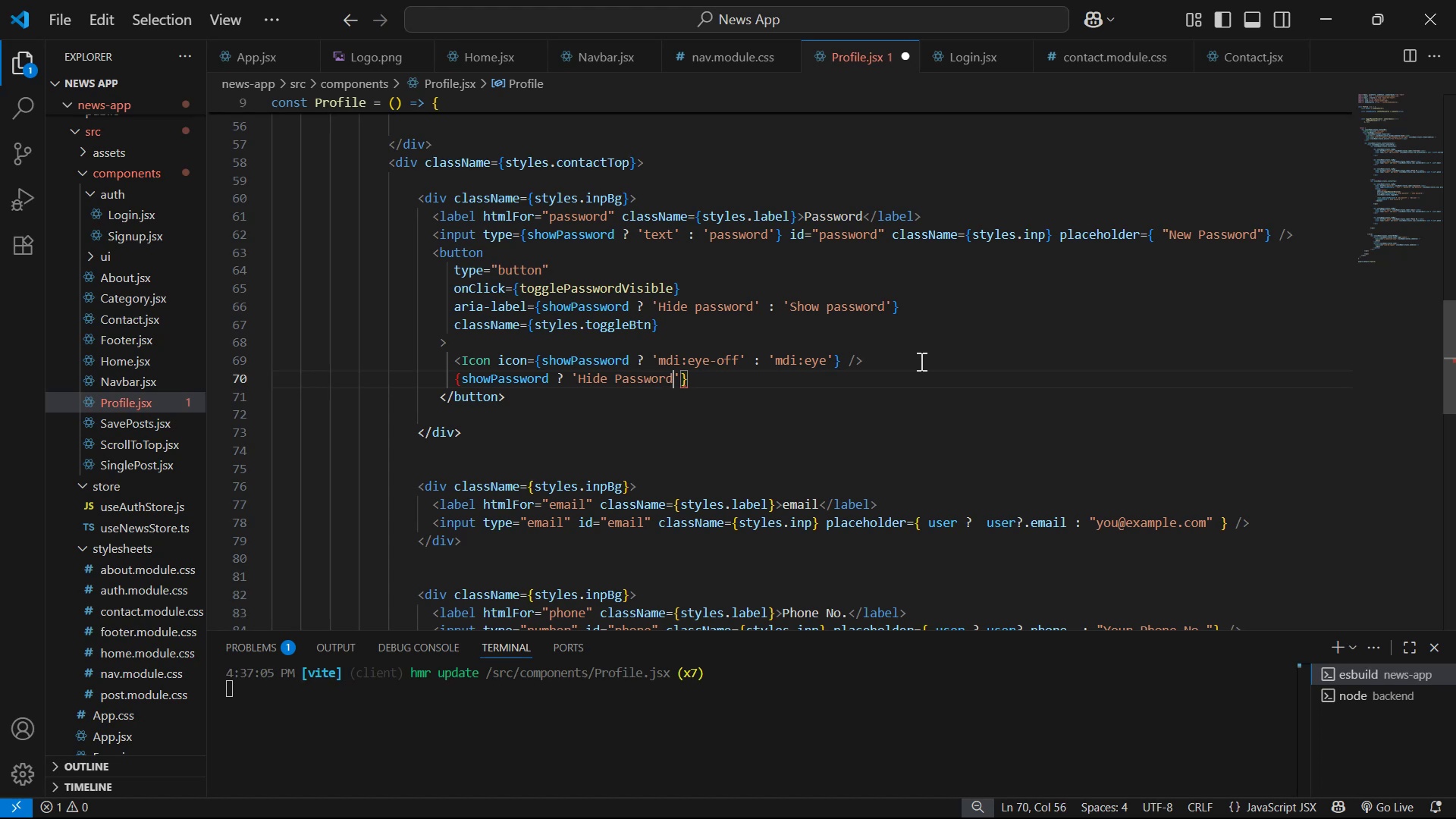 
key(ArrowRight)
 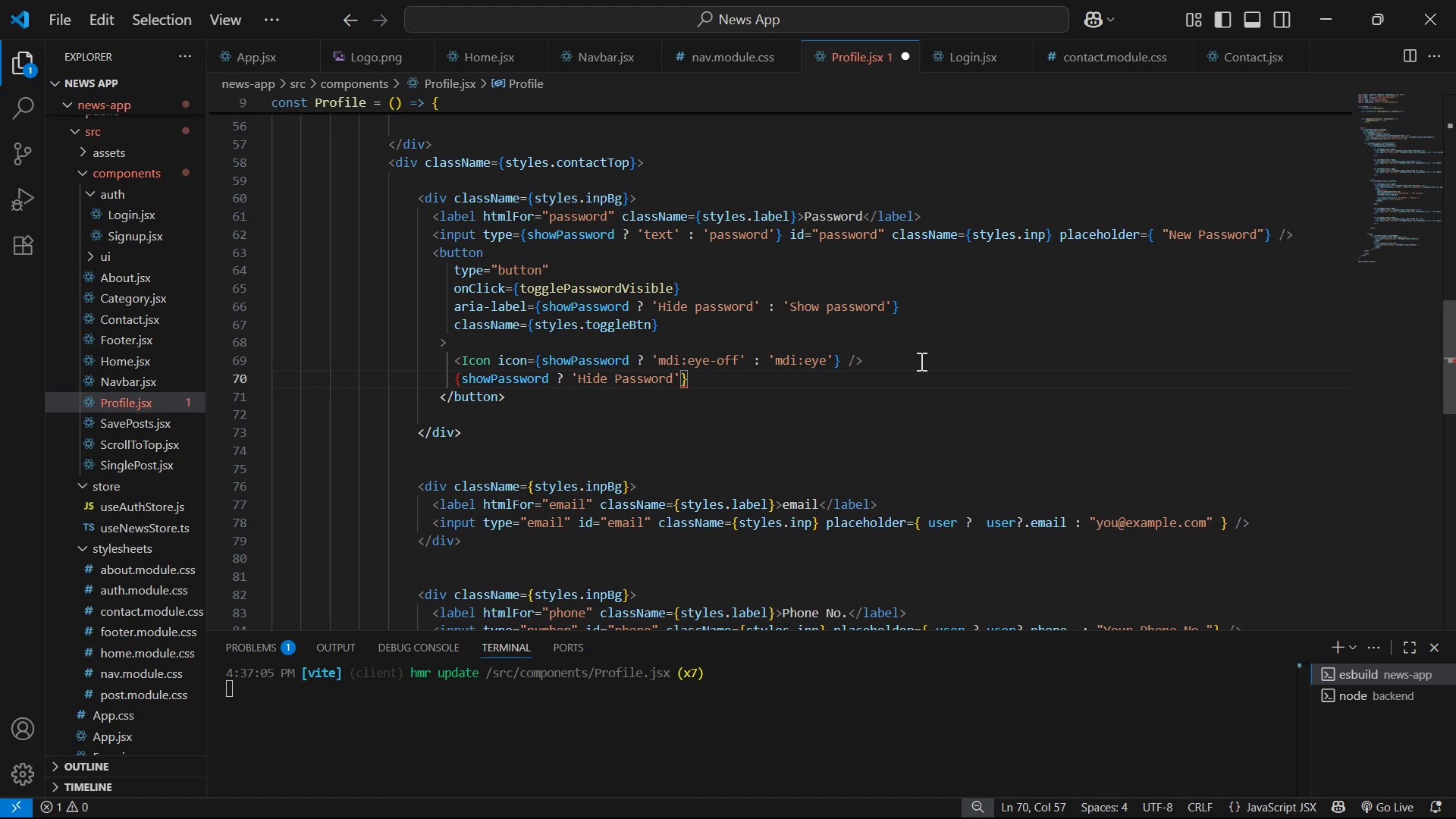 
type( : 'Show Password )
key(Backspace)
 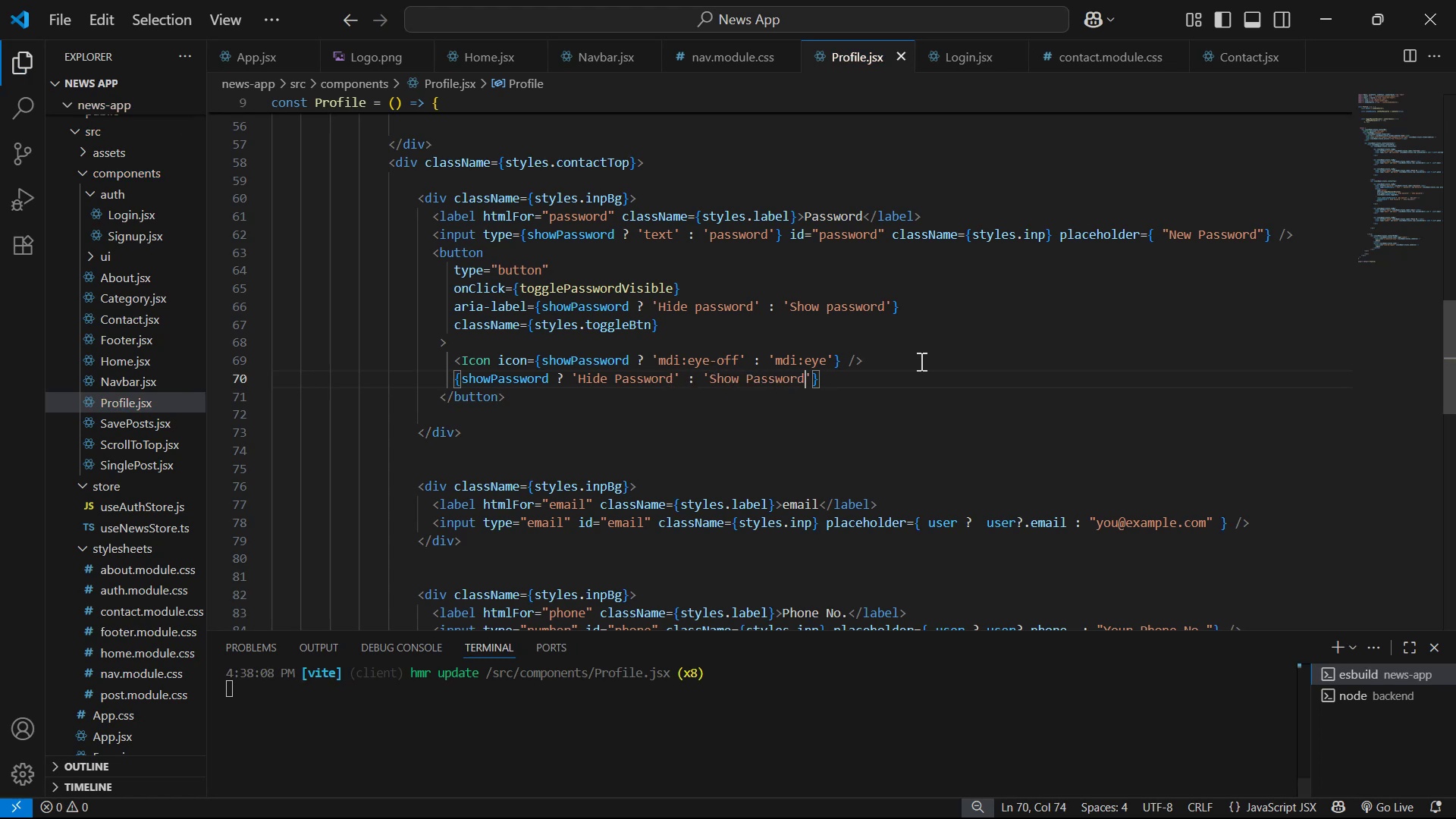 
 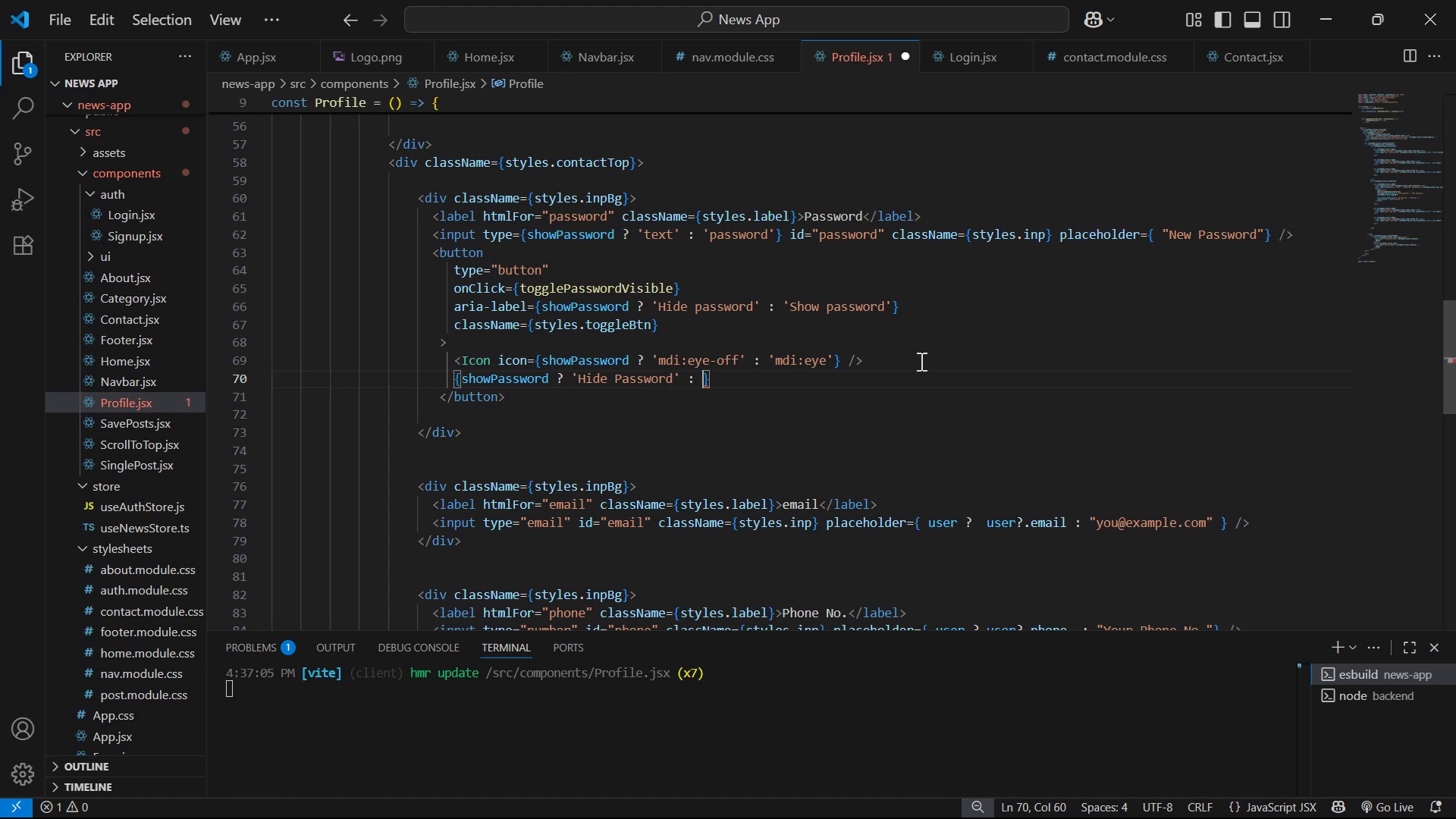 
hold_key(key=ControlLeft, duration=0.59)
 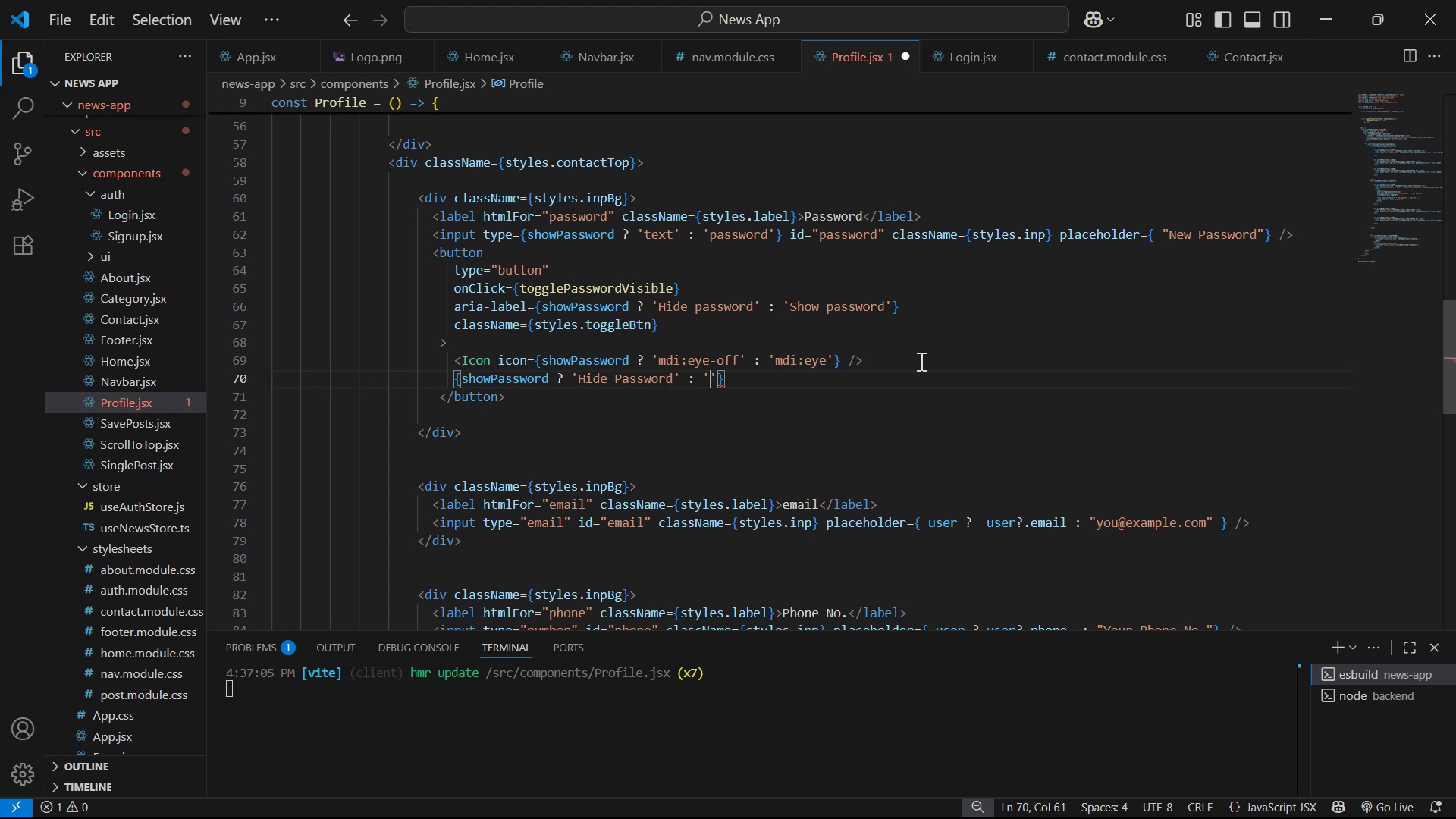 
key(Control+S)
 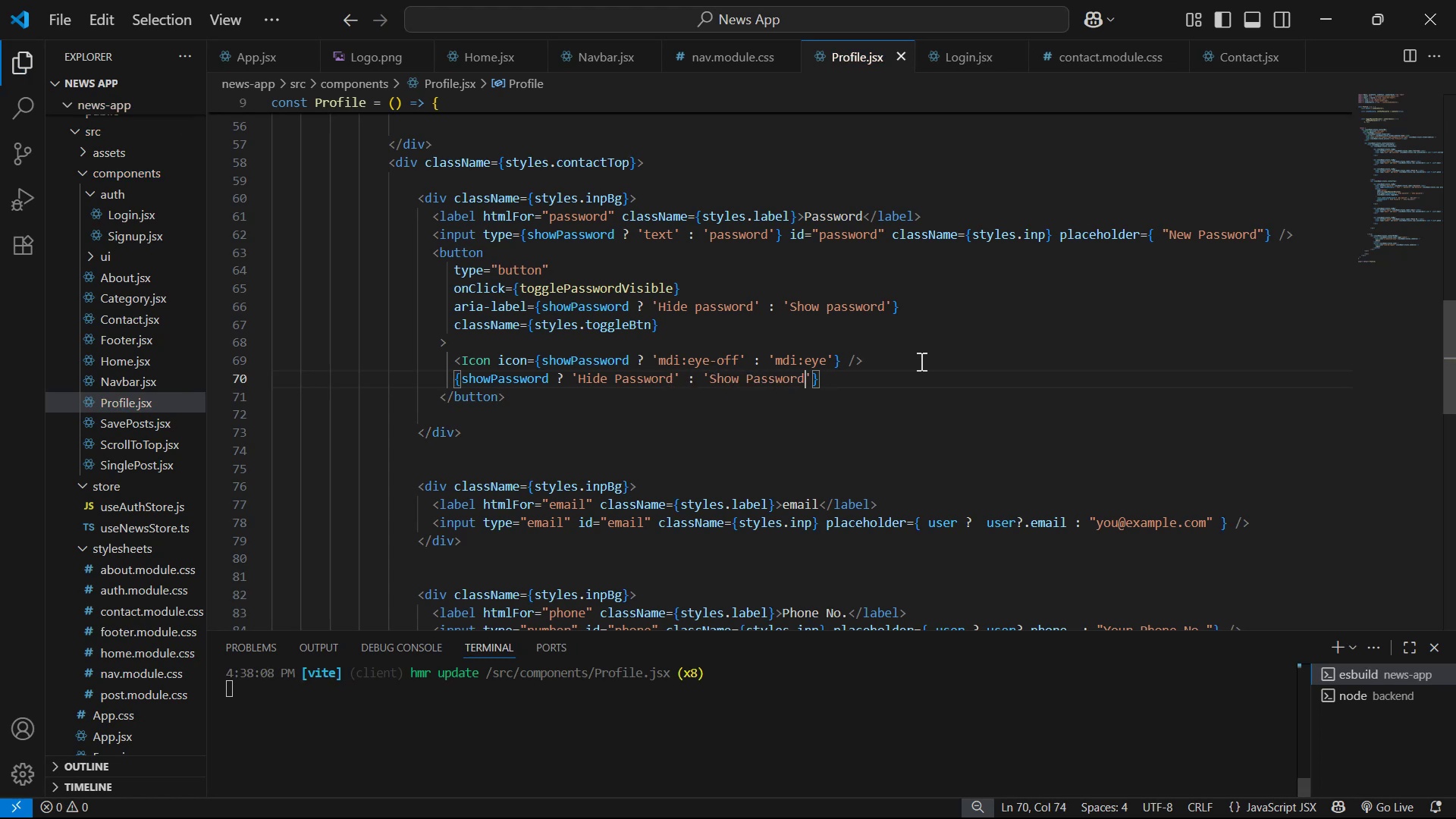 
key(Alt+AltLeft)
 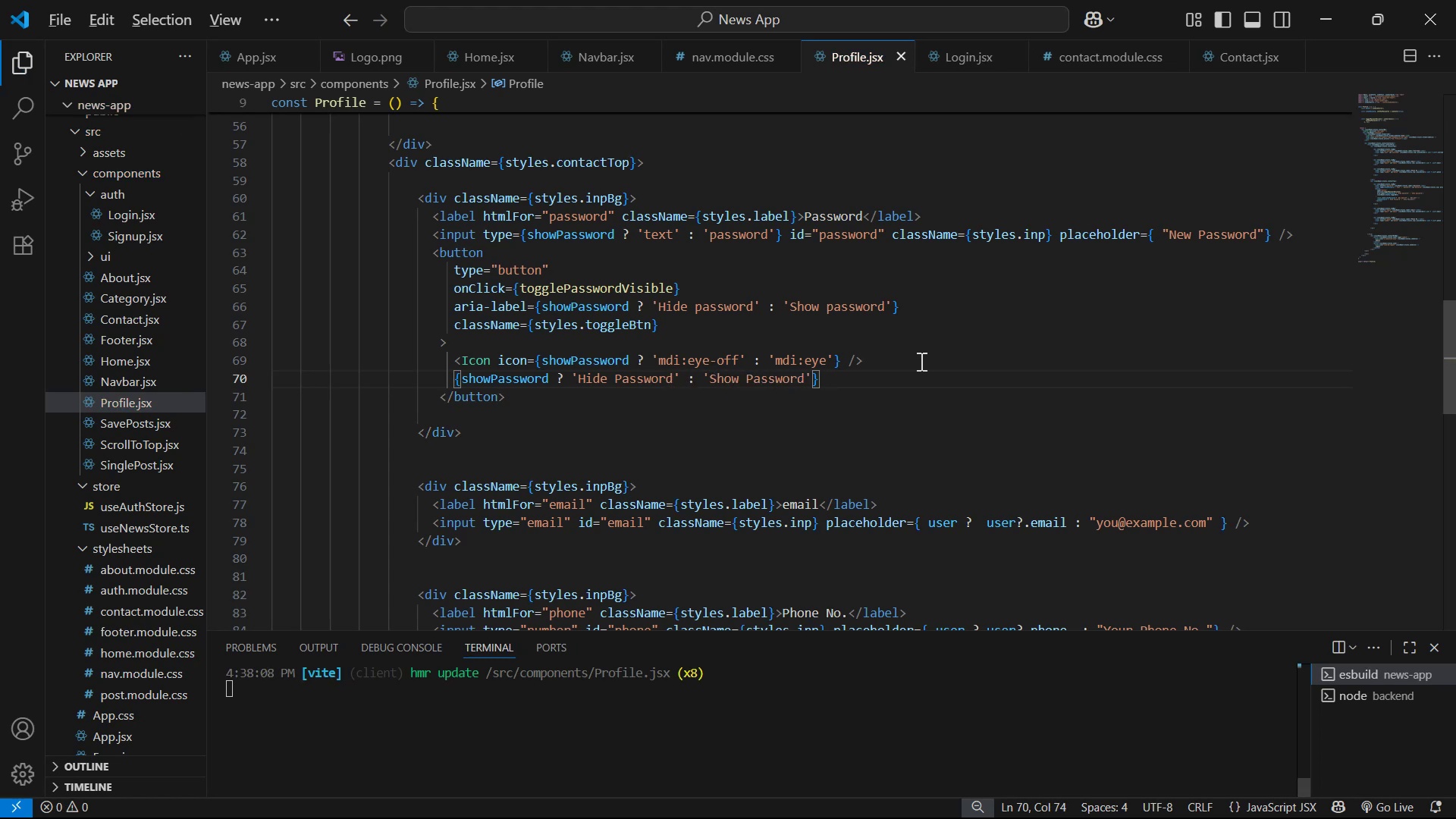 
key(Alt+Tab)
 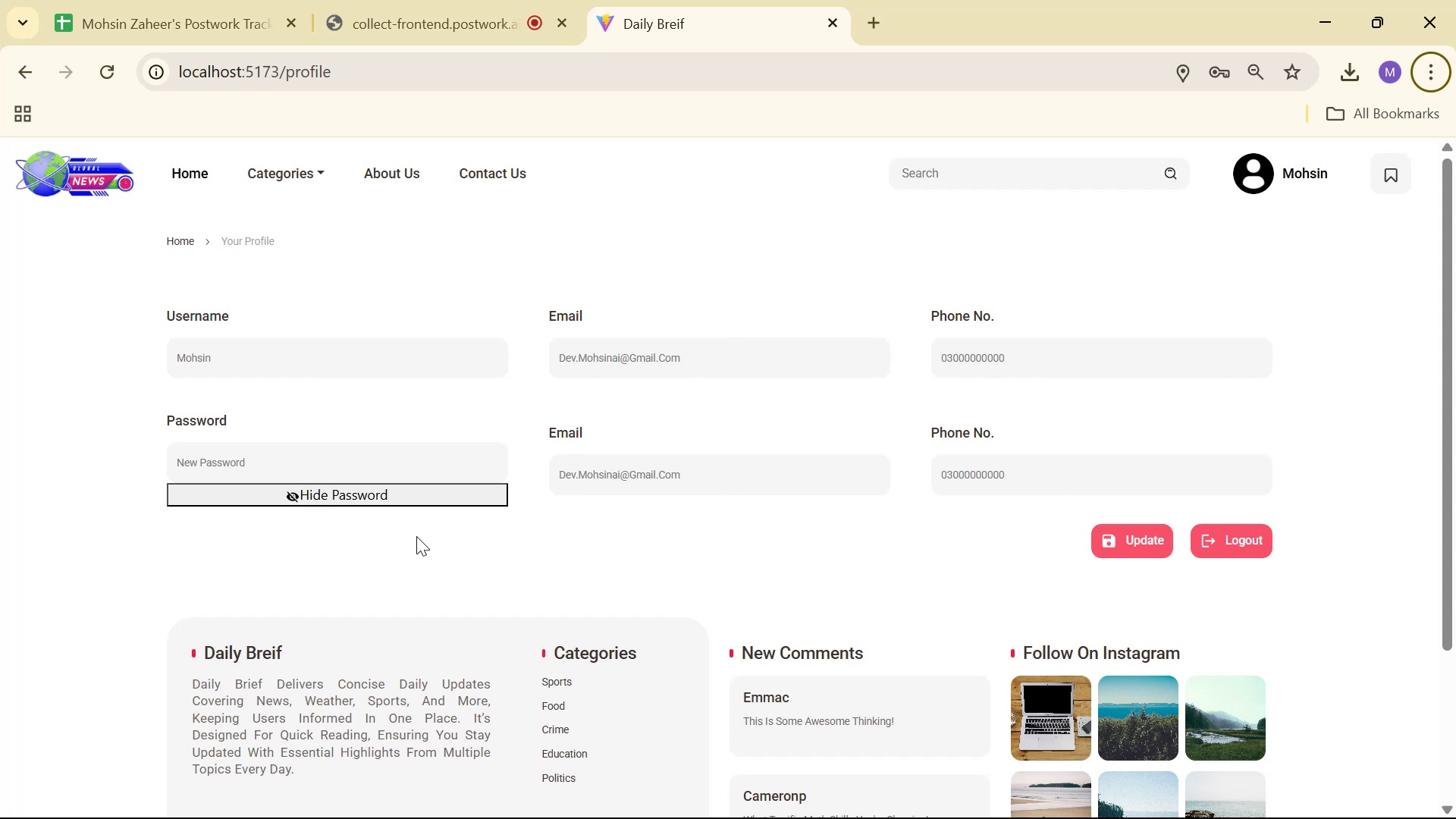 
key(Alt+AltLeft)
 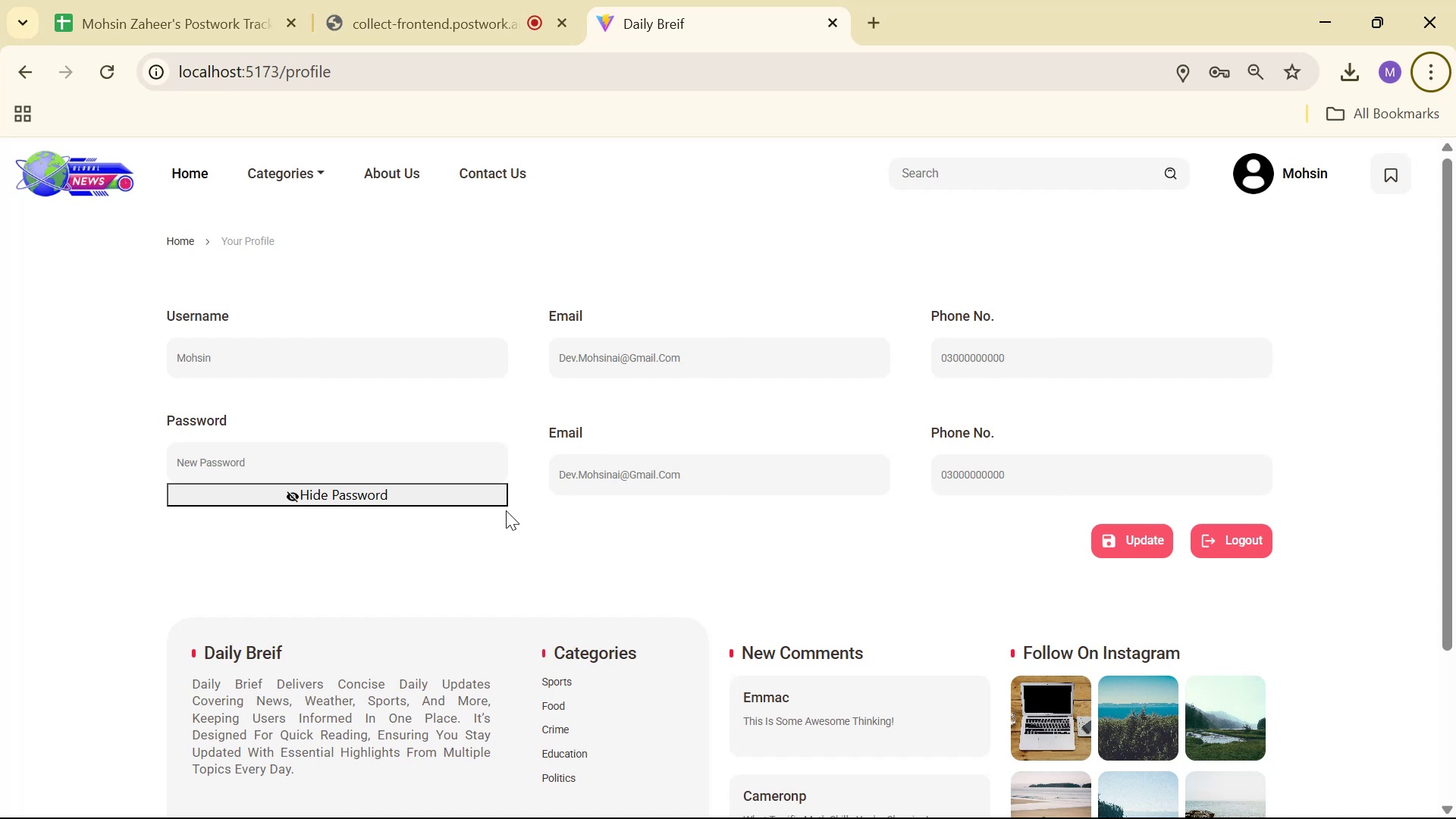 
key(Alt+Tab)
 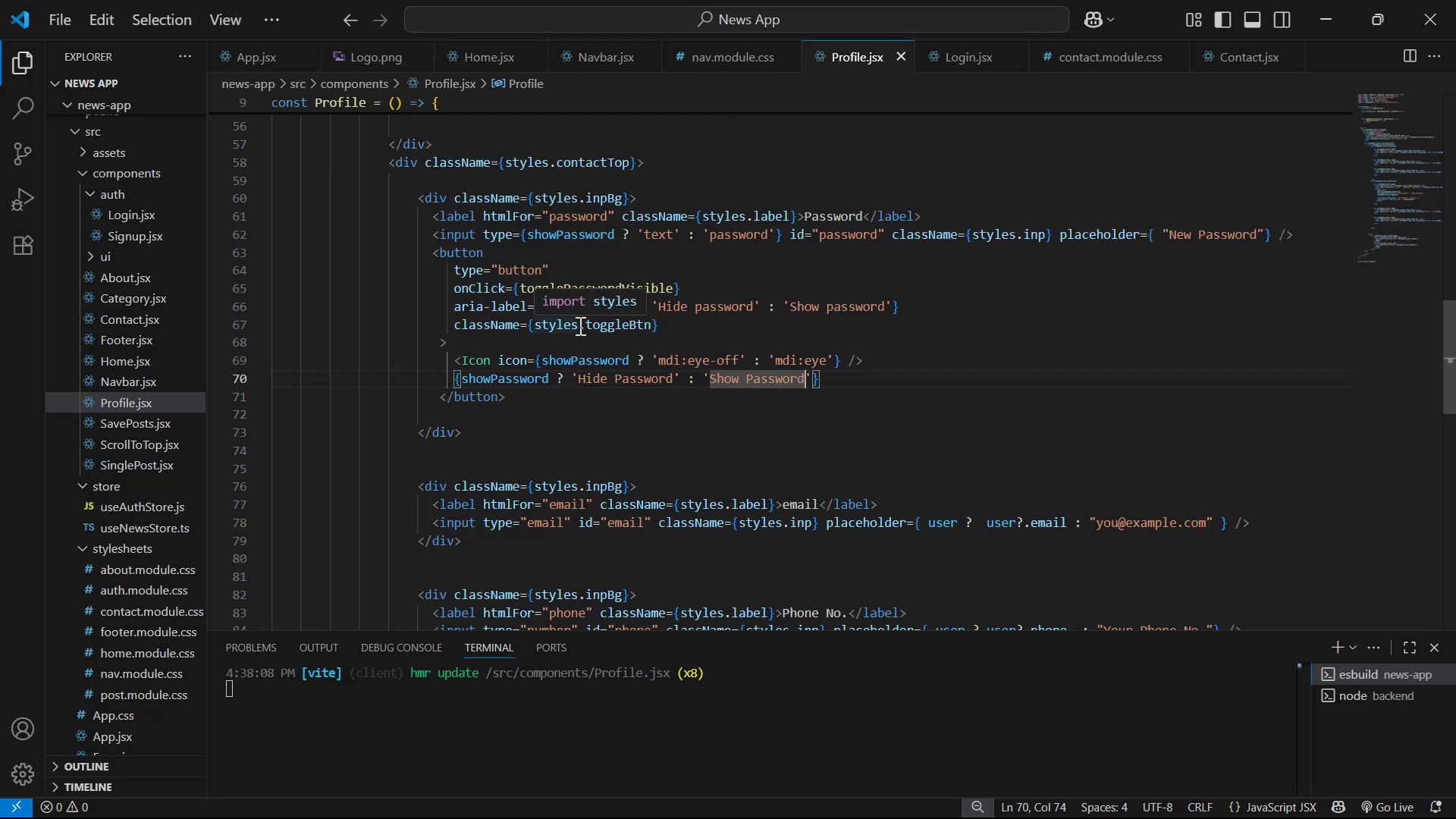 
wait(6.67)
 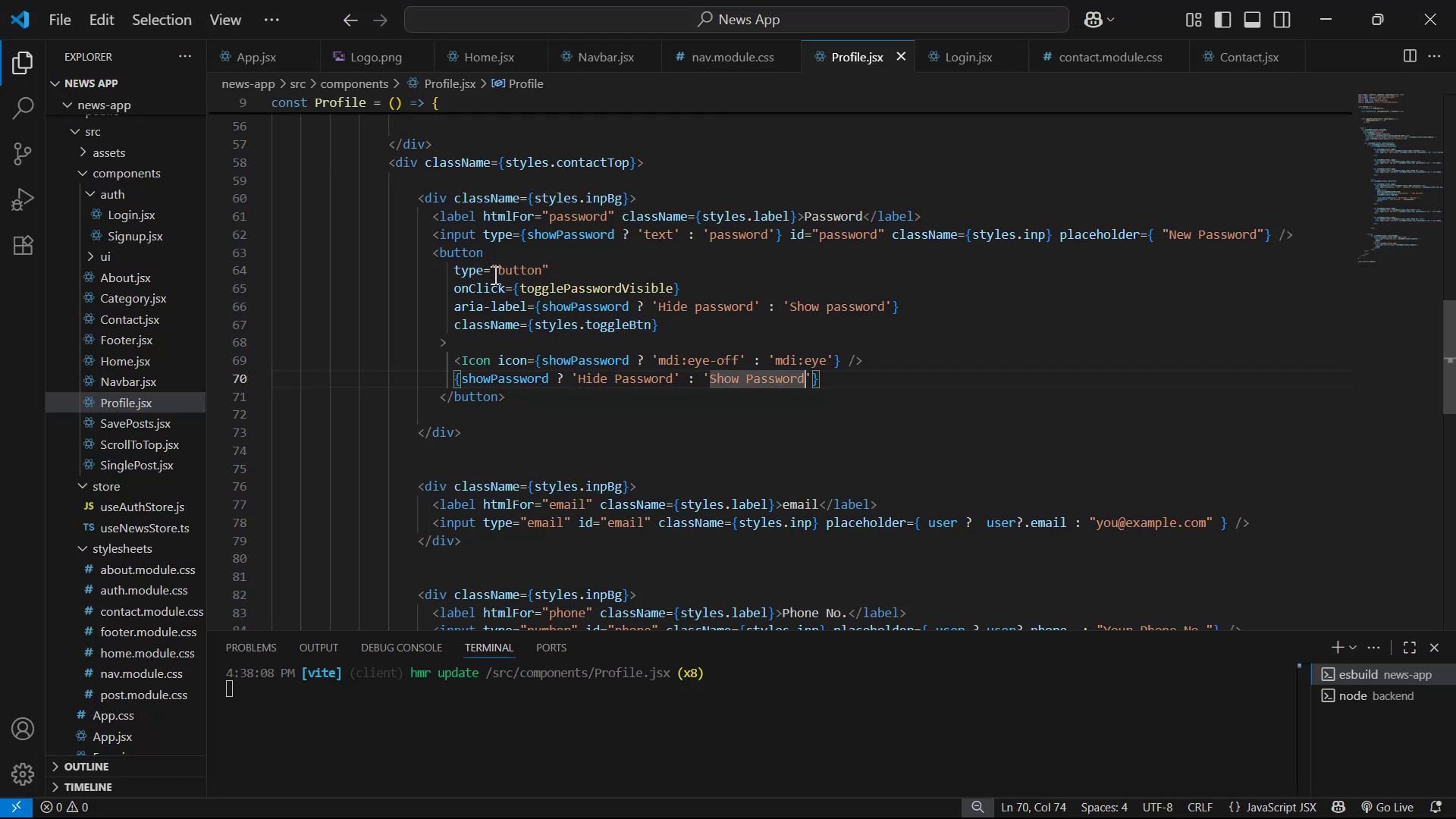 
key(Control+C)
 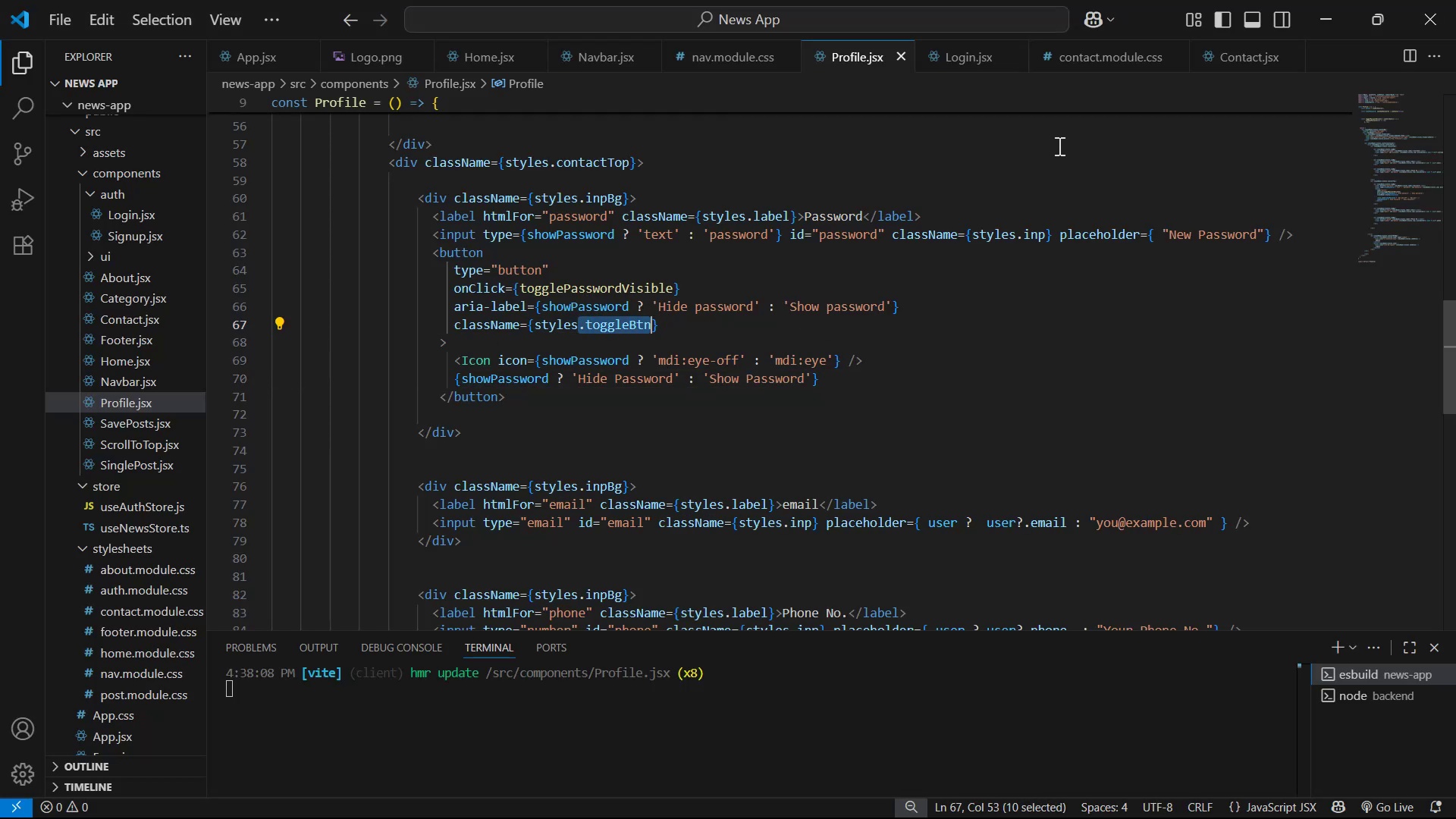 
key(Control+C)
 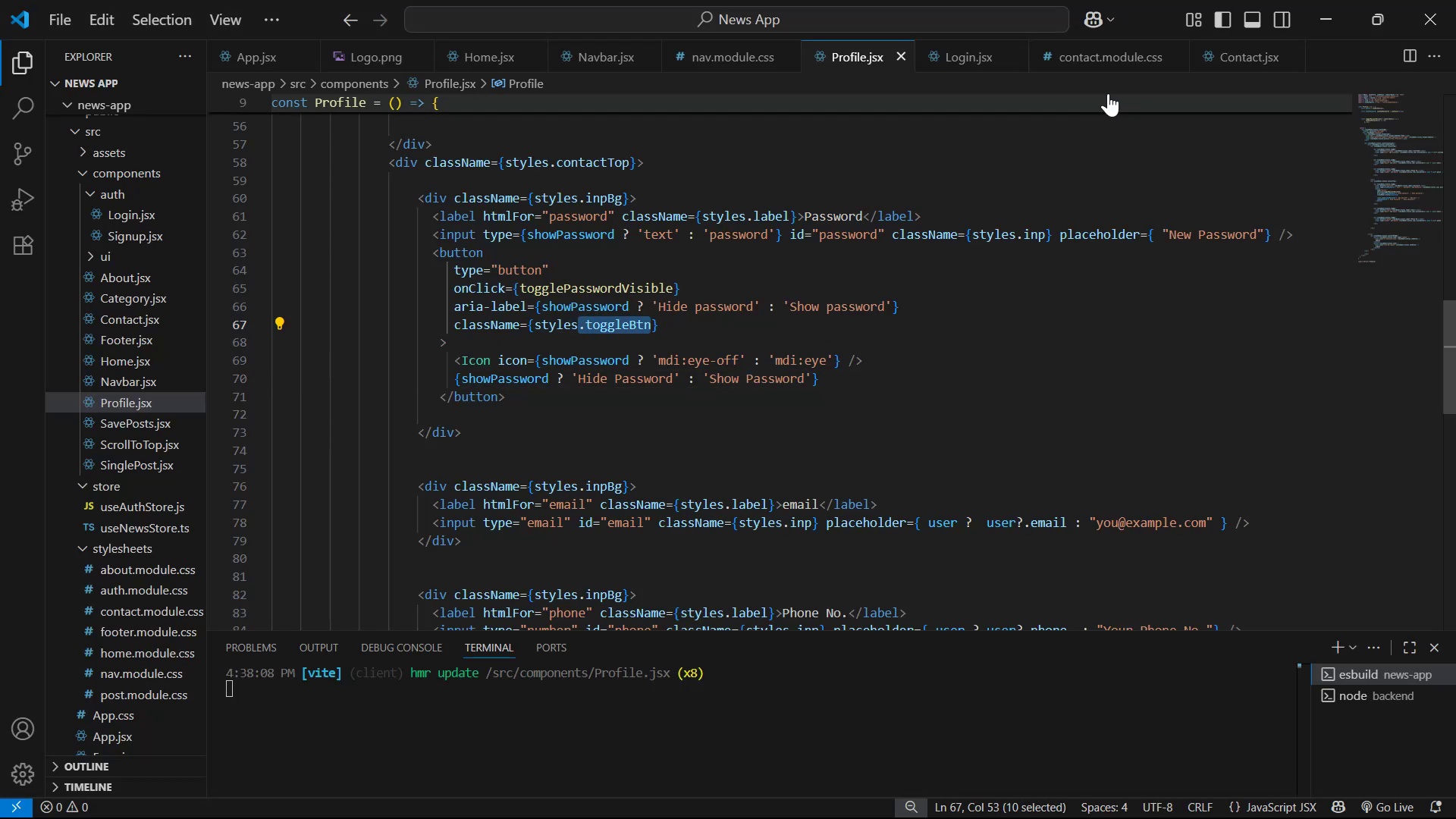 
key(Control+C)
 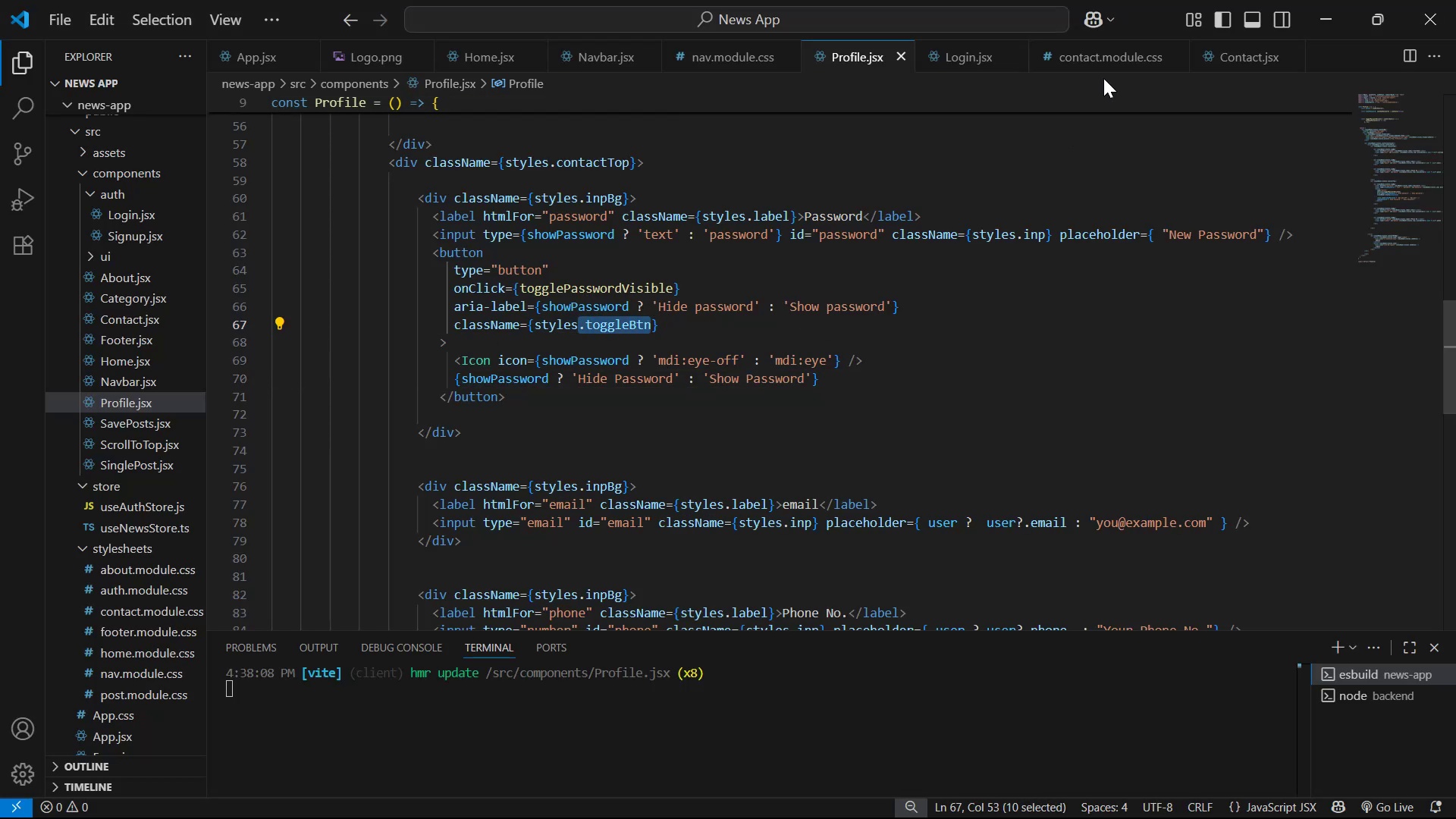 
key(Control+C)
 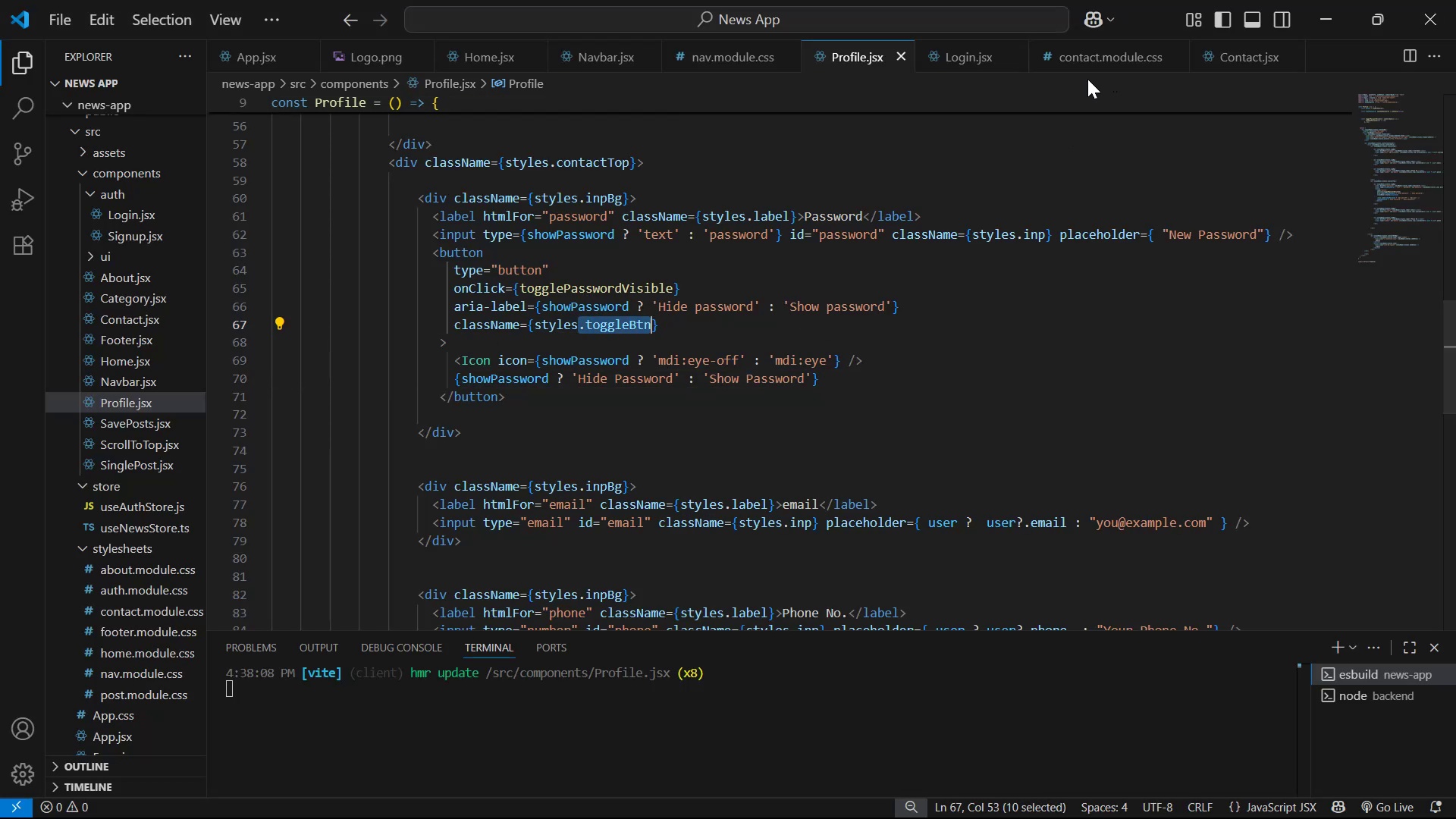 
key(Control+C)
 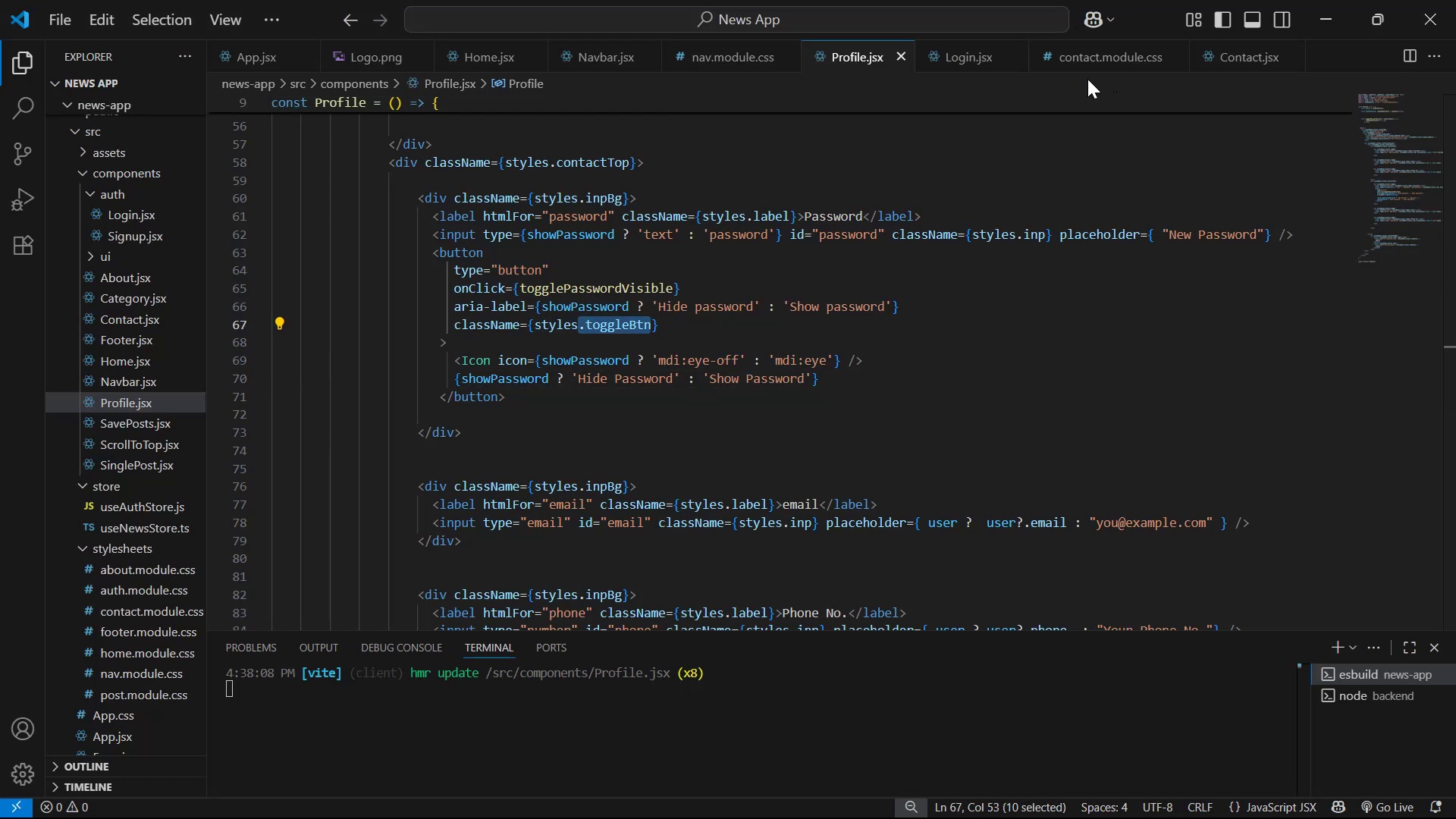 
key(Control+C)
 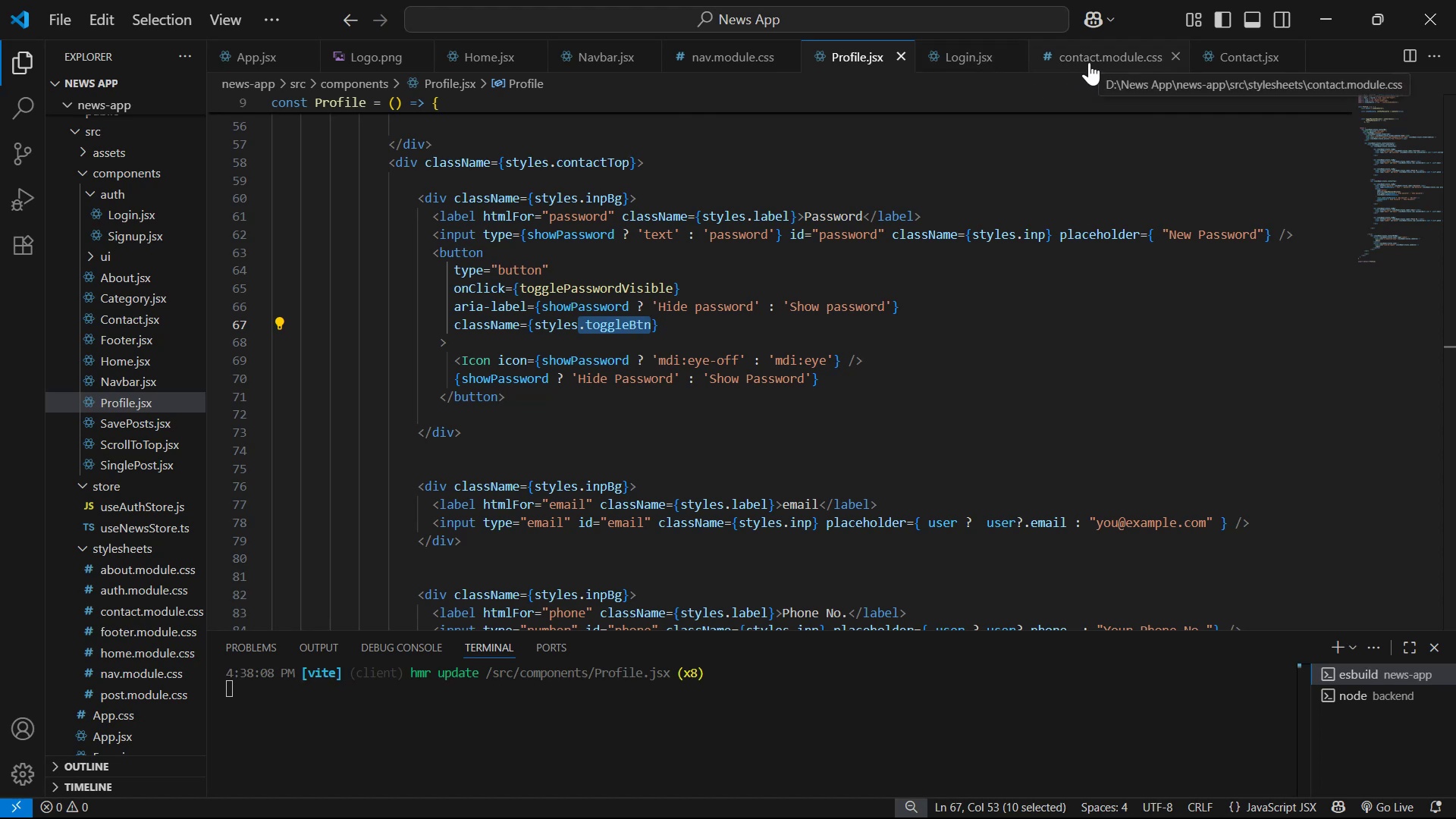 
double_click([1084, 62])
 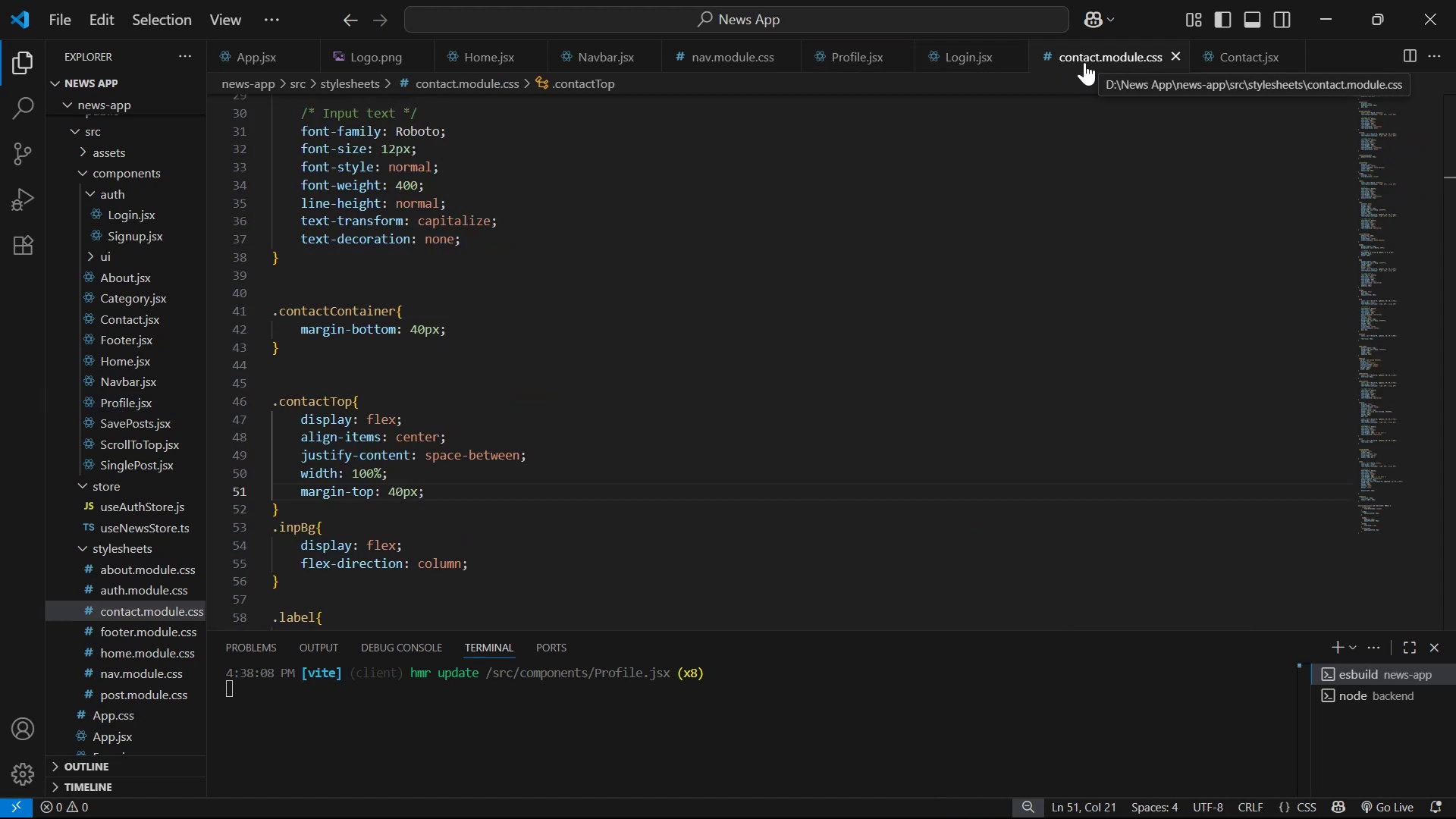 
scroll: coordinate [794, 458], scroll_direction: down, amount: 75.0
 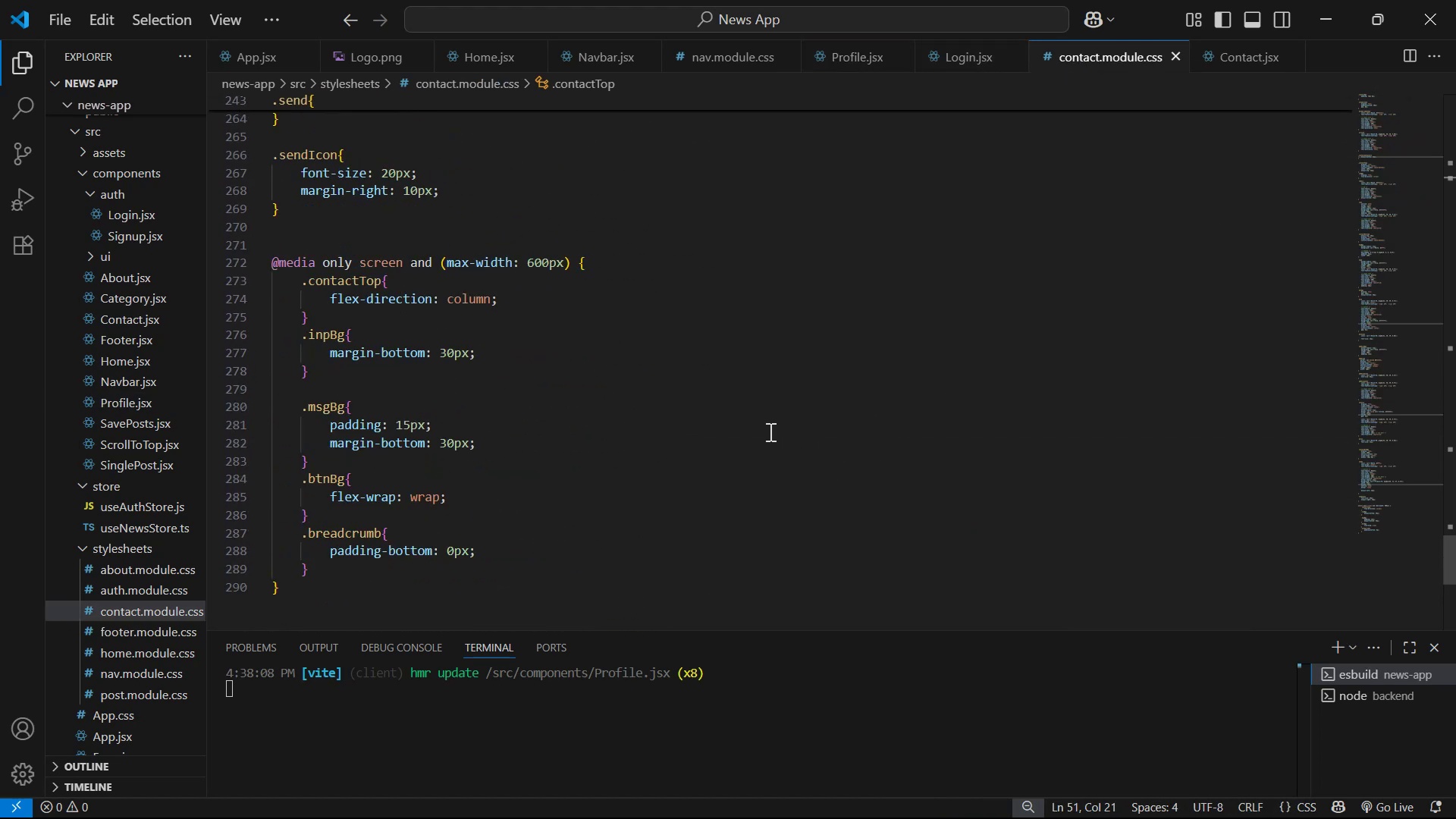 
scroll: coordinate [667, 300], scroll_direction: up, amount: 3.0
 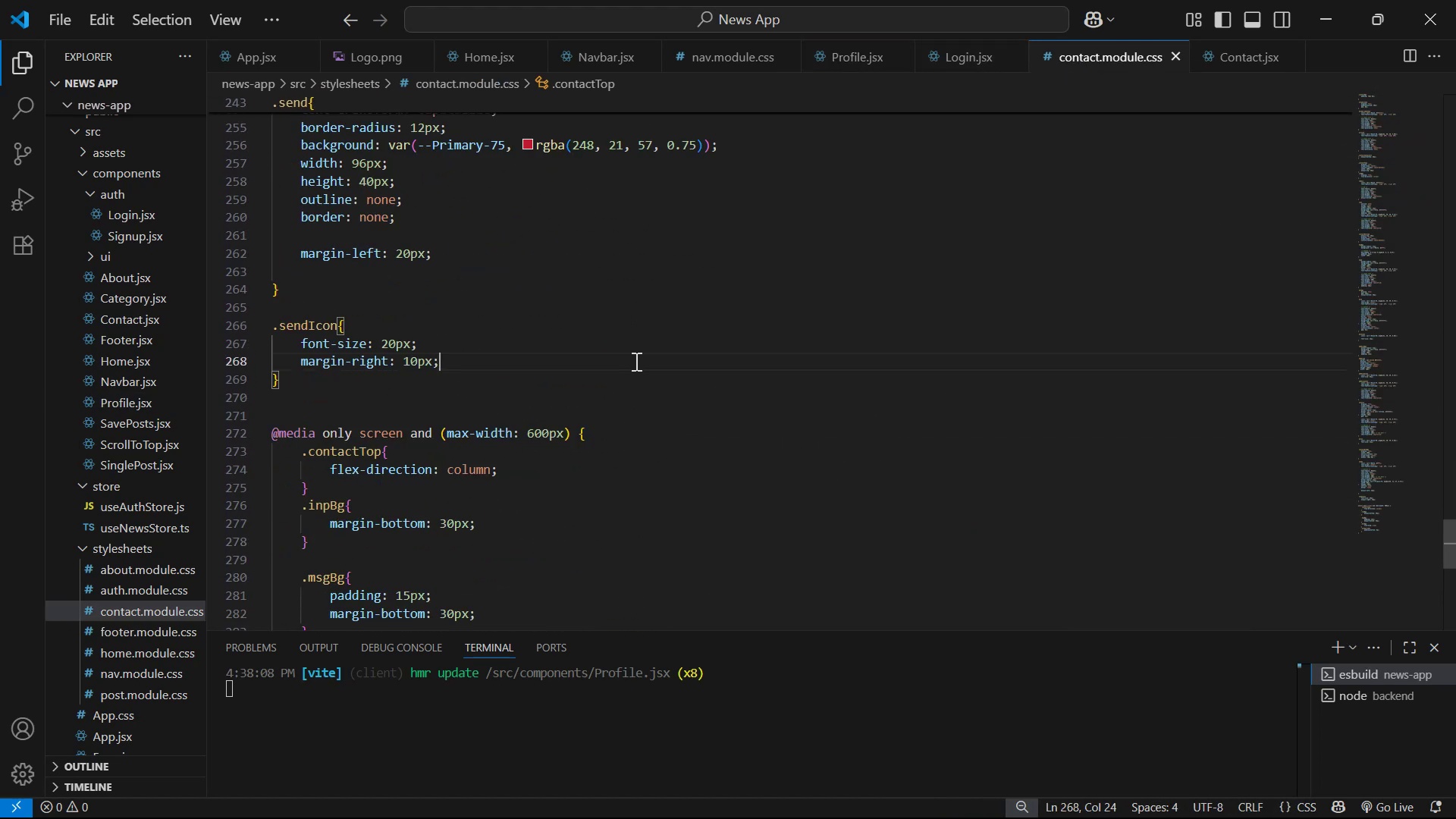 
double_click([656, 378])
 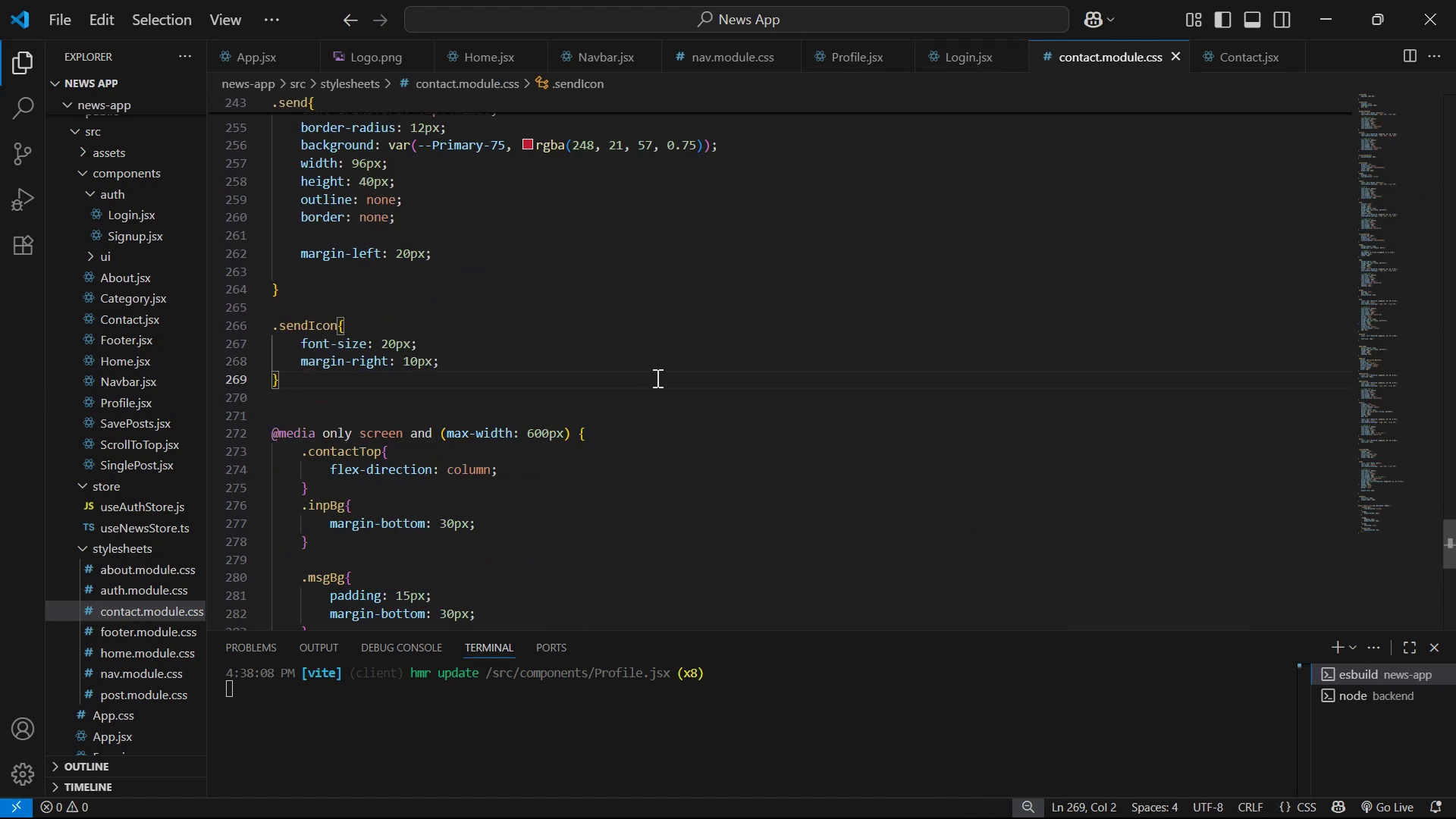 
key(Enter)
 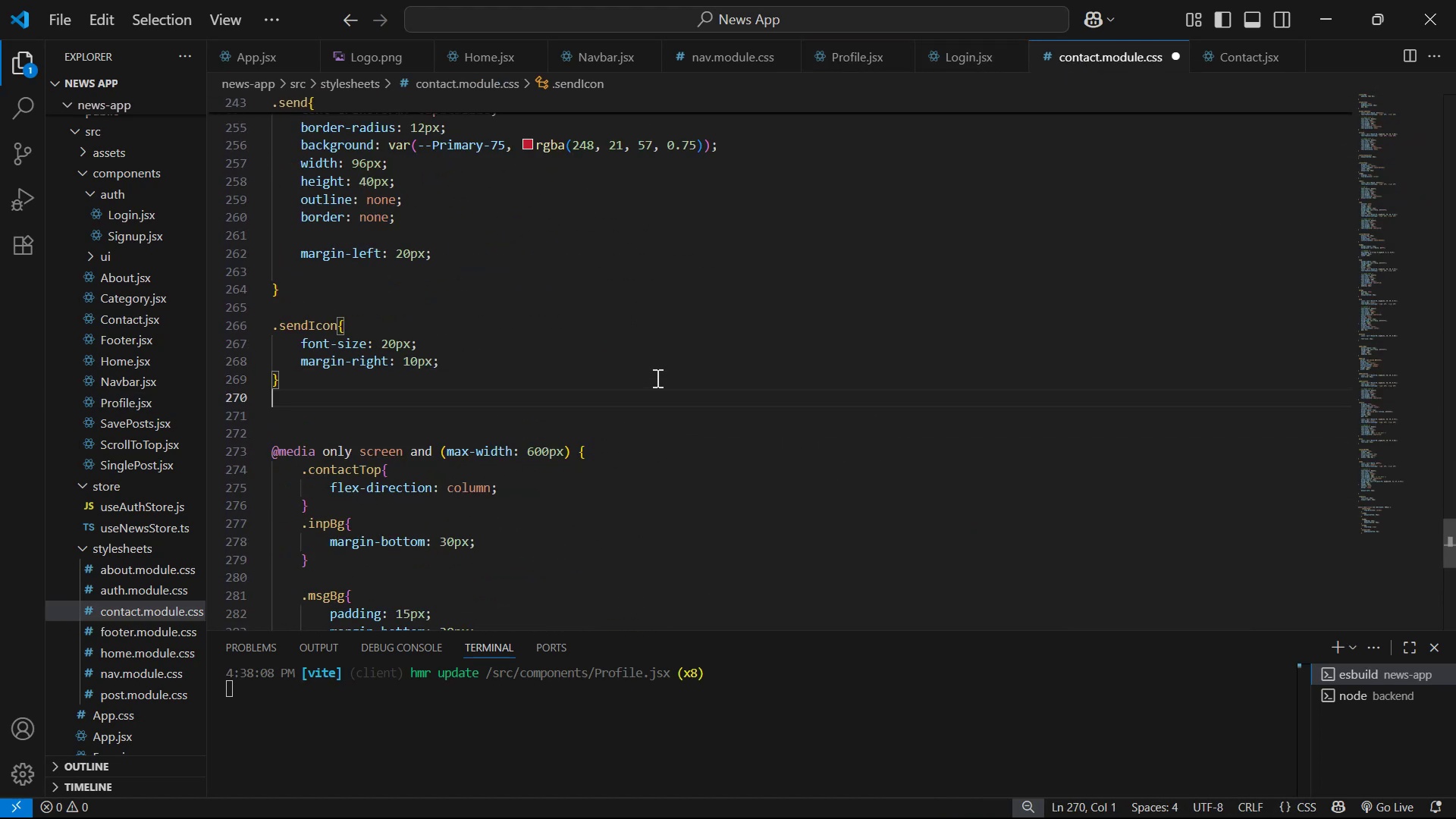 
key(Enter)
 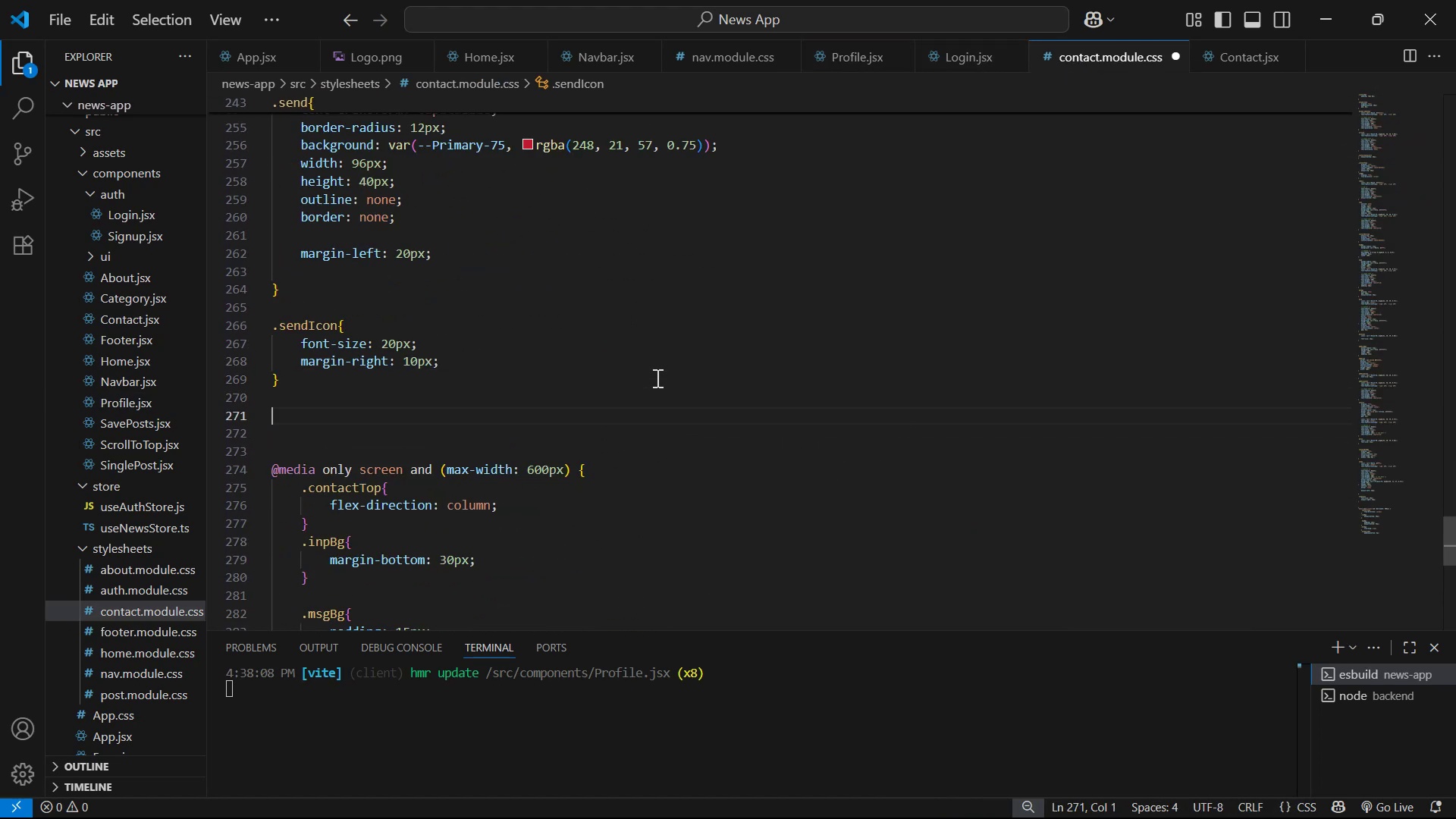 
key(Period)
 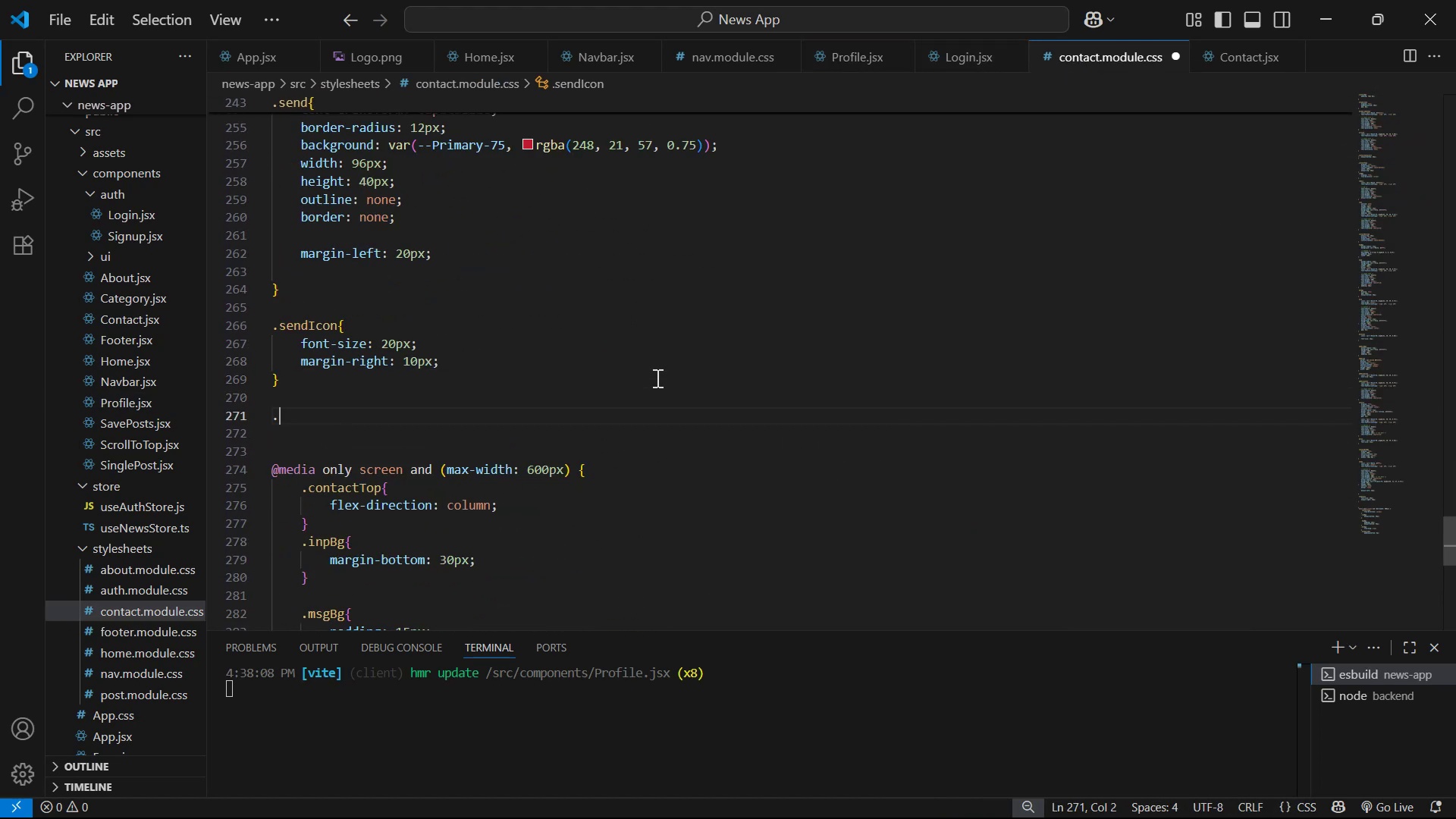 
key(Control+ControlLeft)
 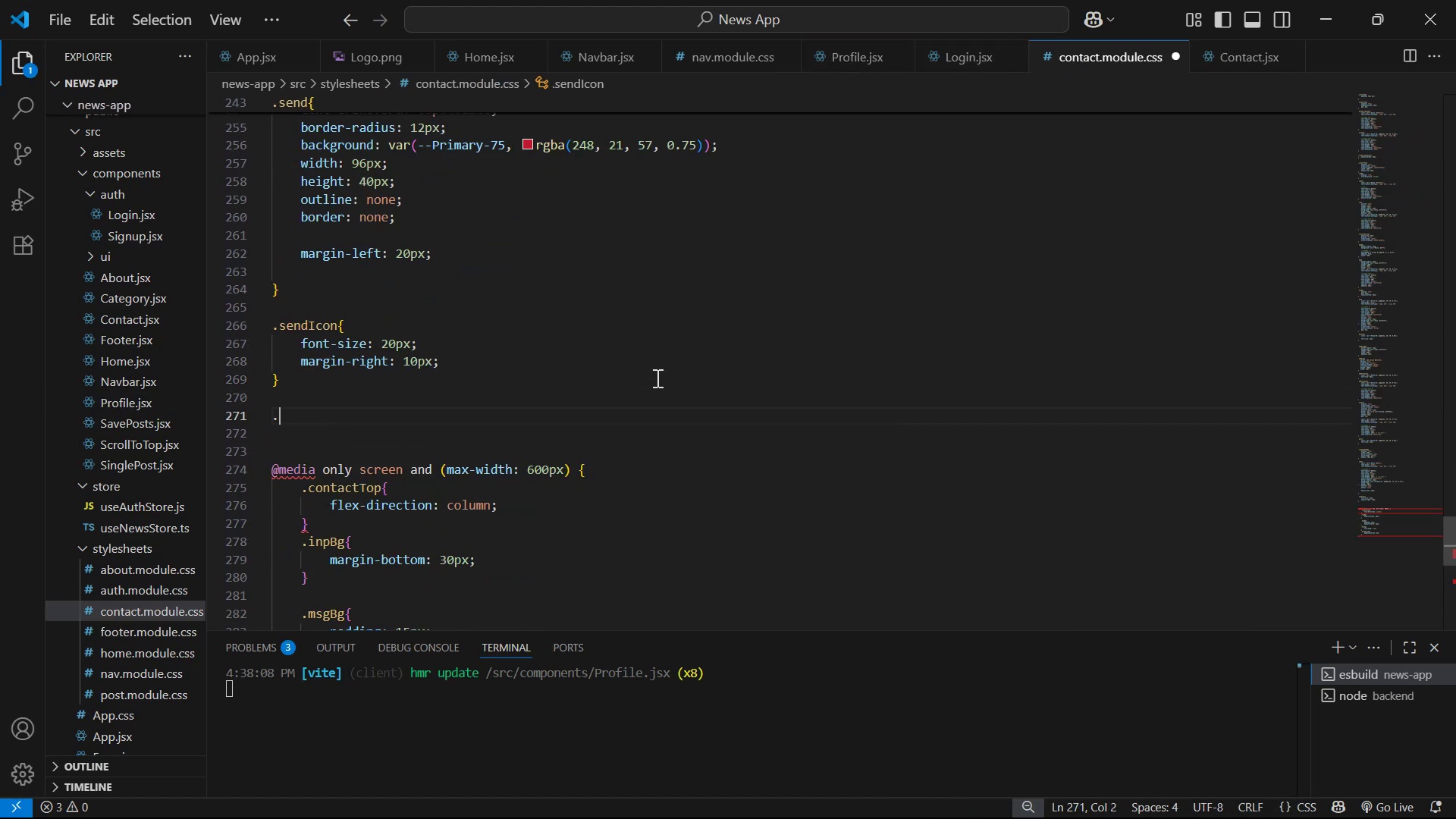 
key(Control+V)
 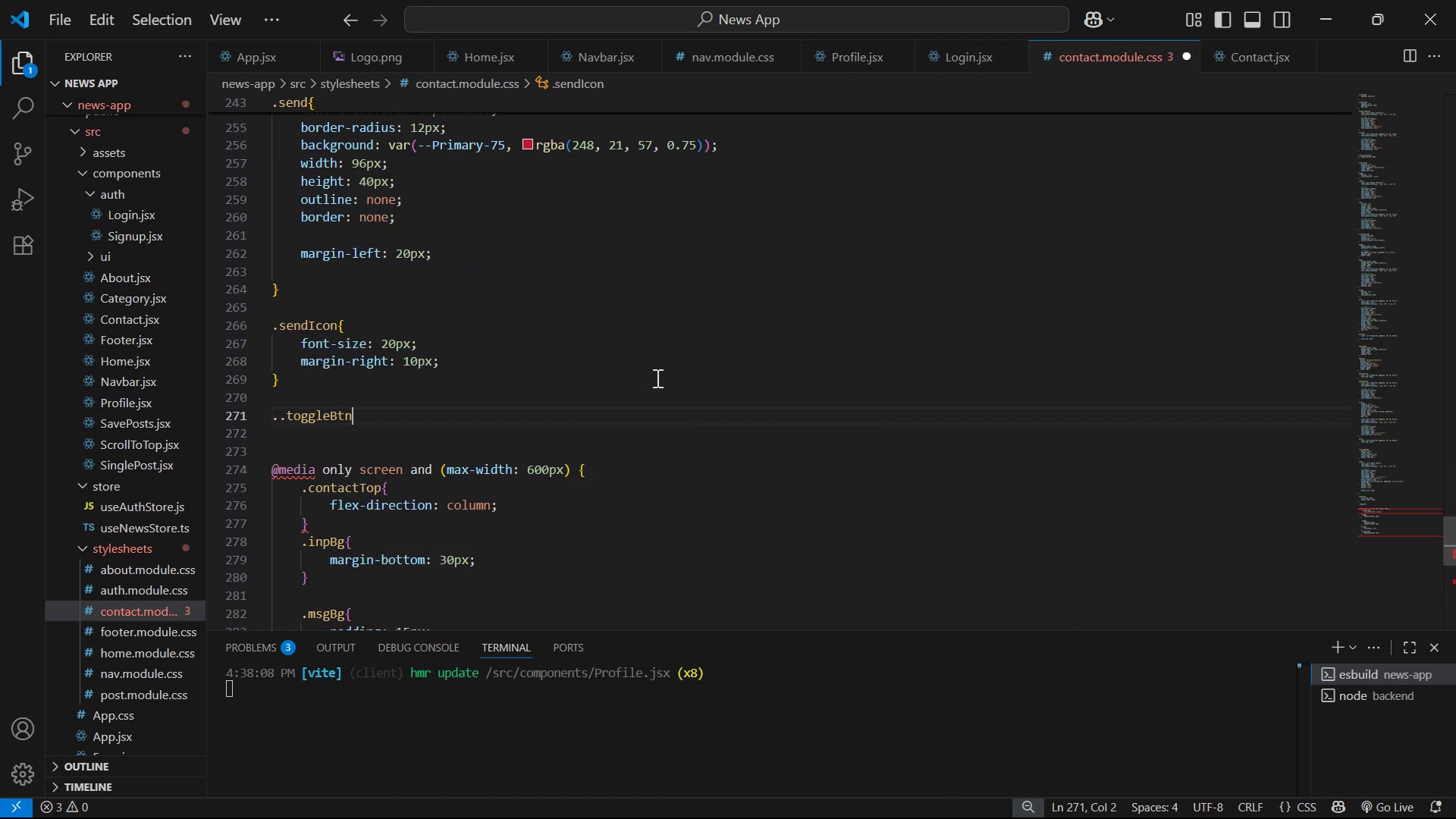 
key(Shift+BracketLeft)
 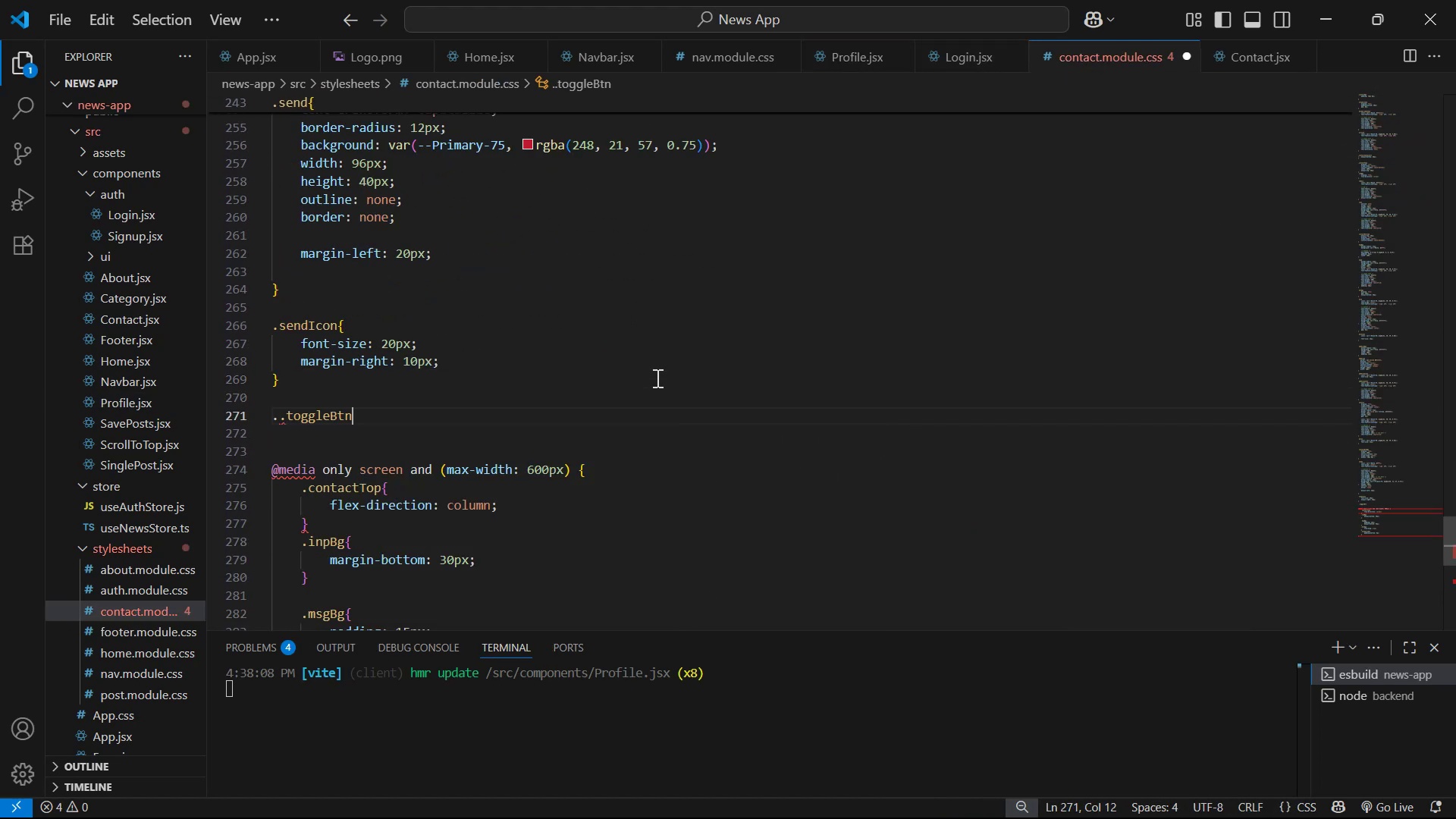 
key(Shift+Enter)
 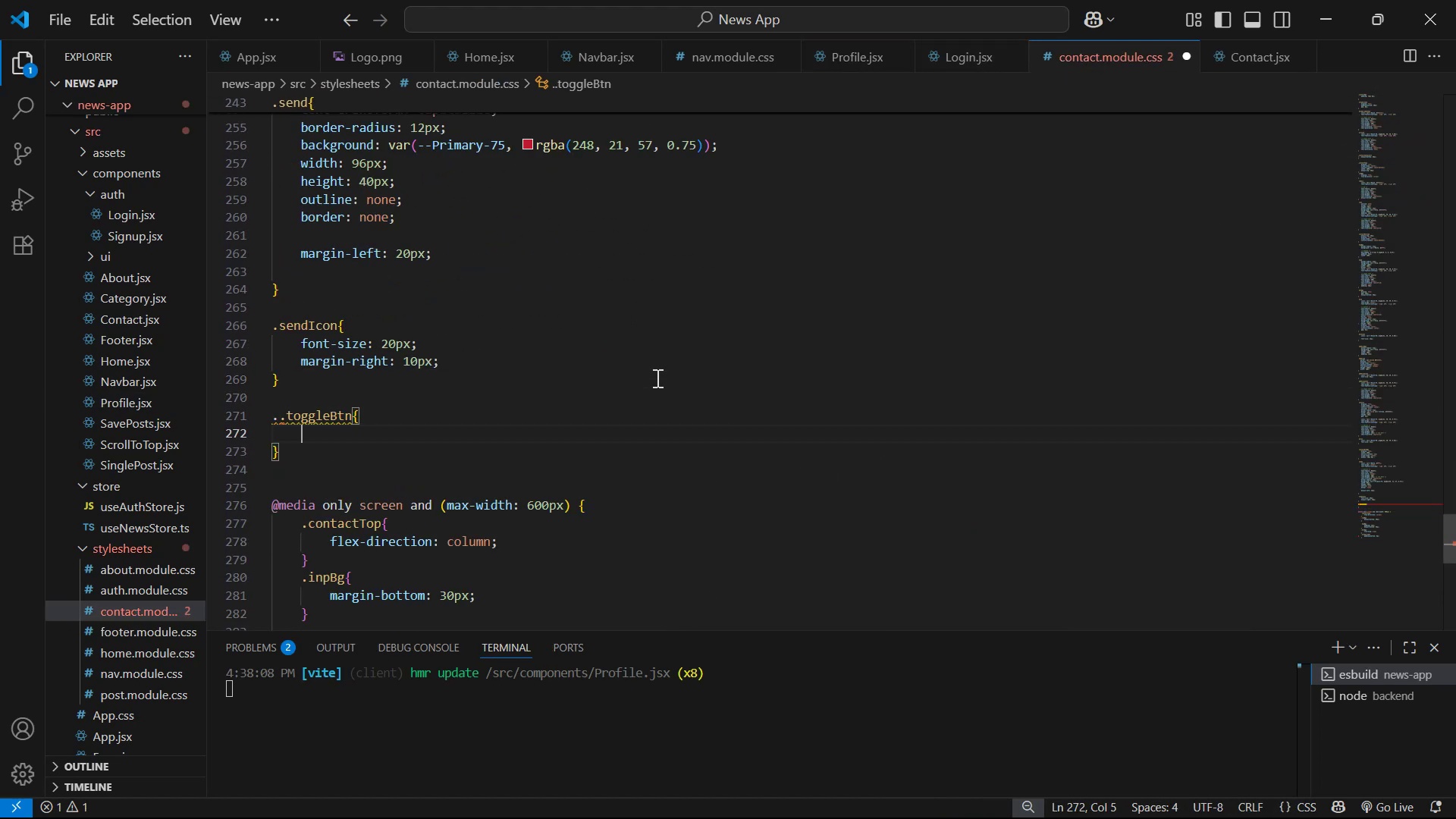 
key(ArrowUp)
 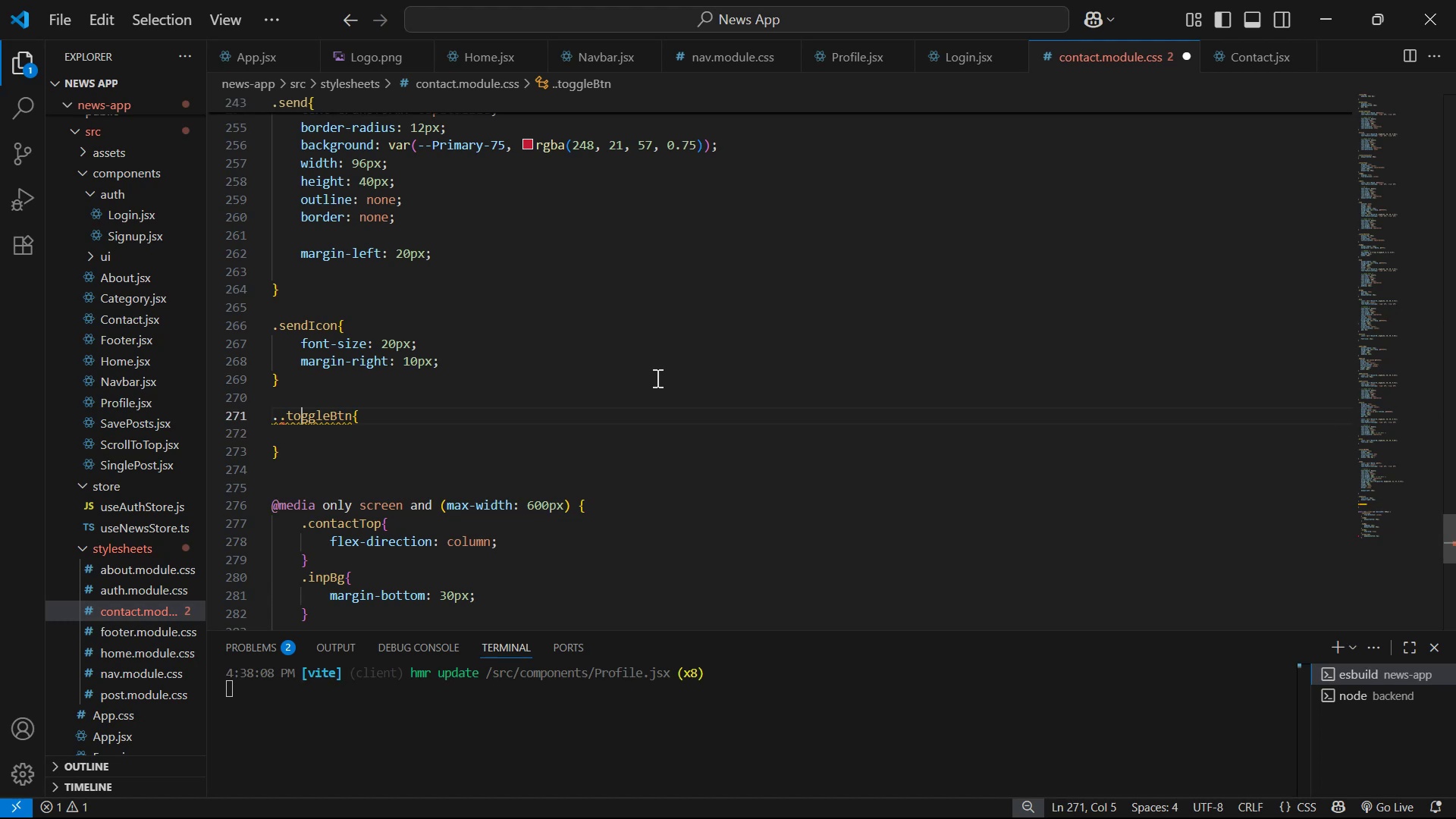 
key(ArrowLeft)
 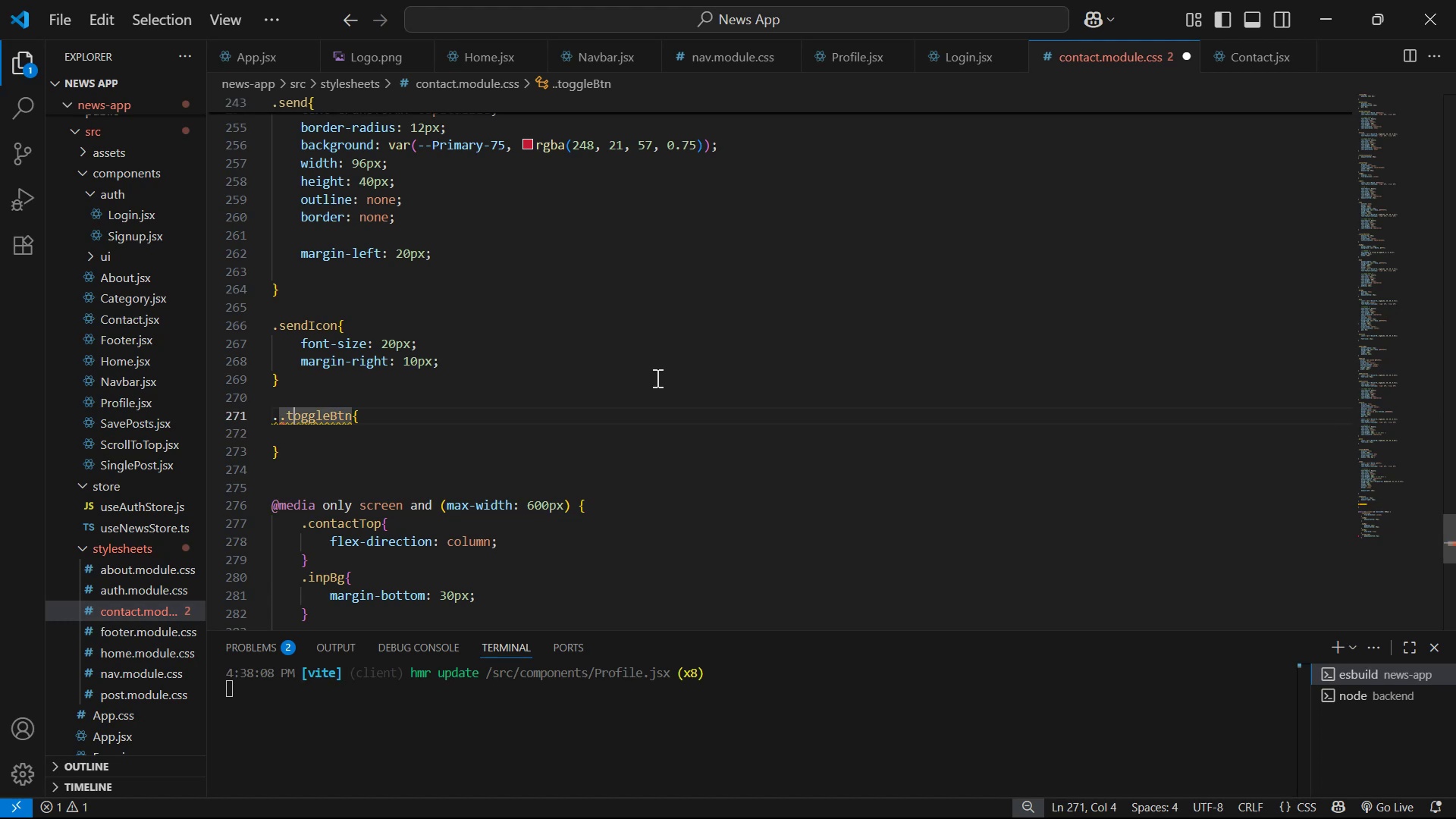 
key(ArrowLeft)
 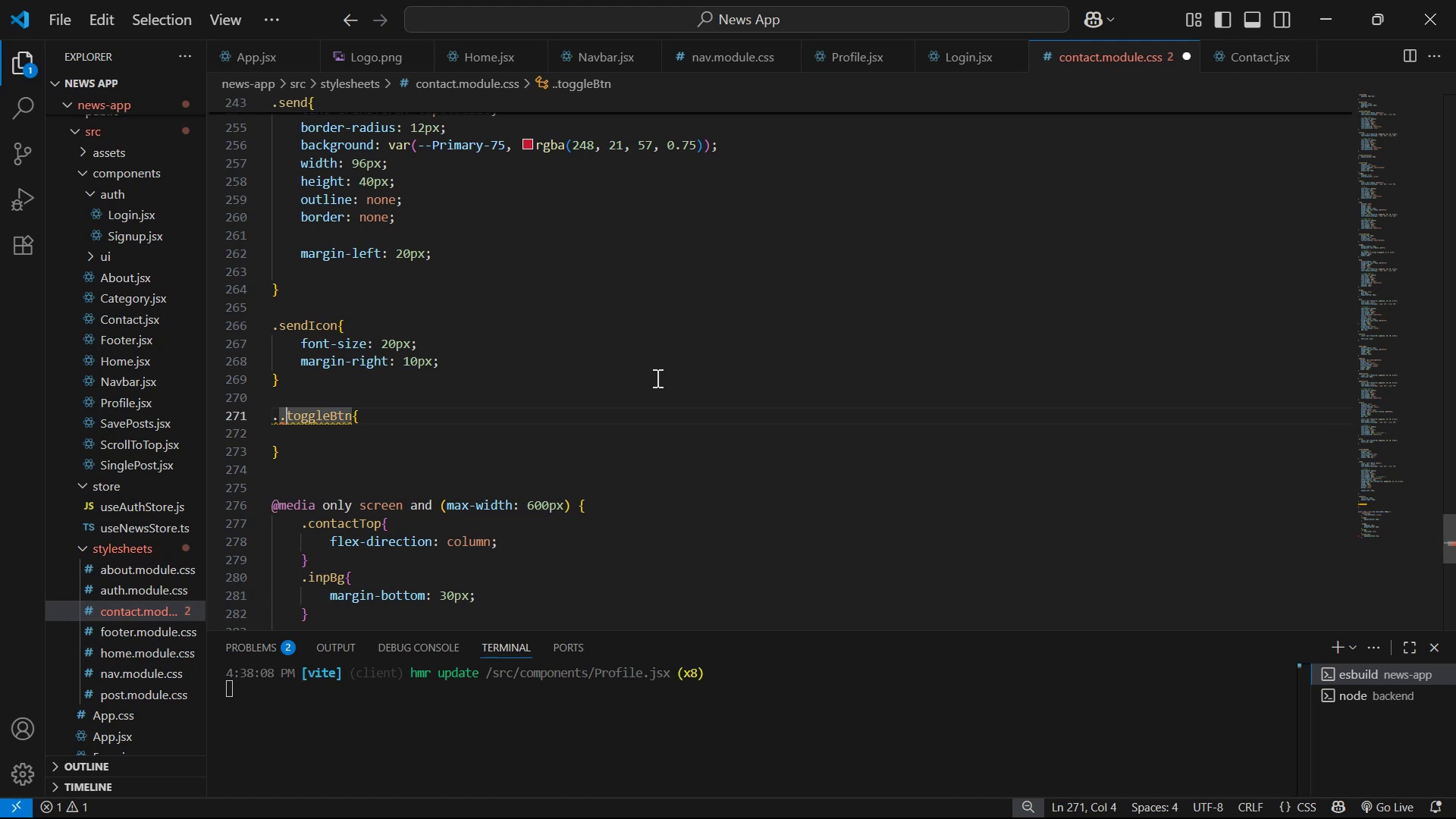 
key(ArrowLeft)
 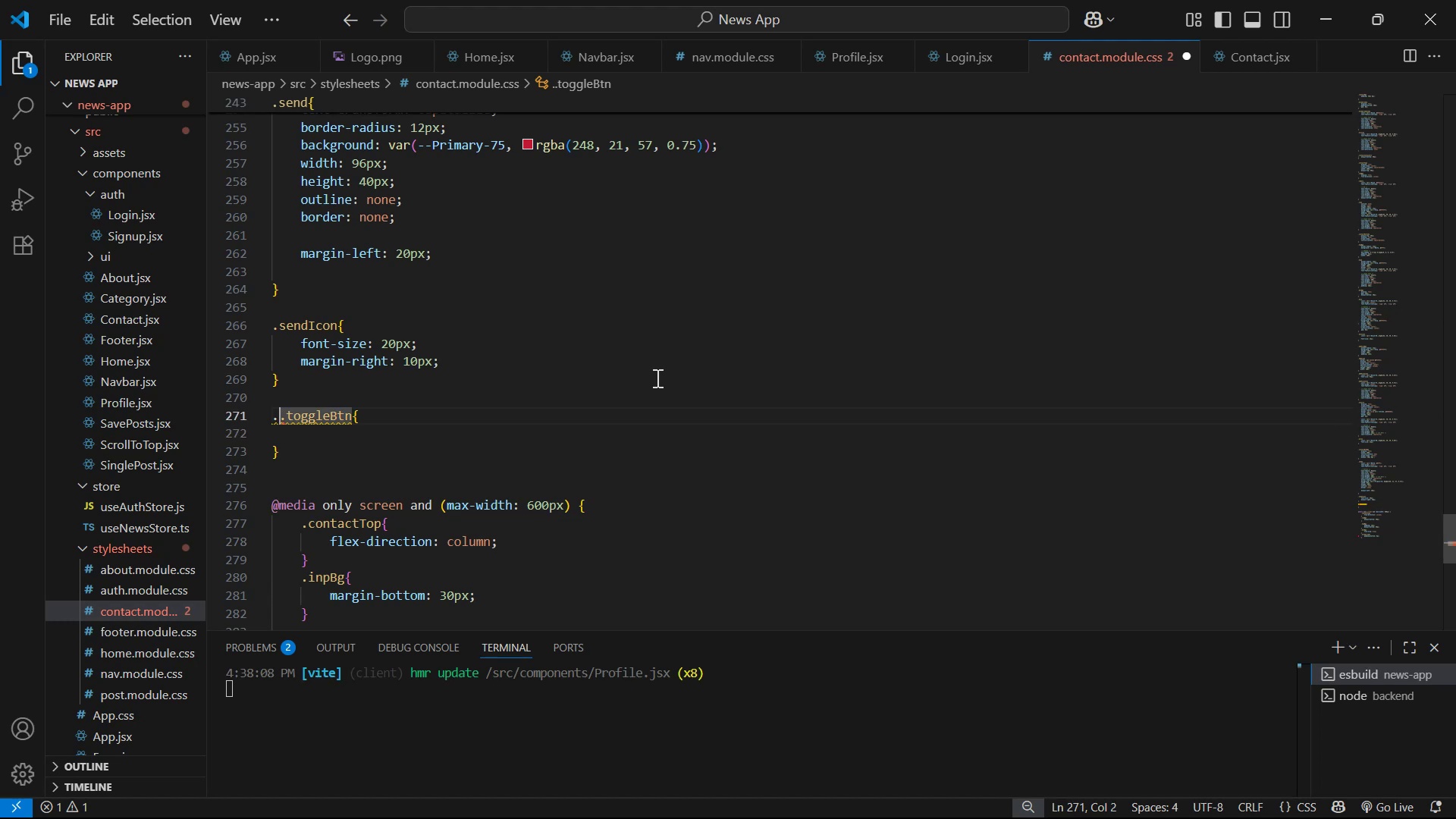 
key(Backspace)
 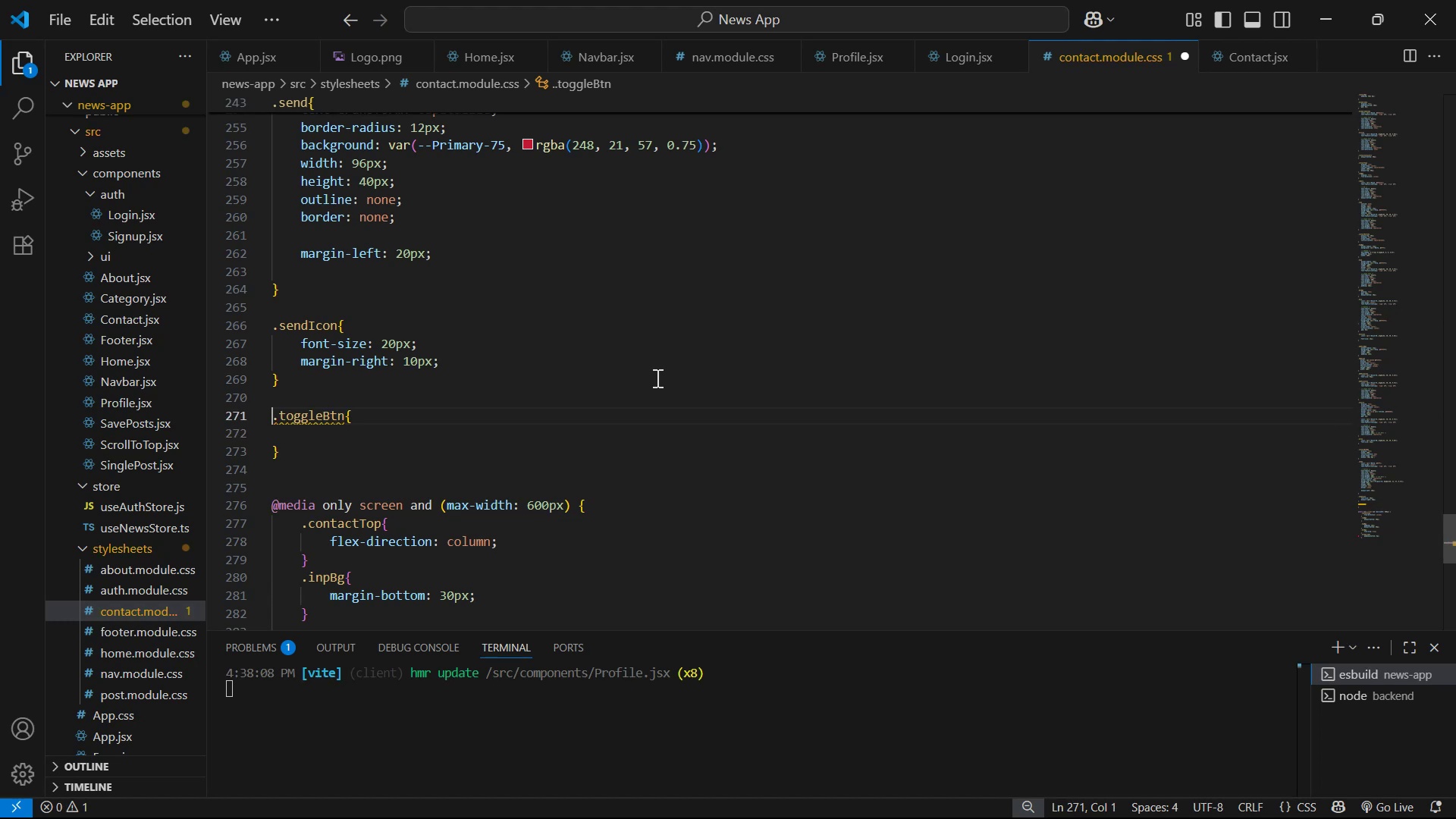 
key(ArrowDown)
 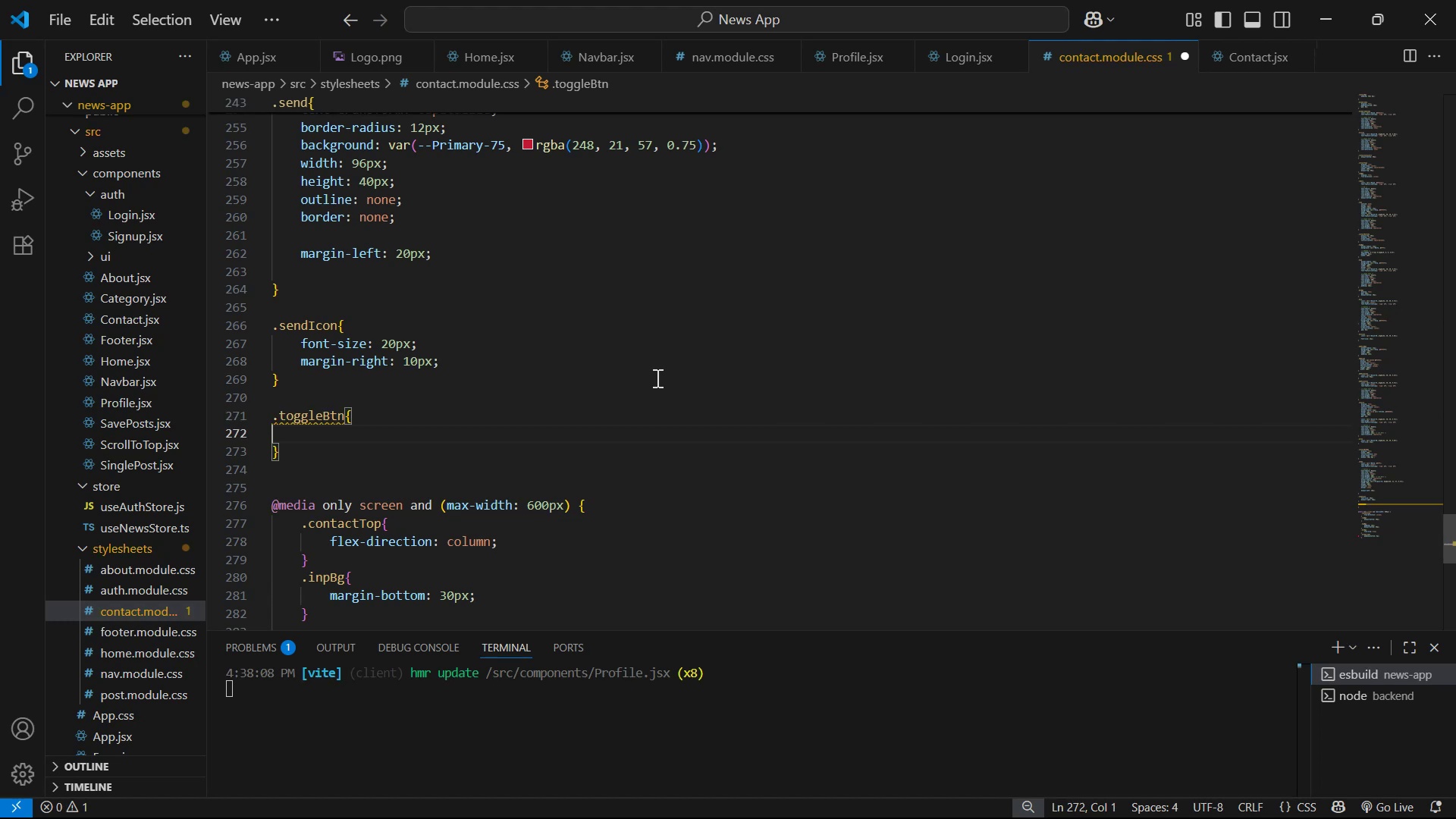 
key(Backspace)
 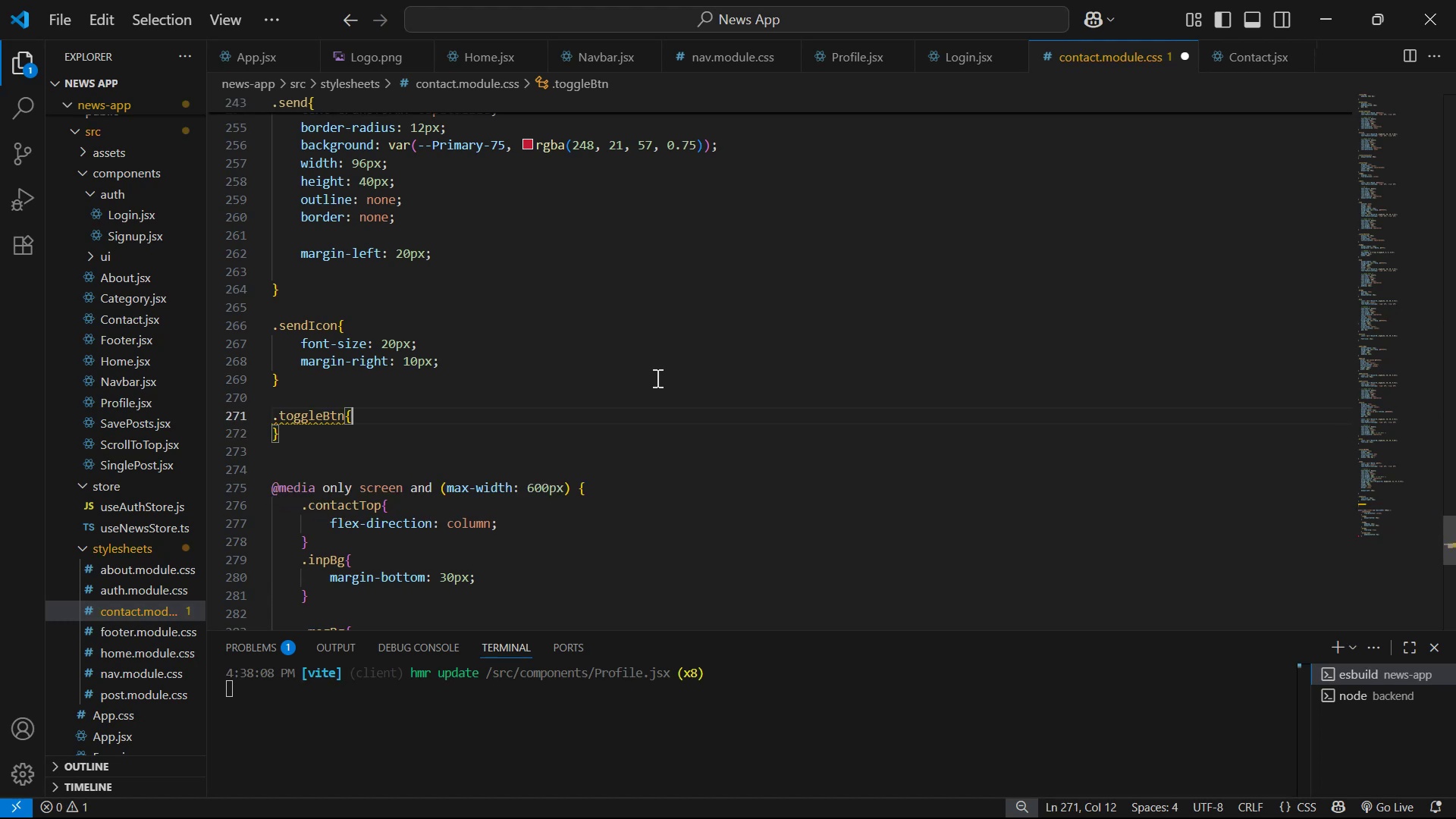 
key(Shift+ShiftRight)
 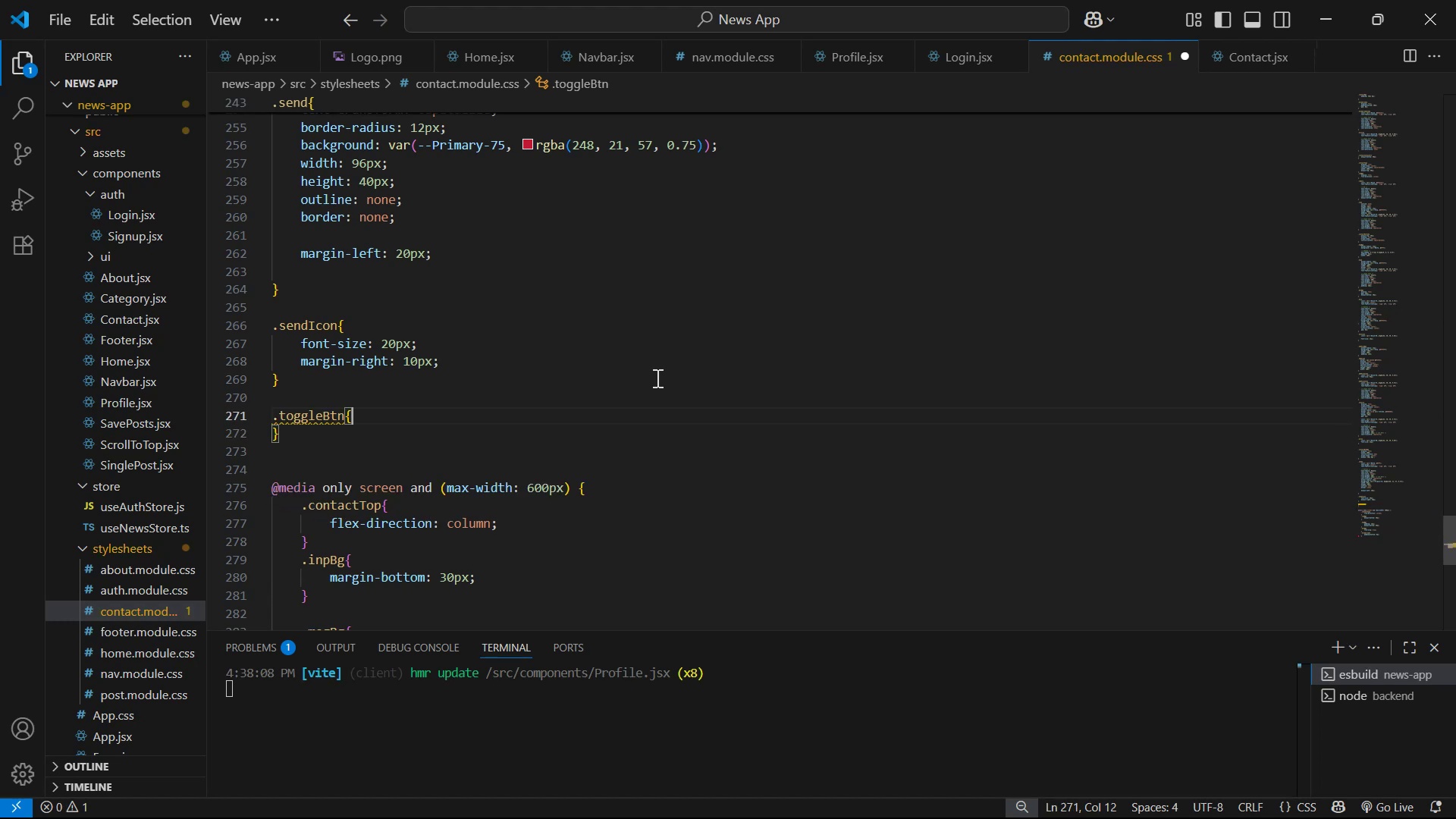 
key(Enter)
 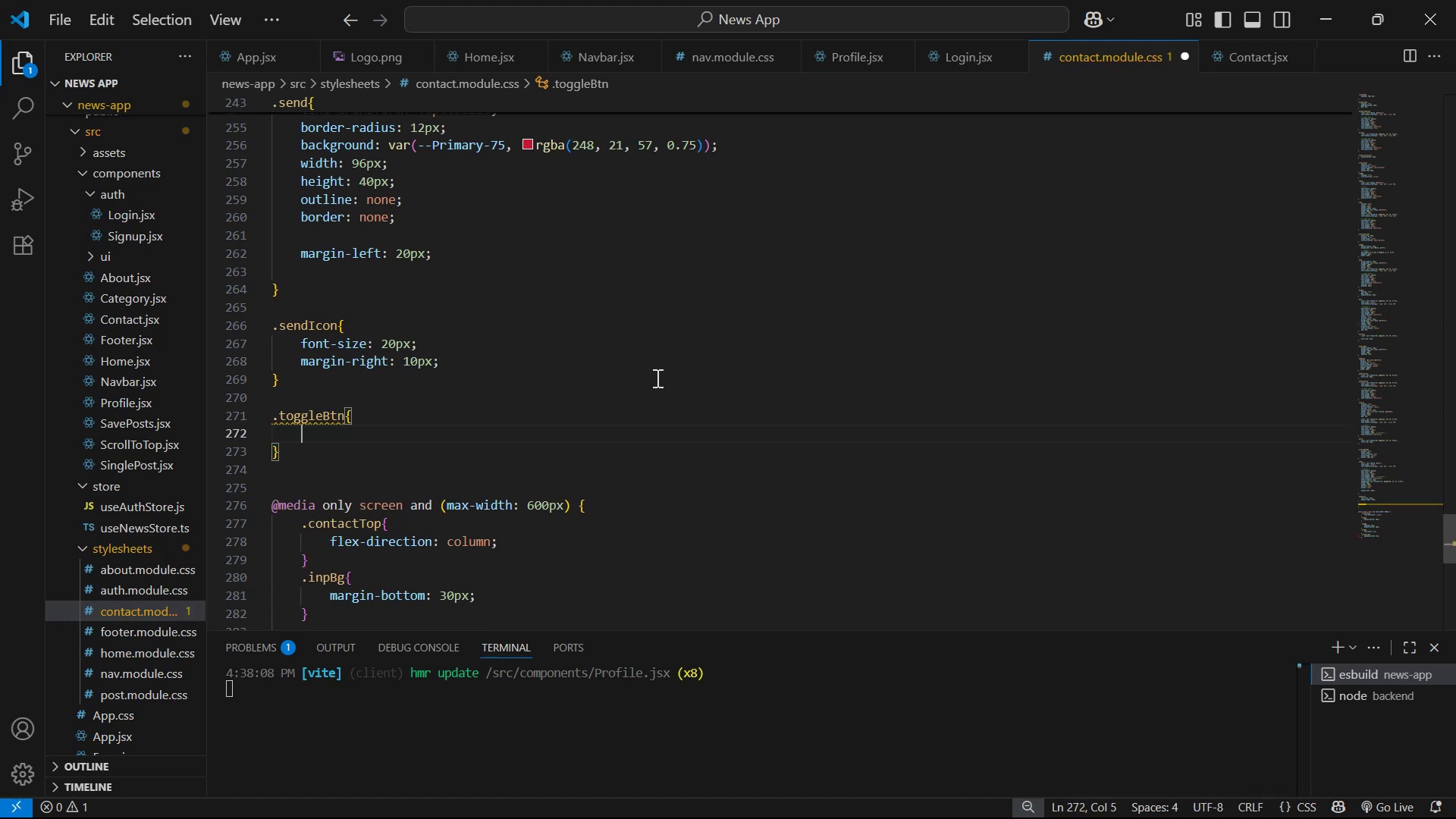 
type(out)
 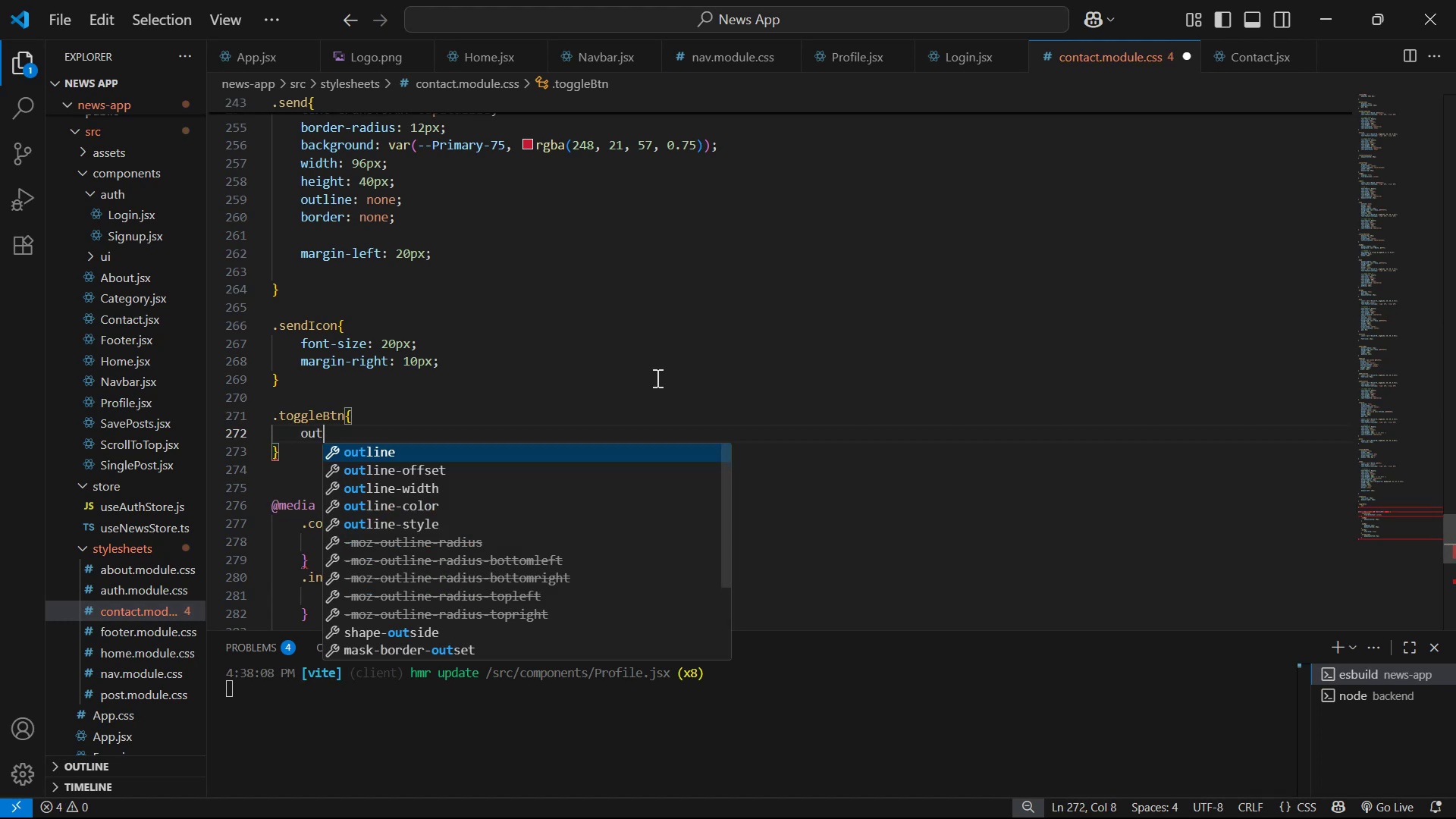 
key(Enter)
 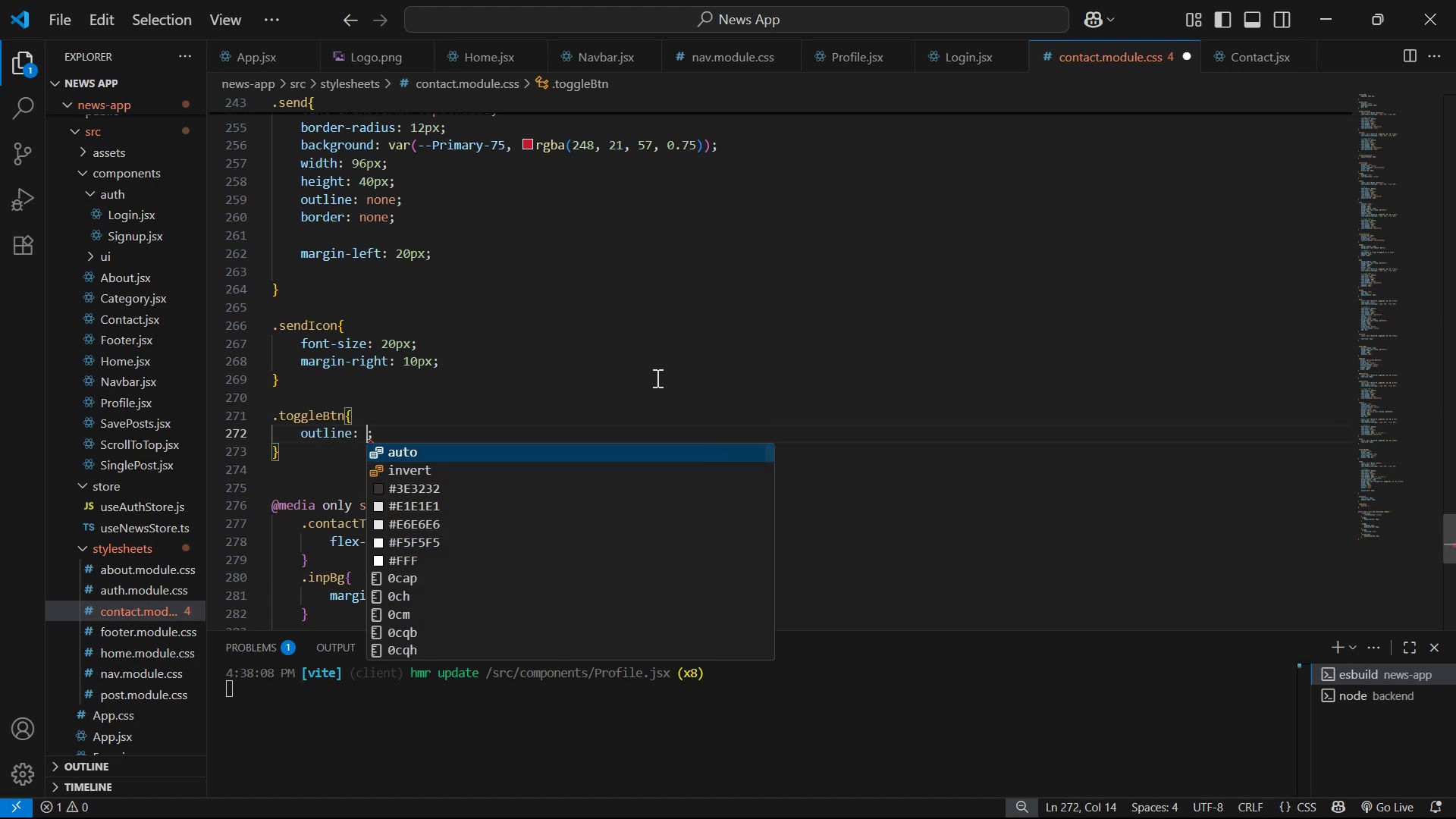 
type(no)
 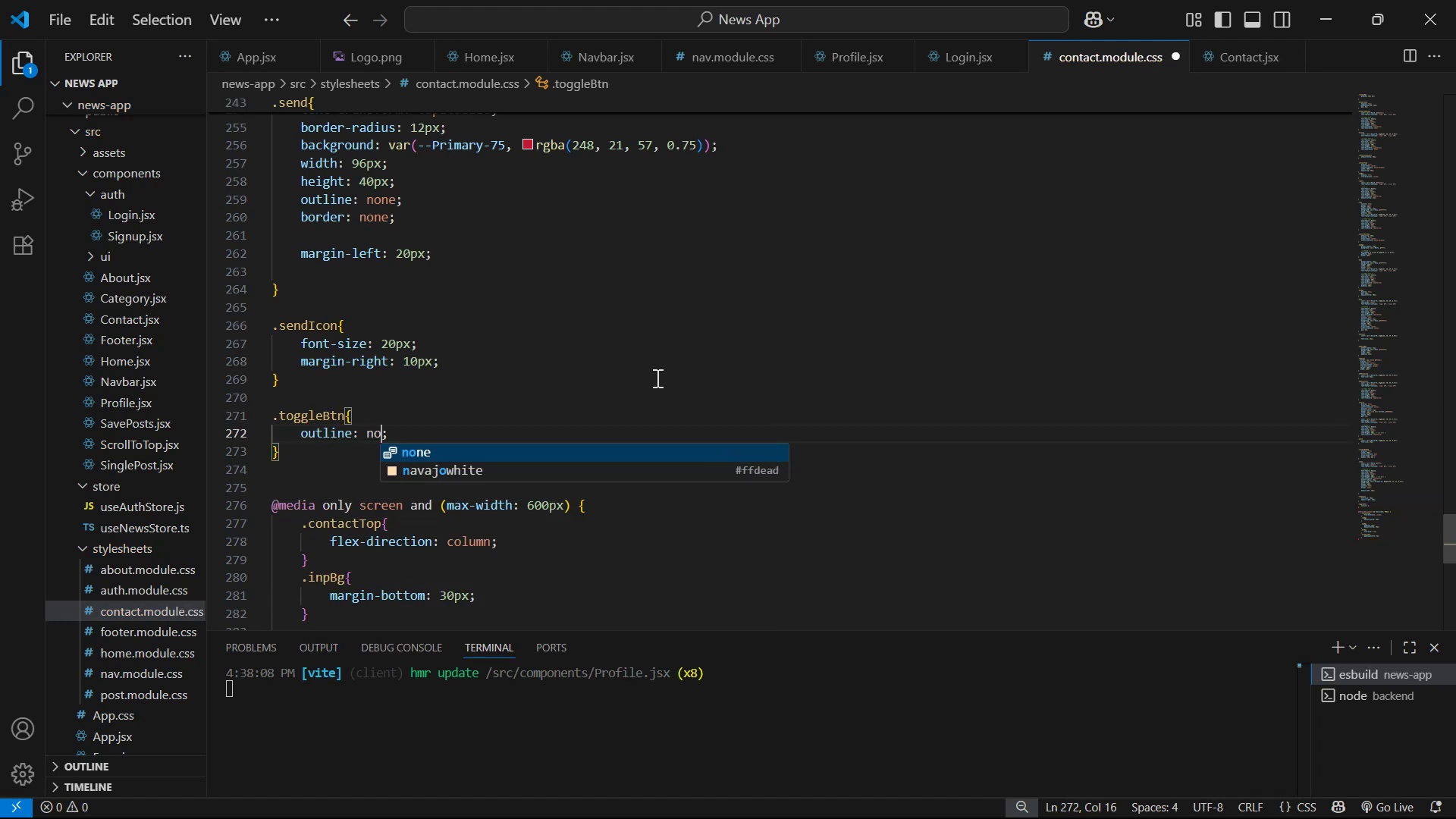 
key(Enter)
 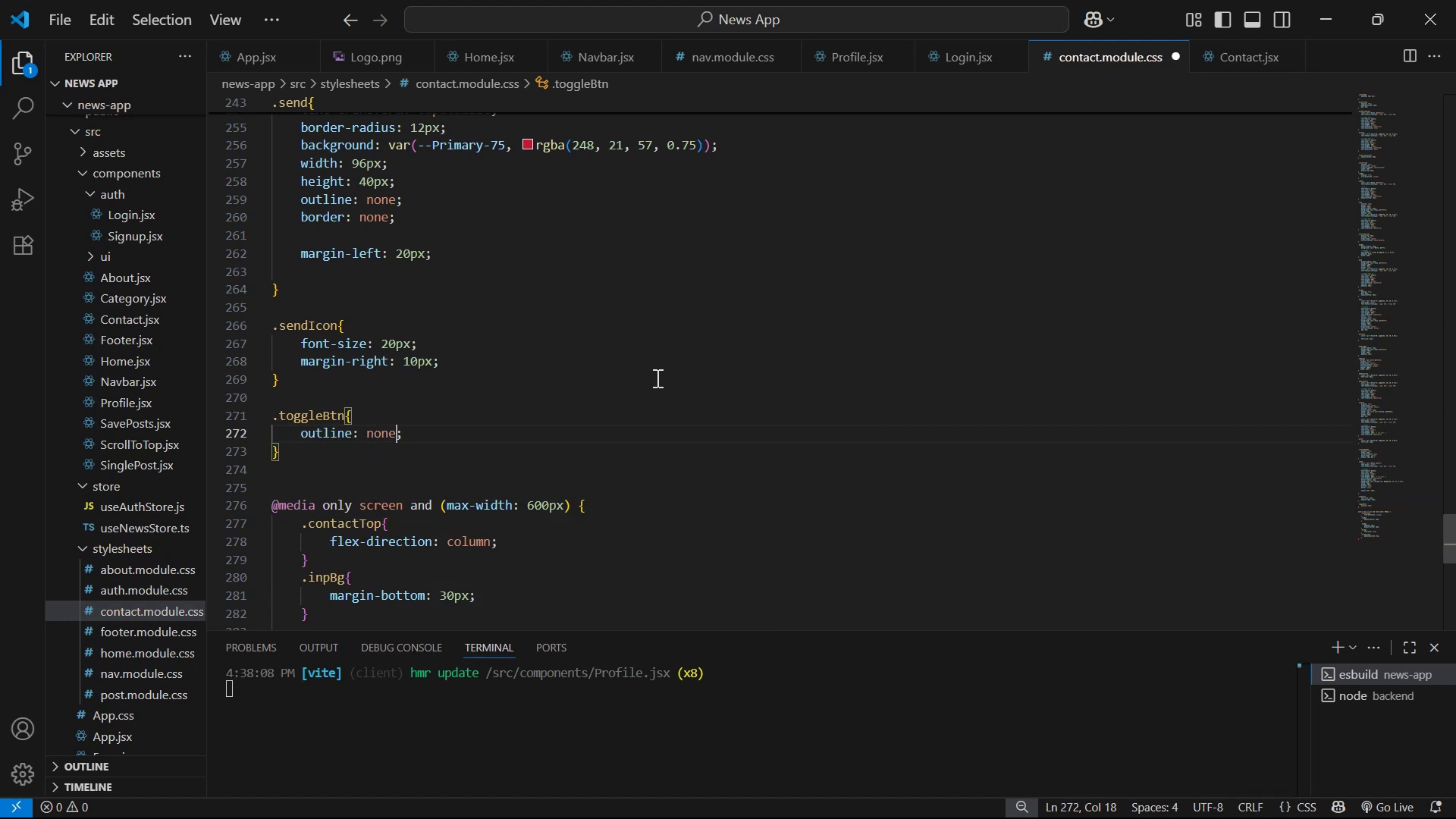 
key(ArrowRight)
 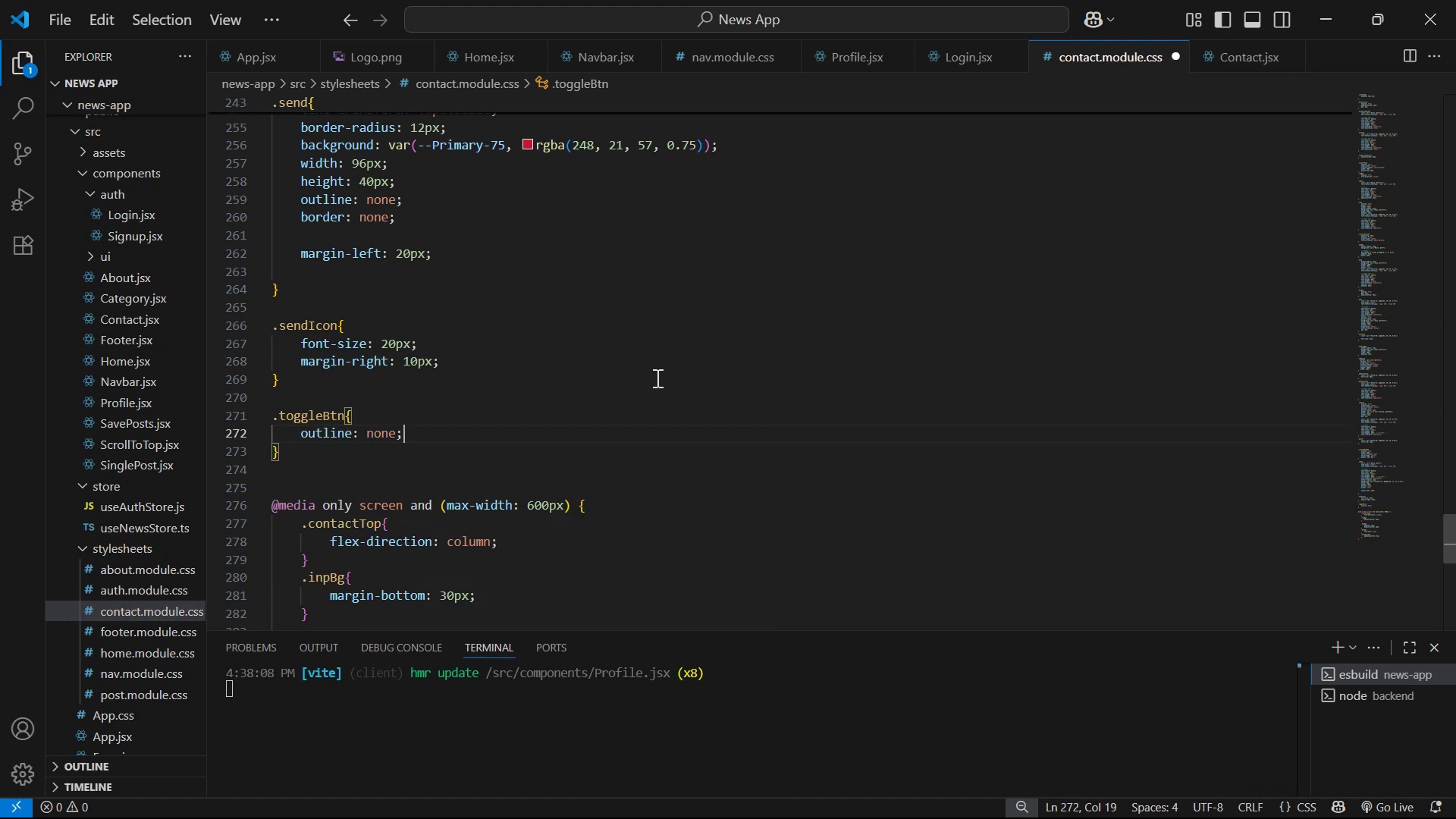 
key(Enter)
 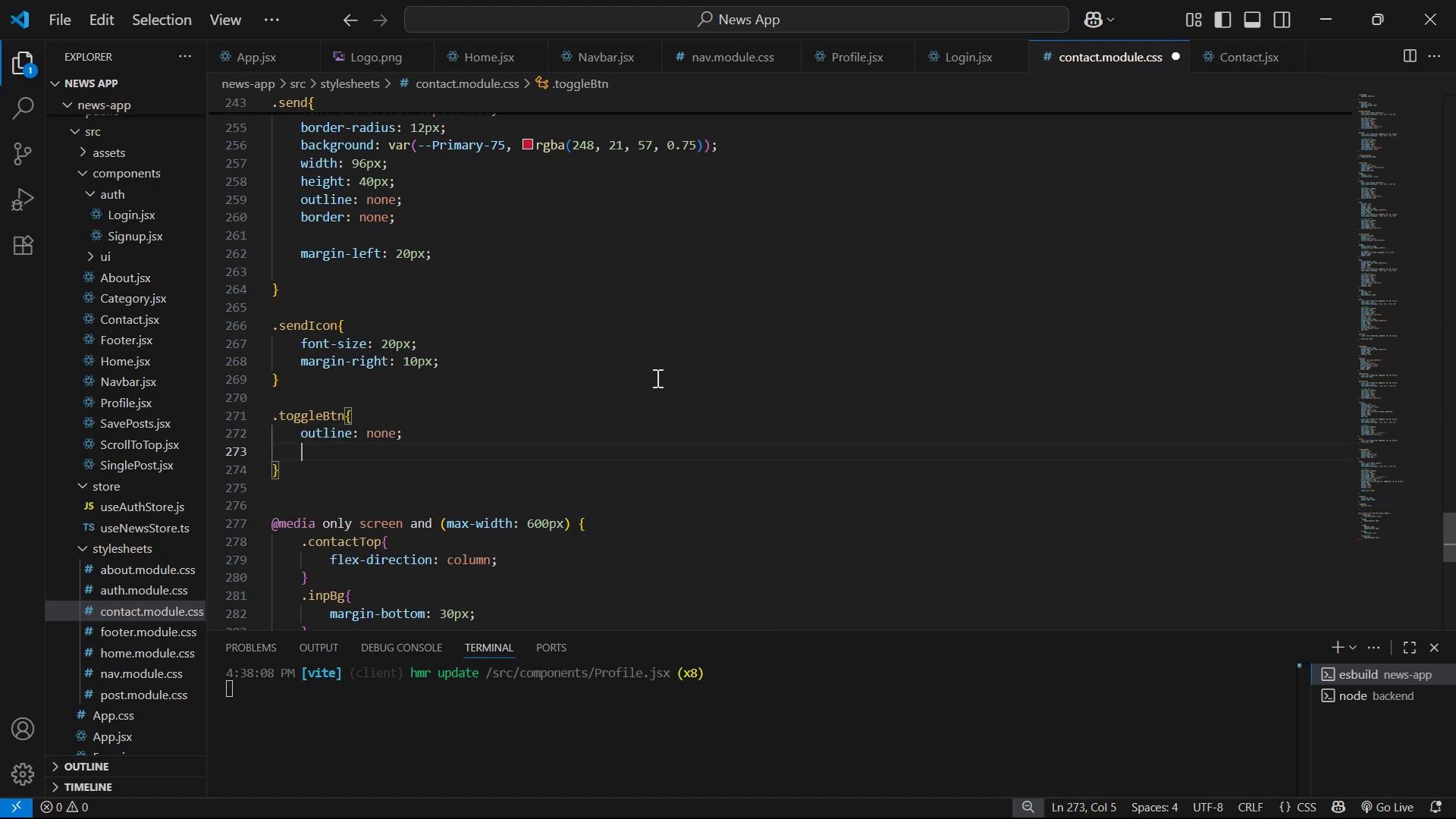 
type(bor)
 